 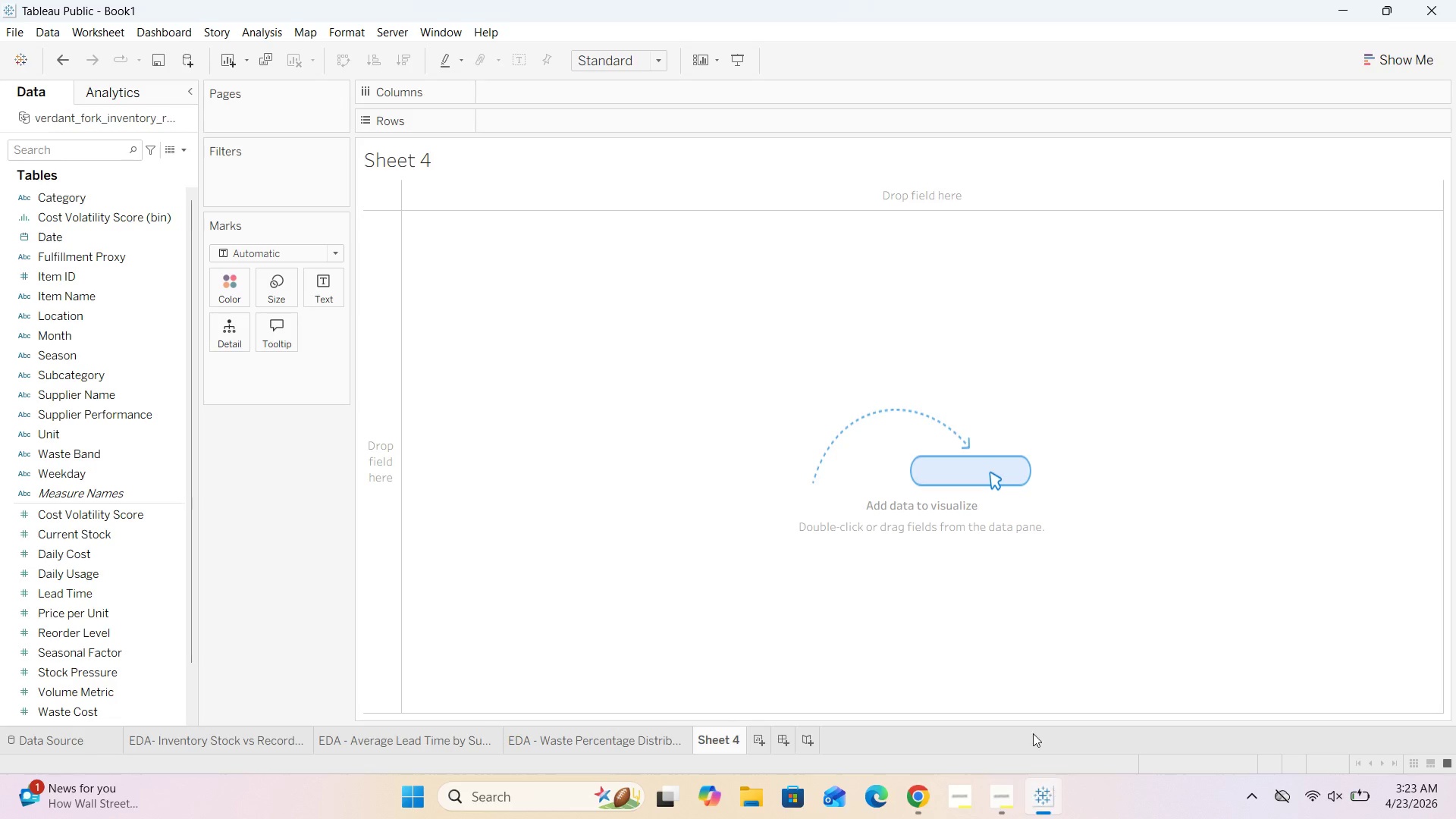 
double_click([725, 742])
 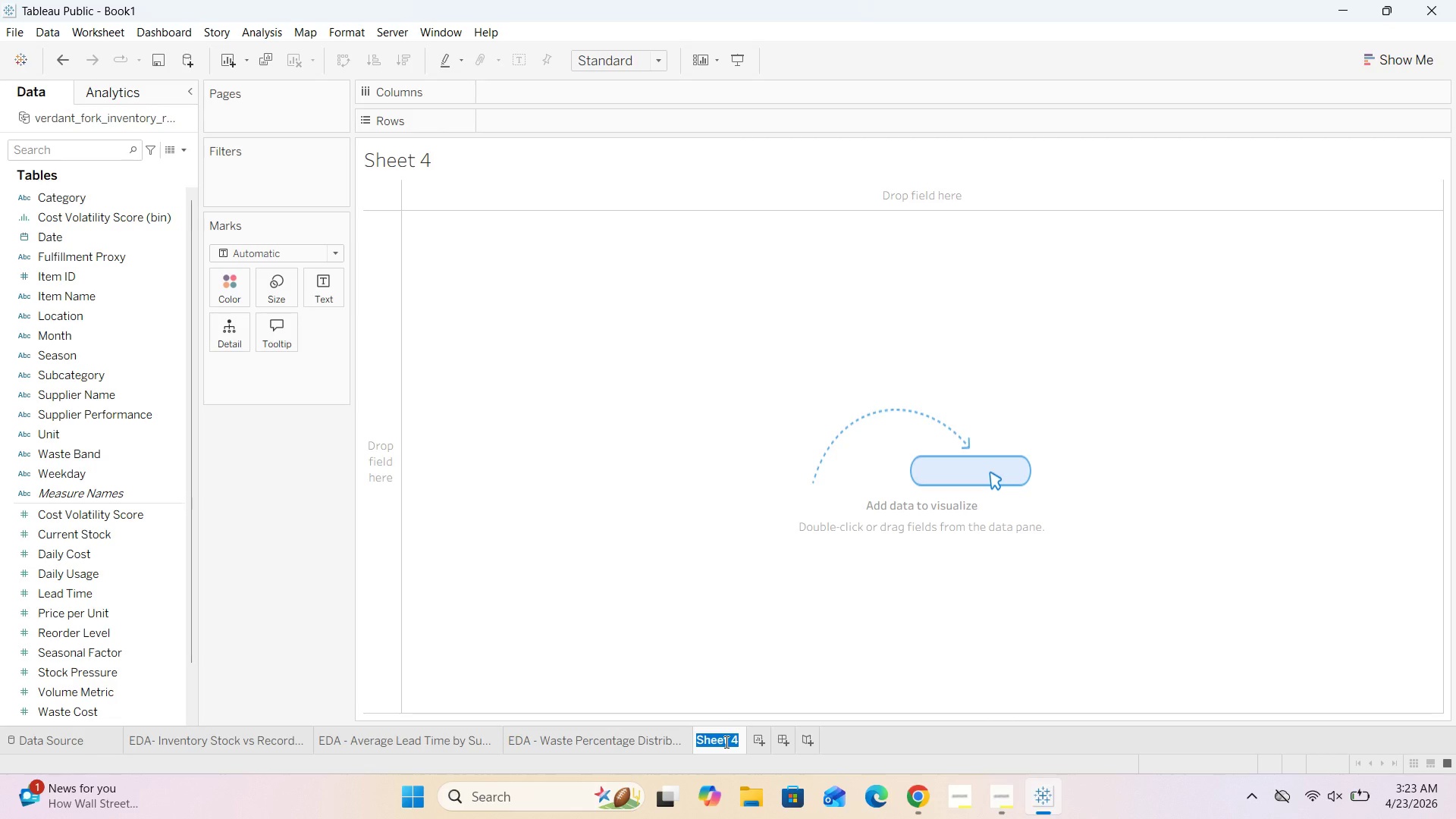 
key(Backspace)
 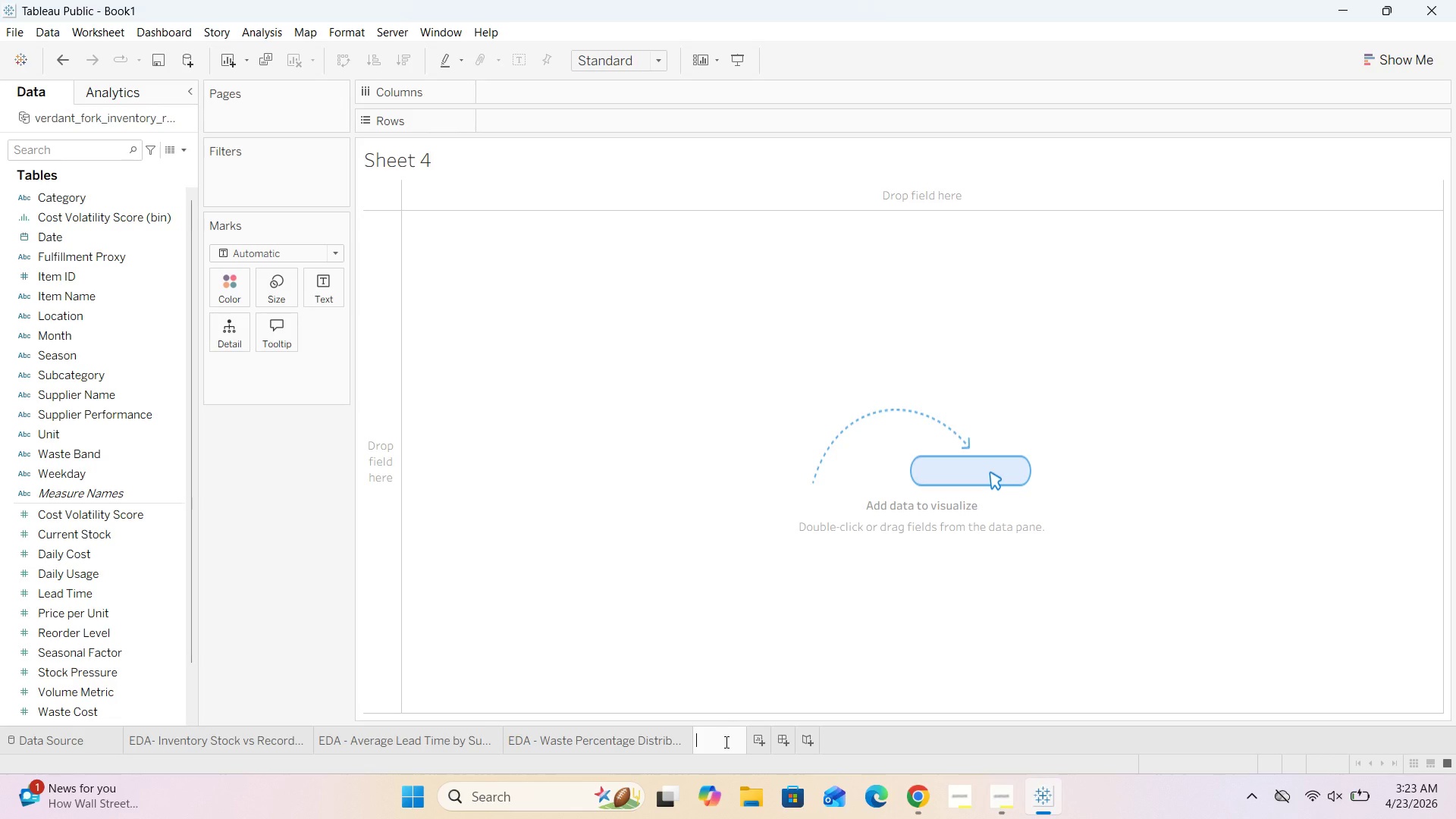 
wait(7.56)
 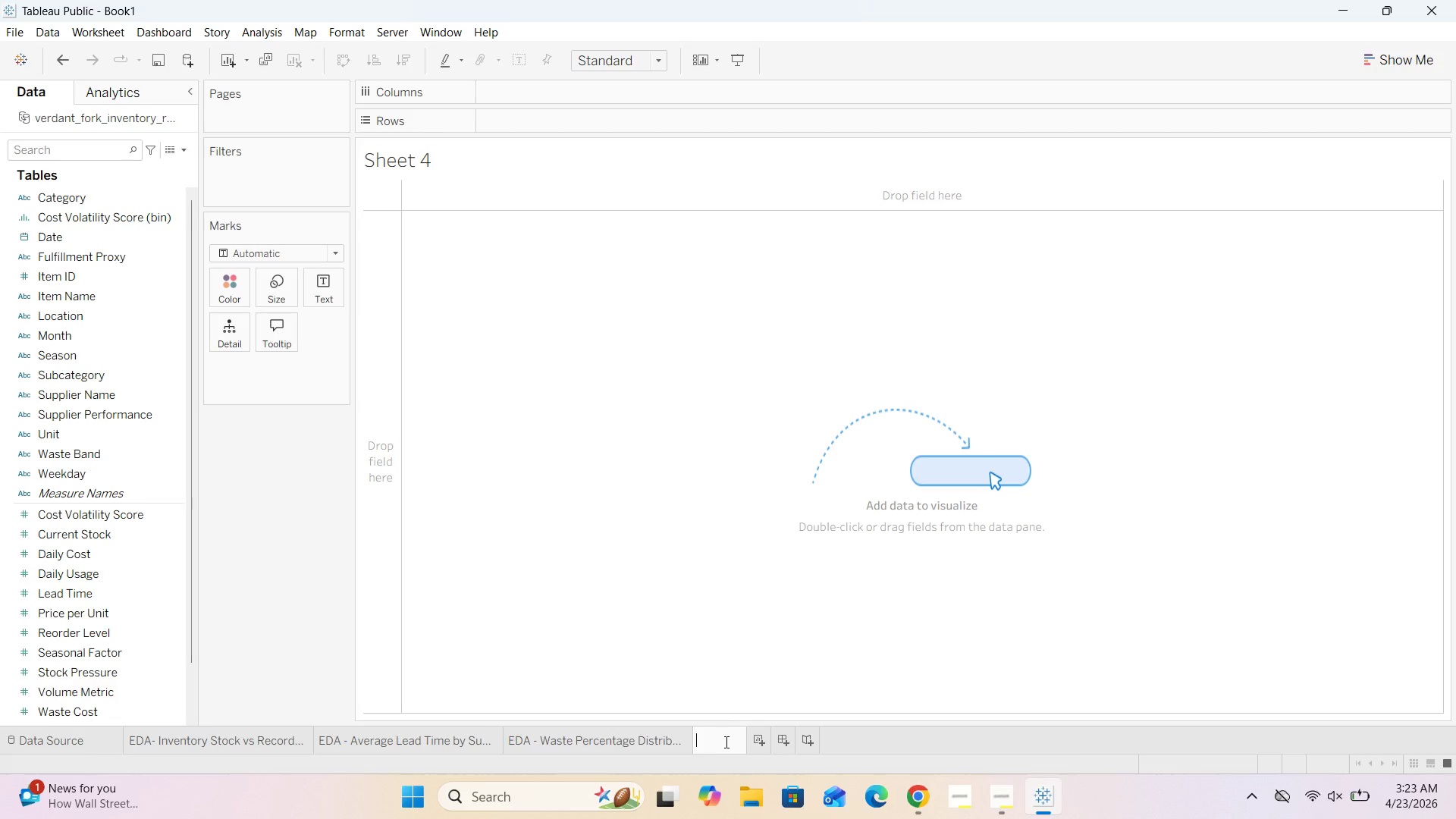 
type(Daily Cost by Category)
 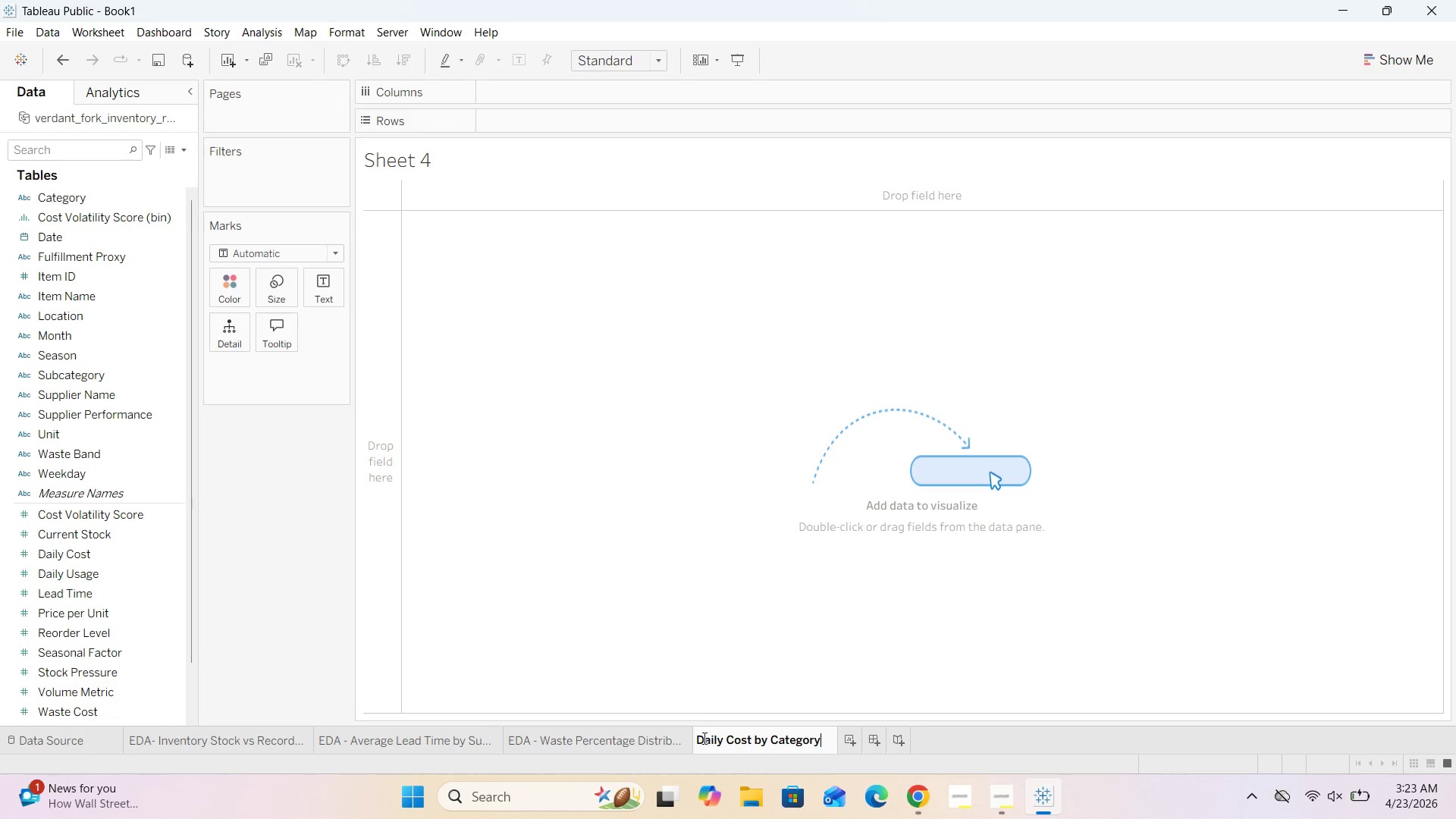 
left_click([701, 738])
 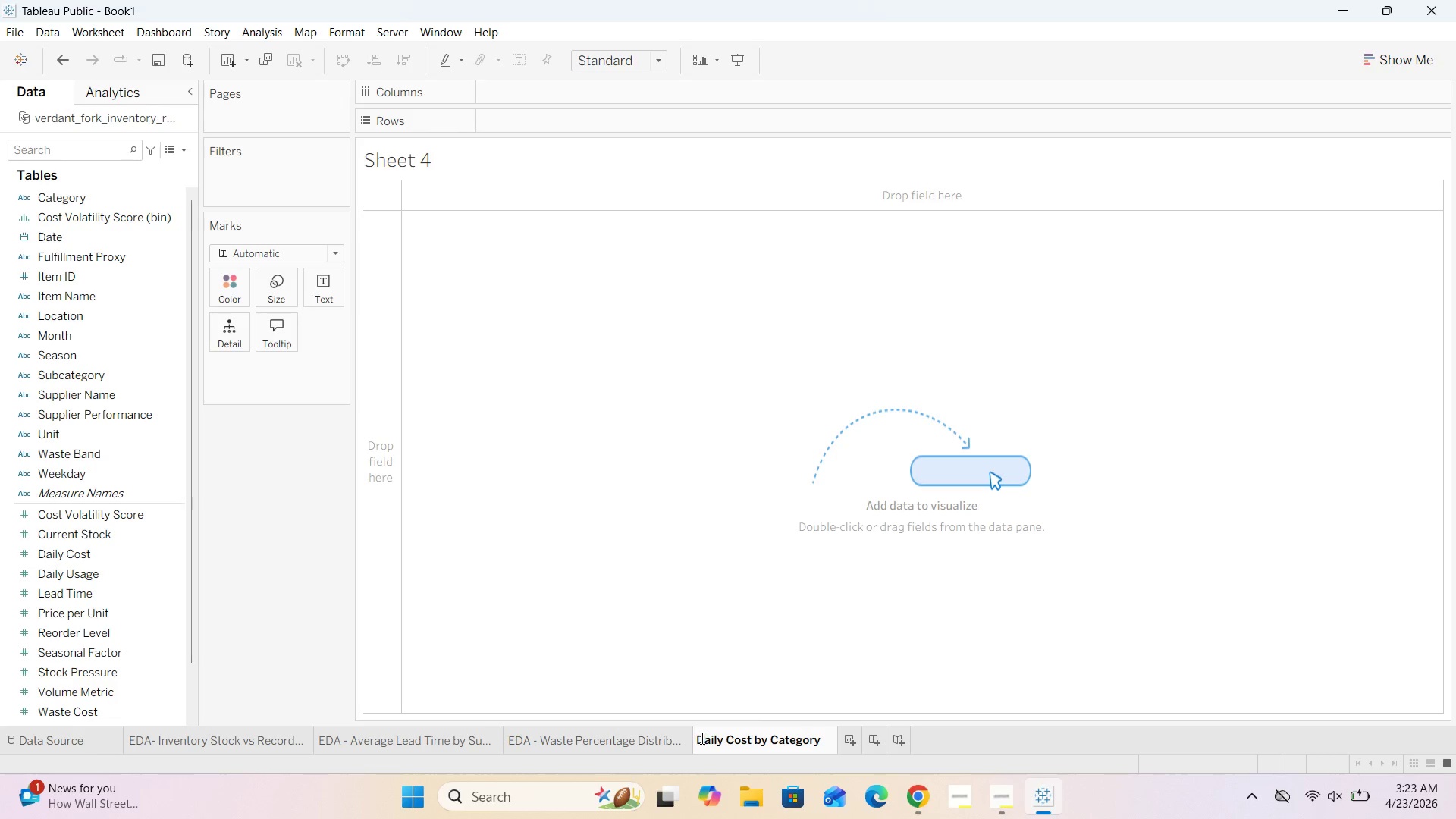 
key(ArrowLeft)
 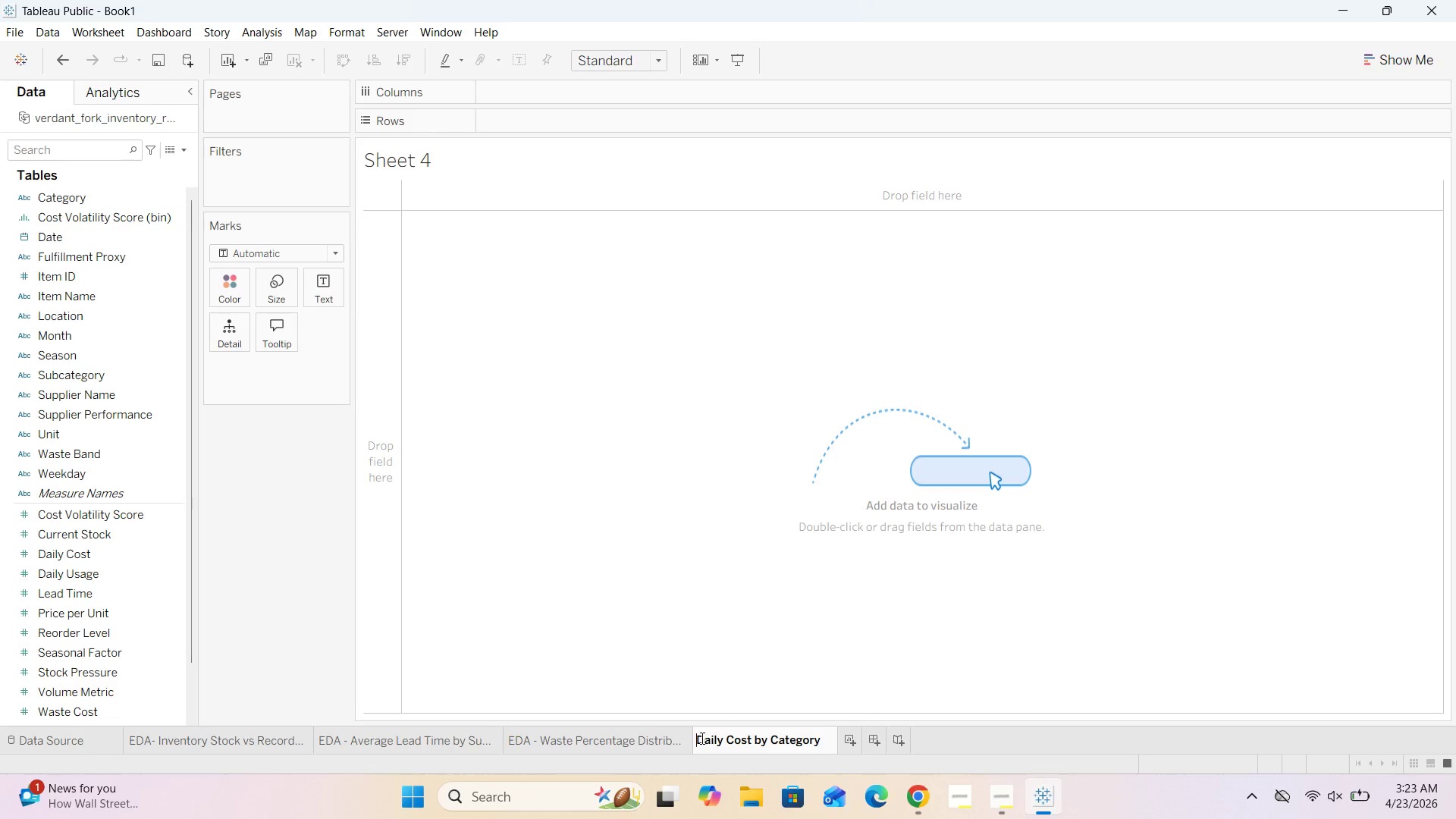 
key(CapsLock)
 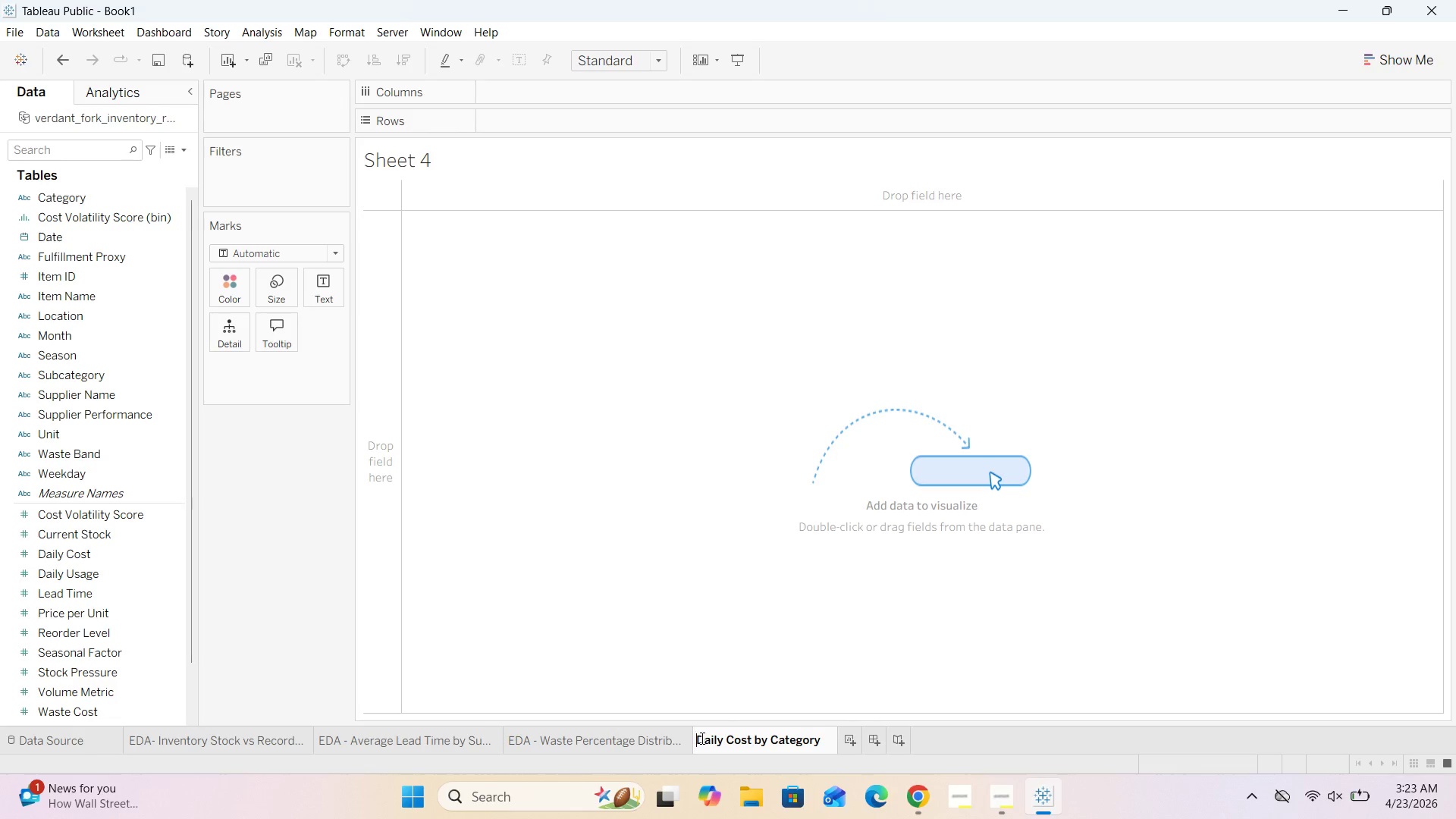 
type(EDA - )
 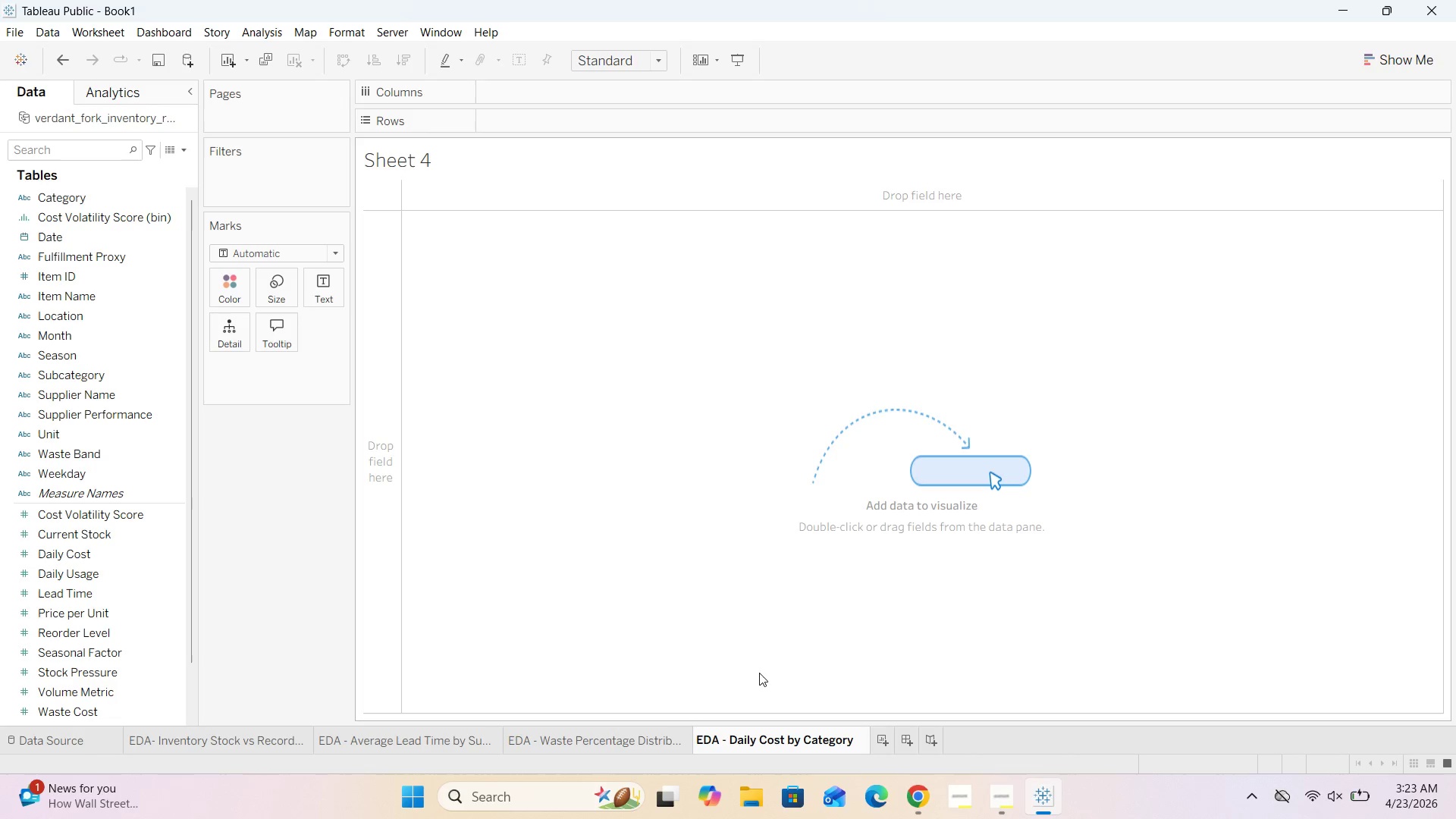 
left_click([759, 673])
 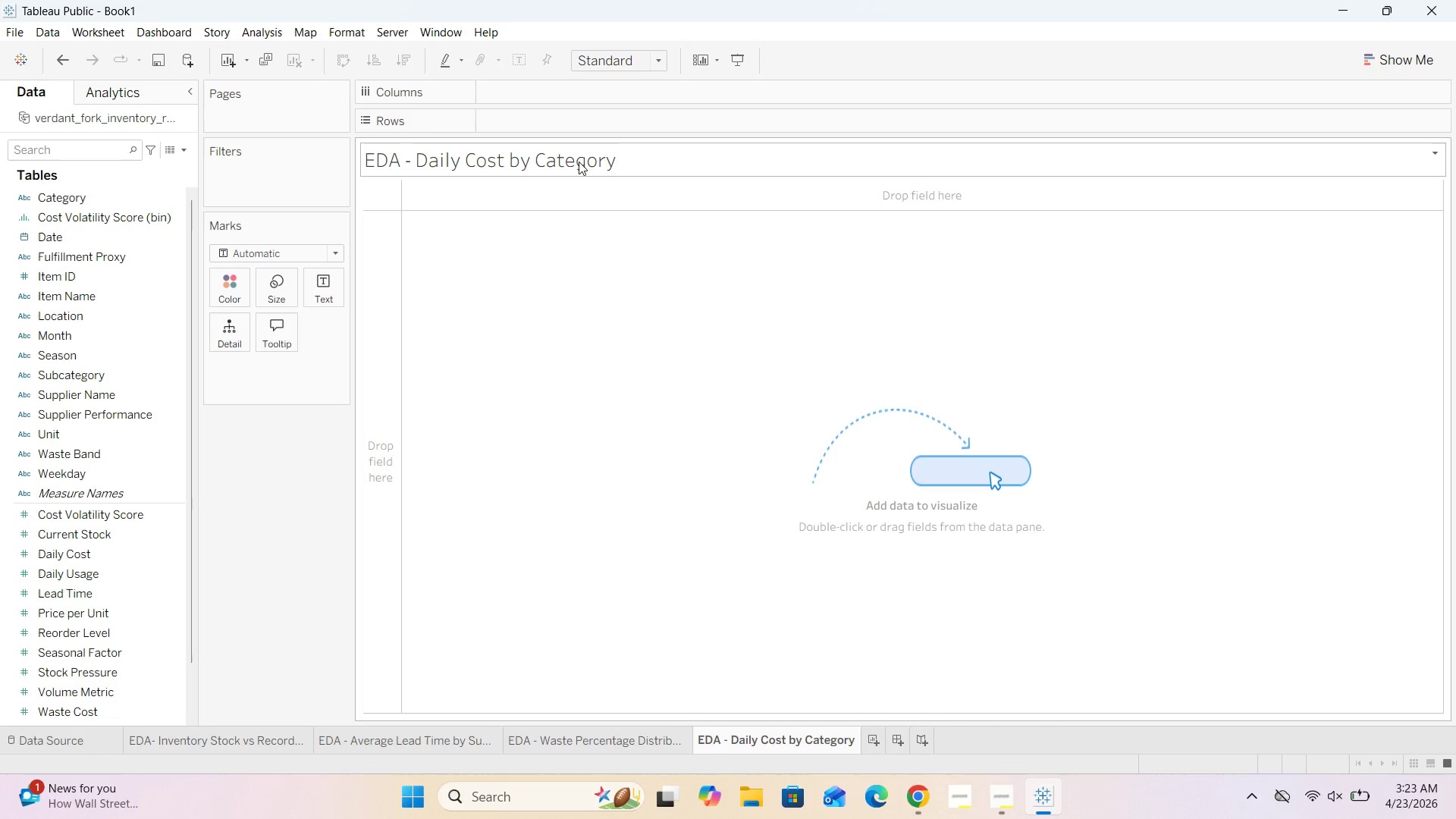 
double_click([579, 162])
 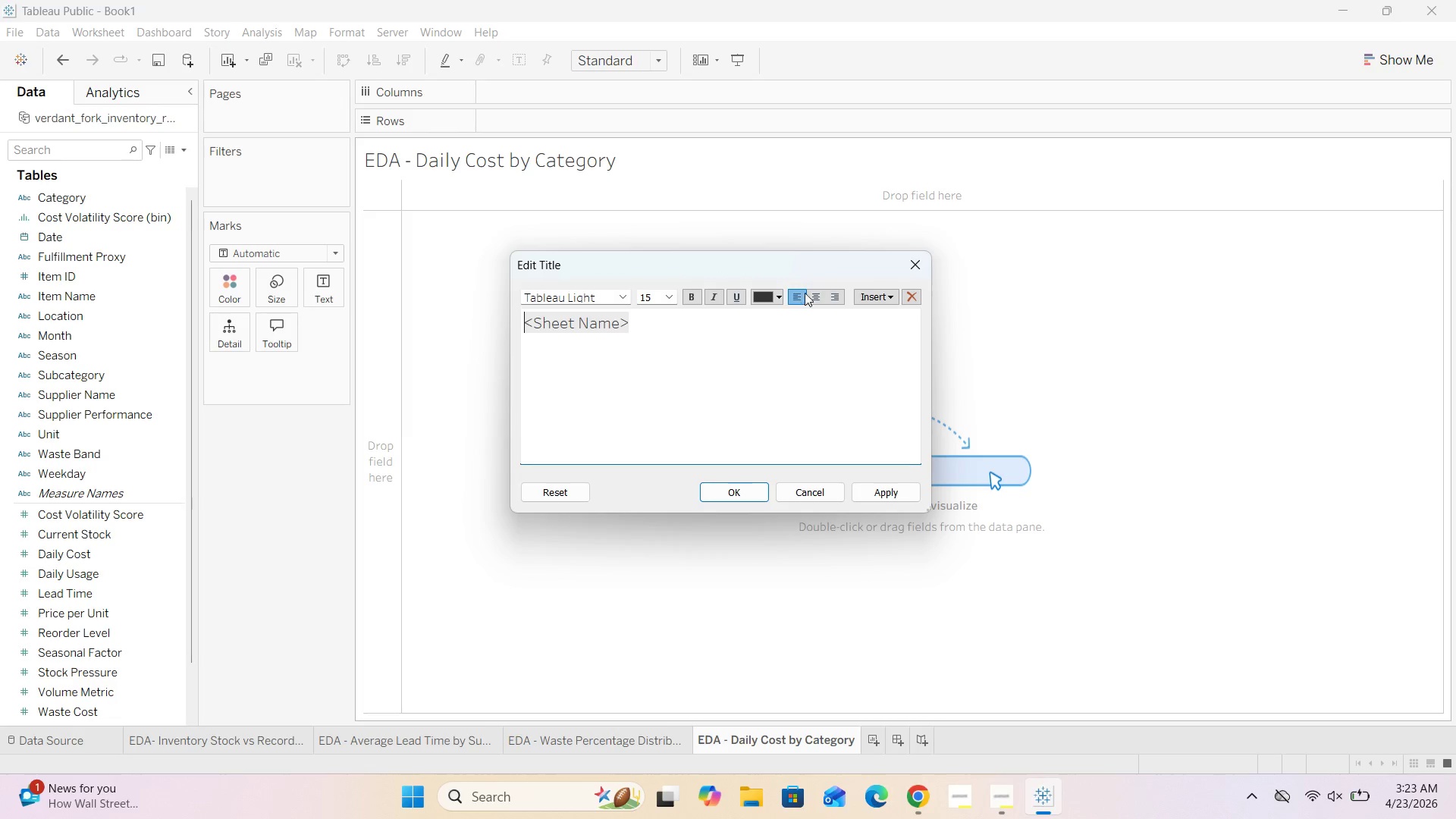 
left_click([813, 289])
 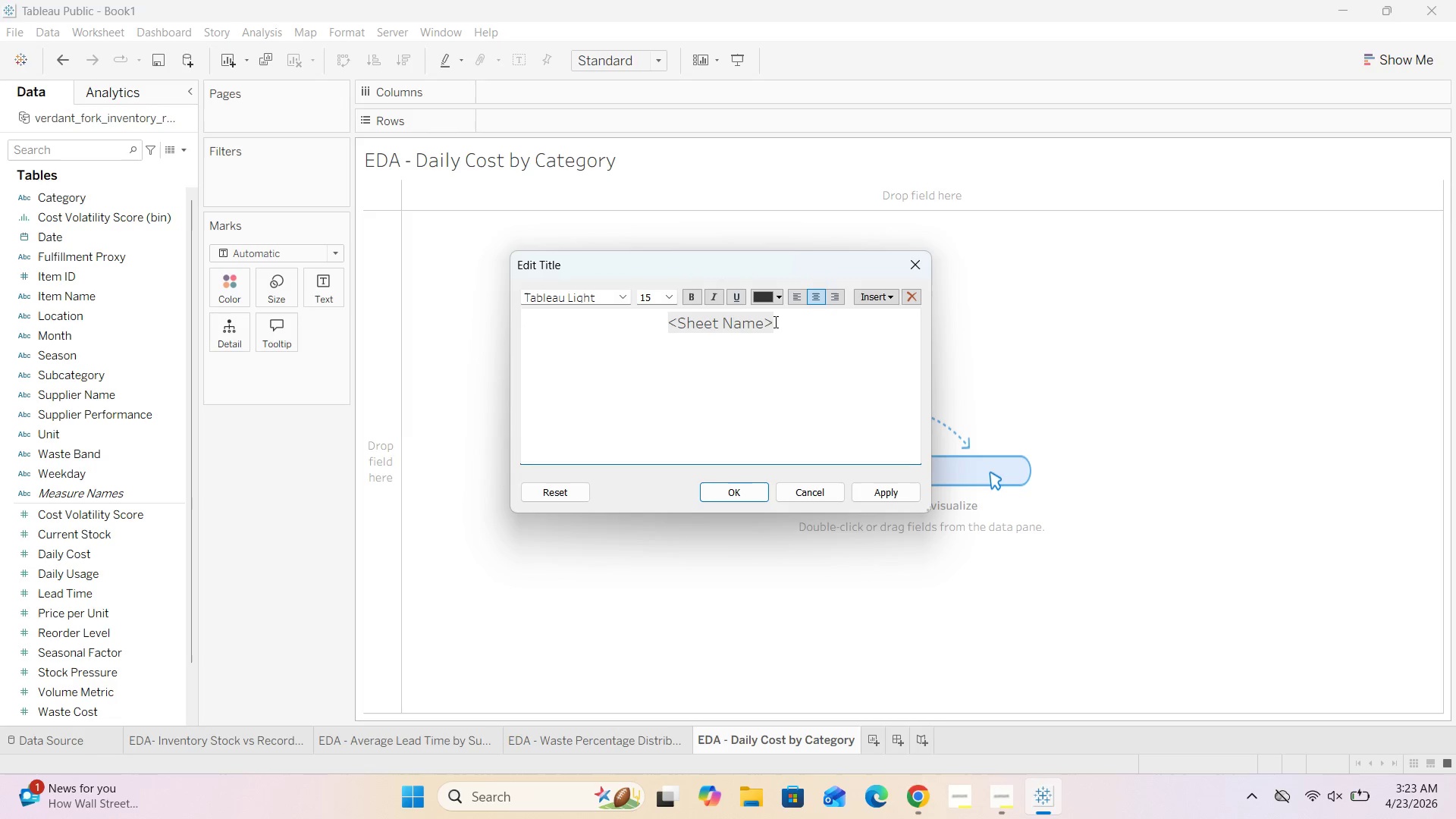 
left_click_drag(start_coordinate=[774, 324], to_coordinate=[657, 328])
 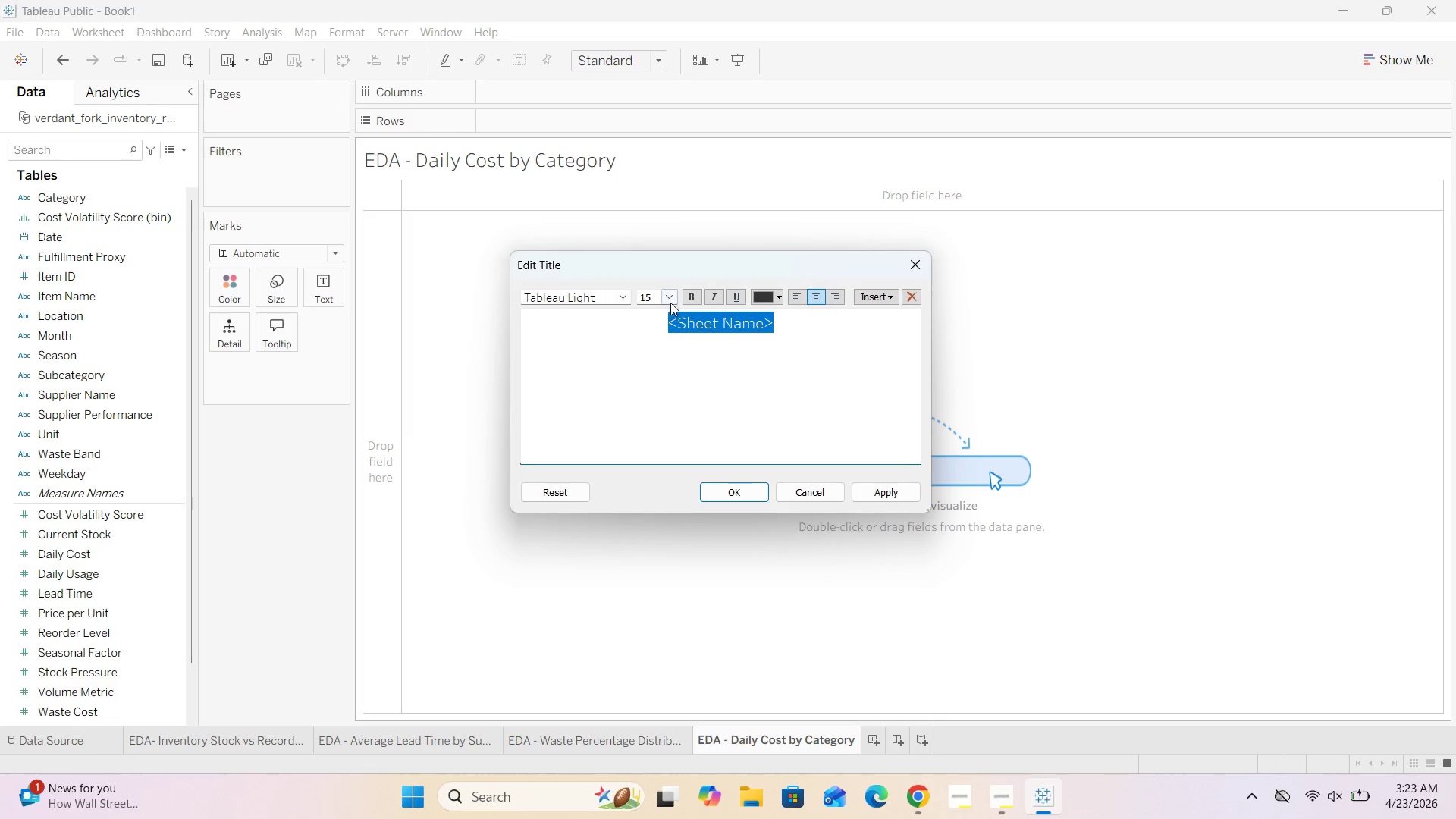 
left_click([670, 303])
 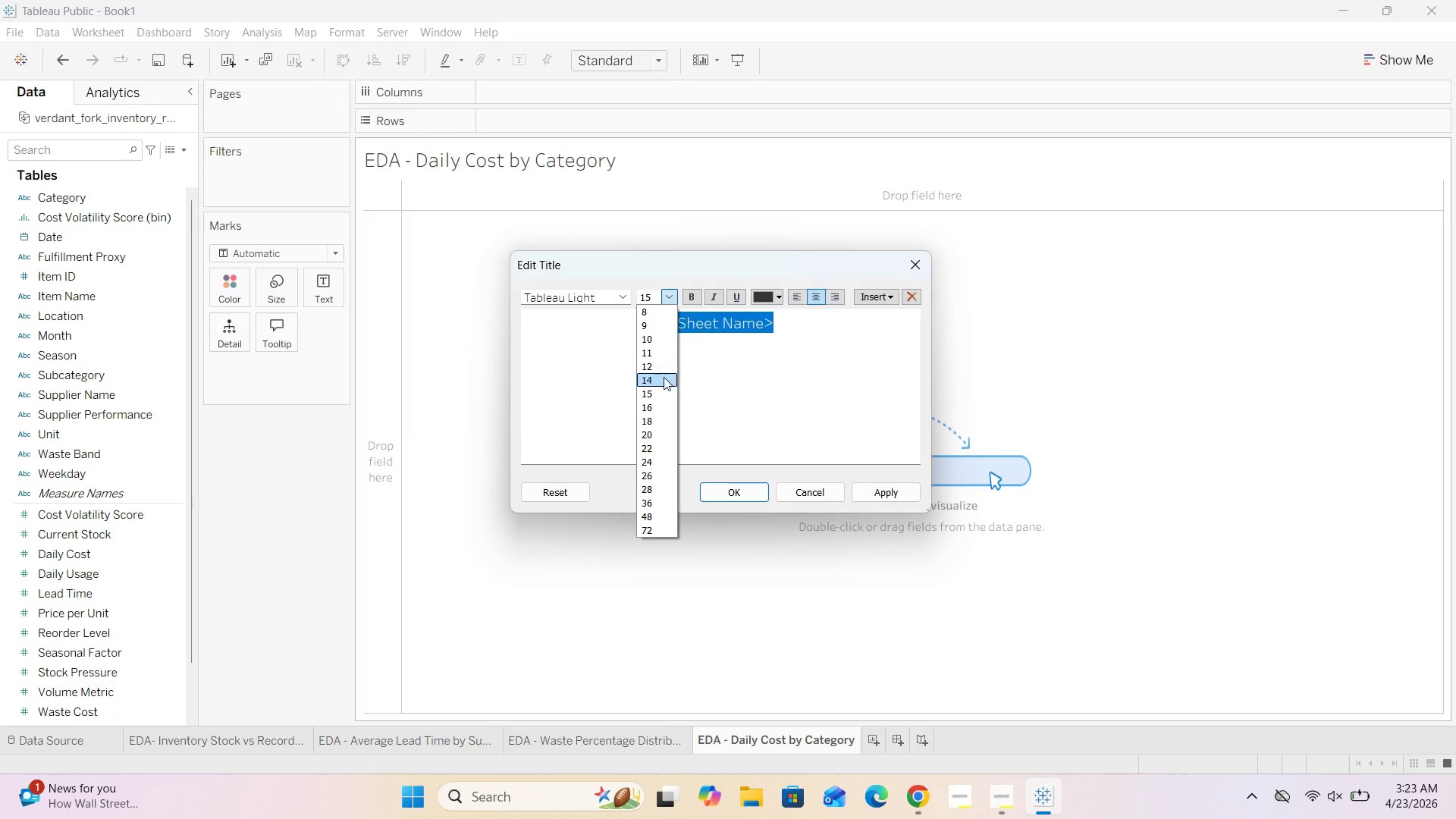 
left_click([664, 378])
 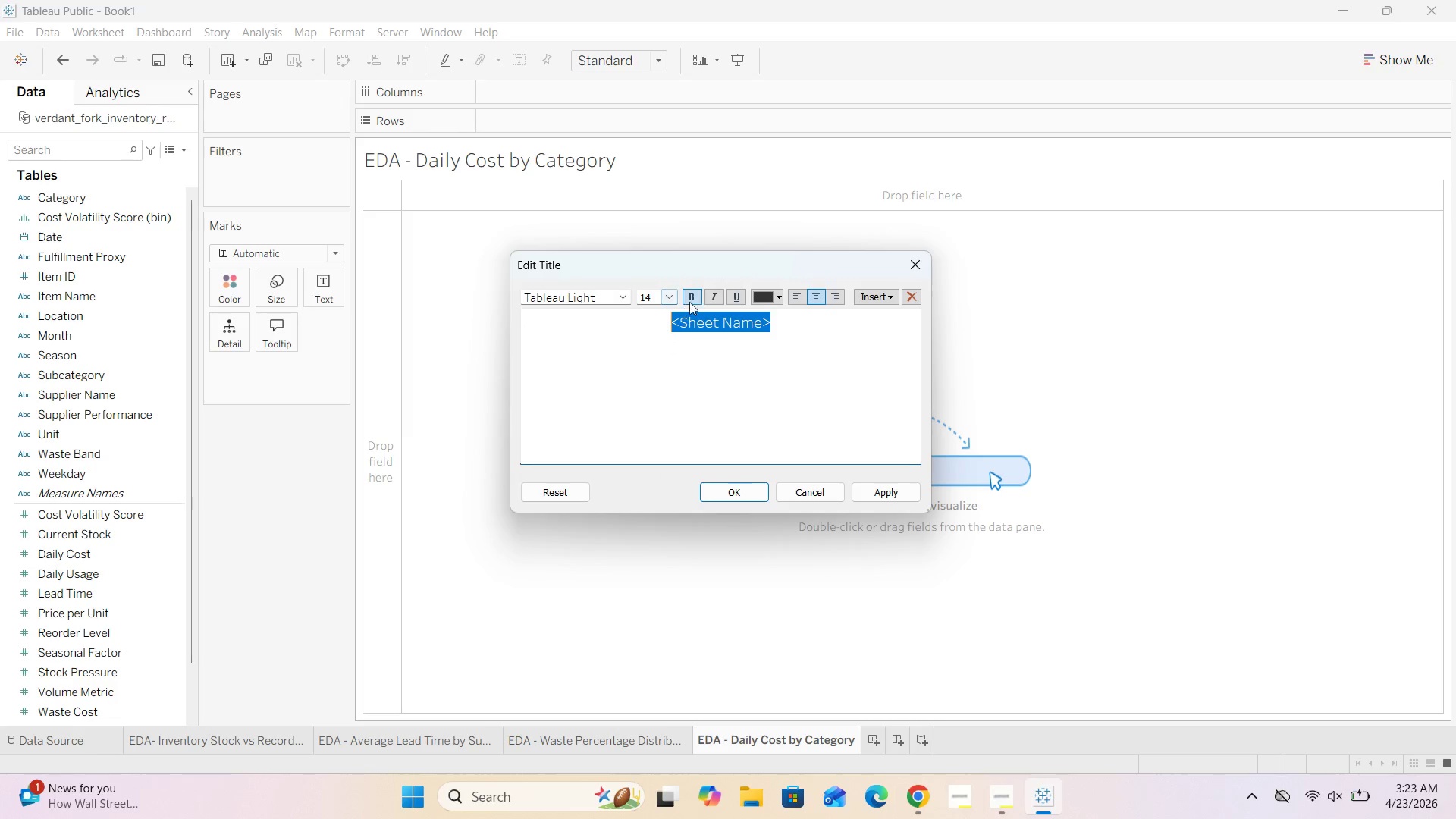 
left_click([692, 296])
 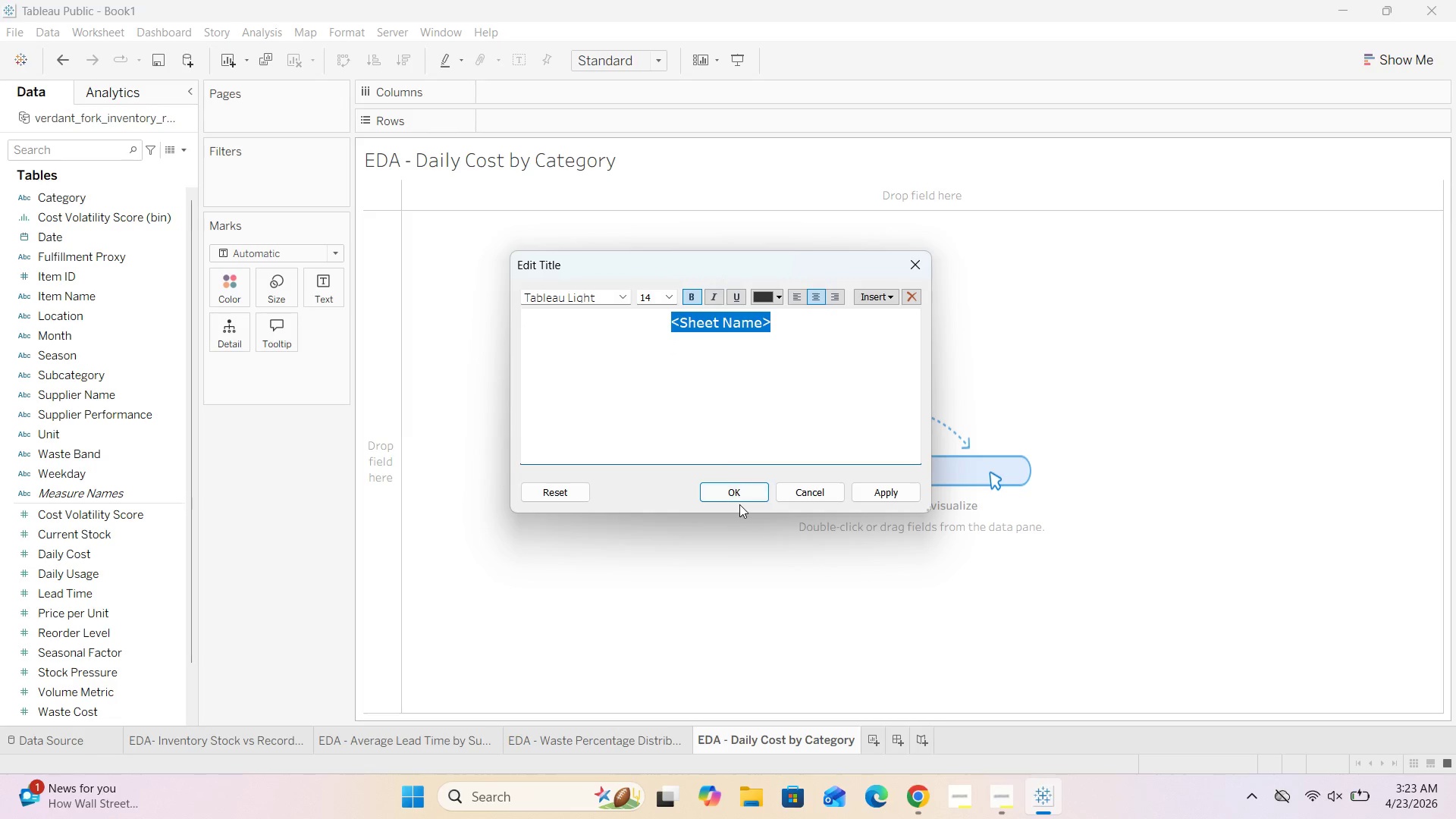 
double_click([739, 500])
 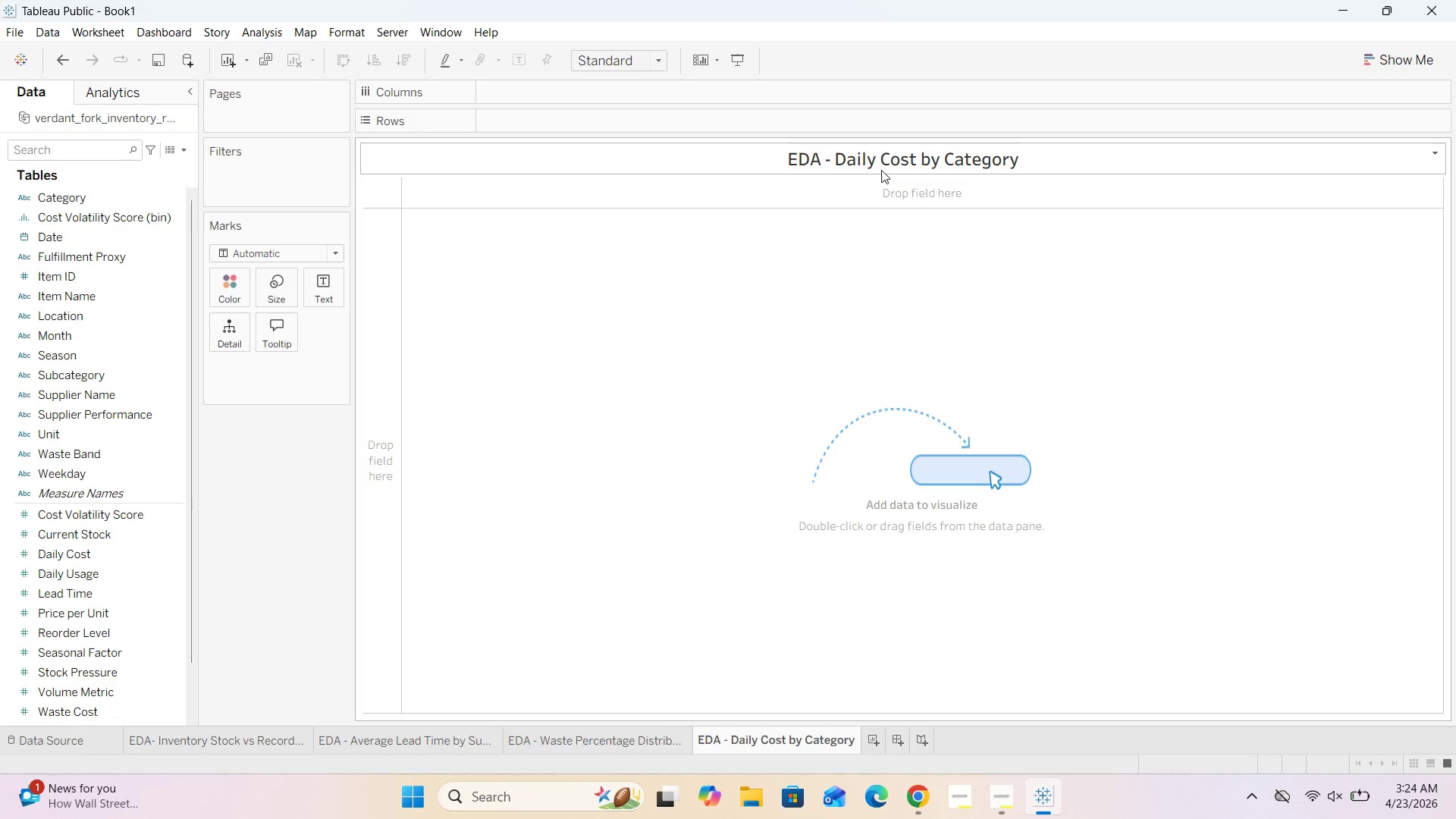 
wait(12.41)
 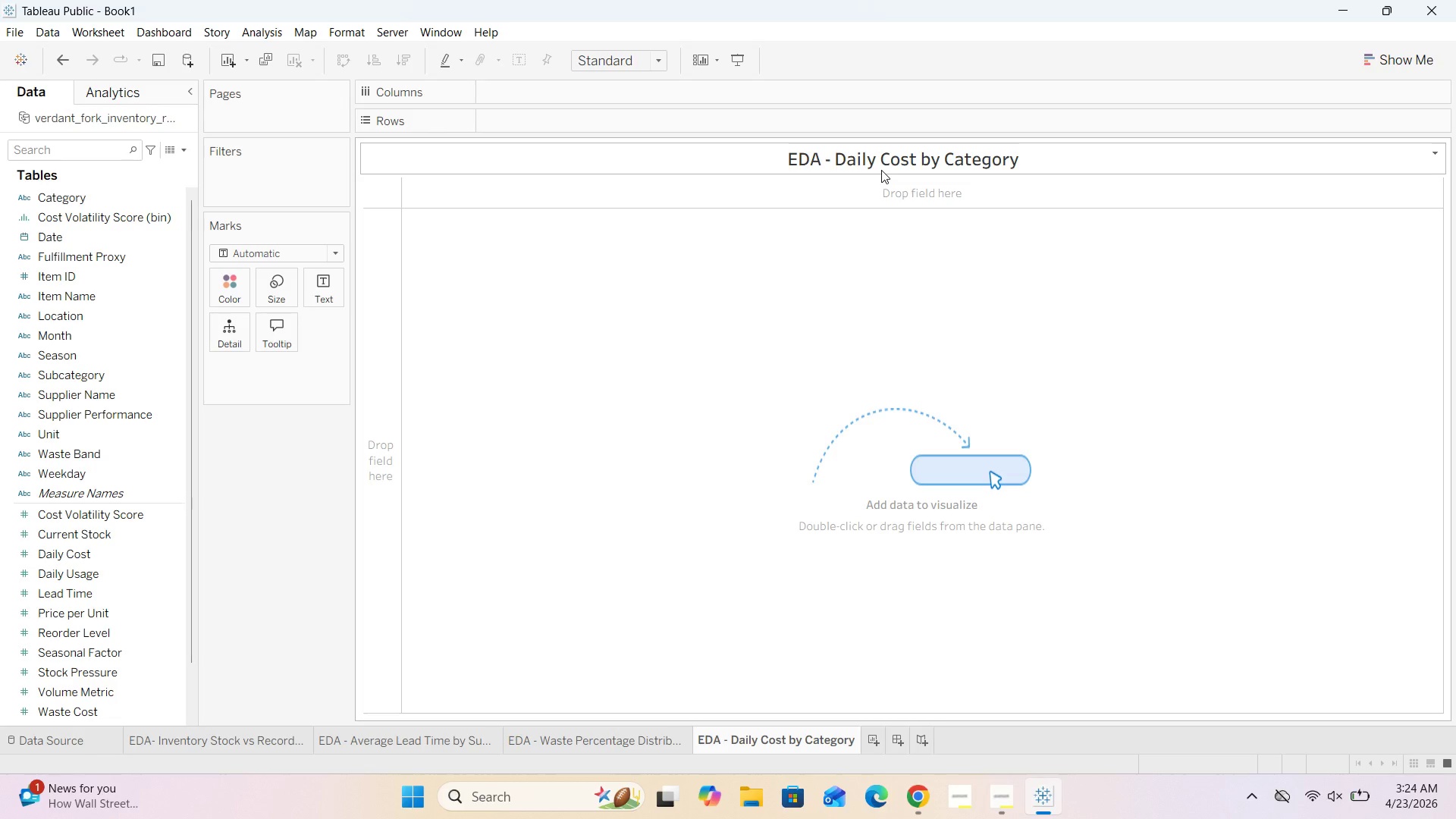 
scroll: coordinate [89, 484], scroll_direction: down, amount: 4.0
 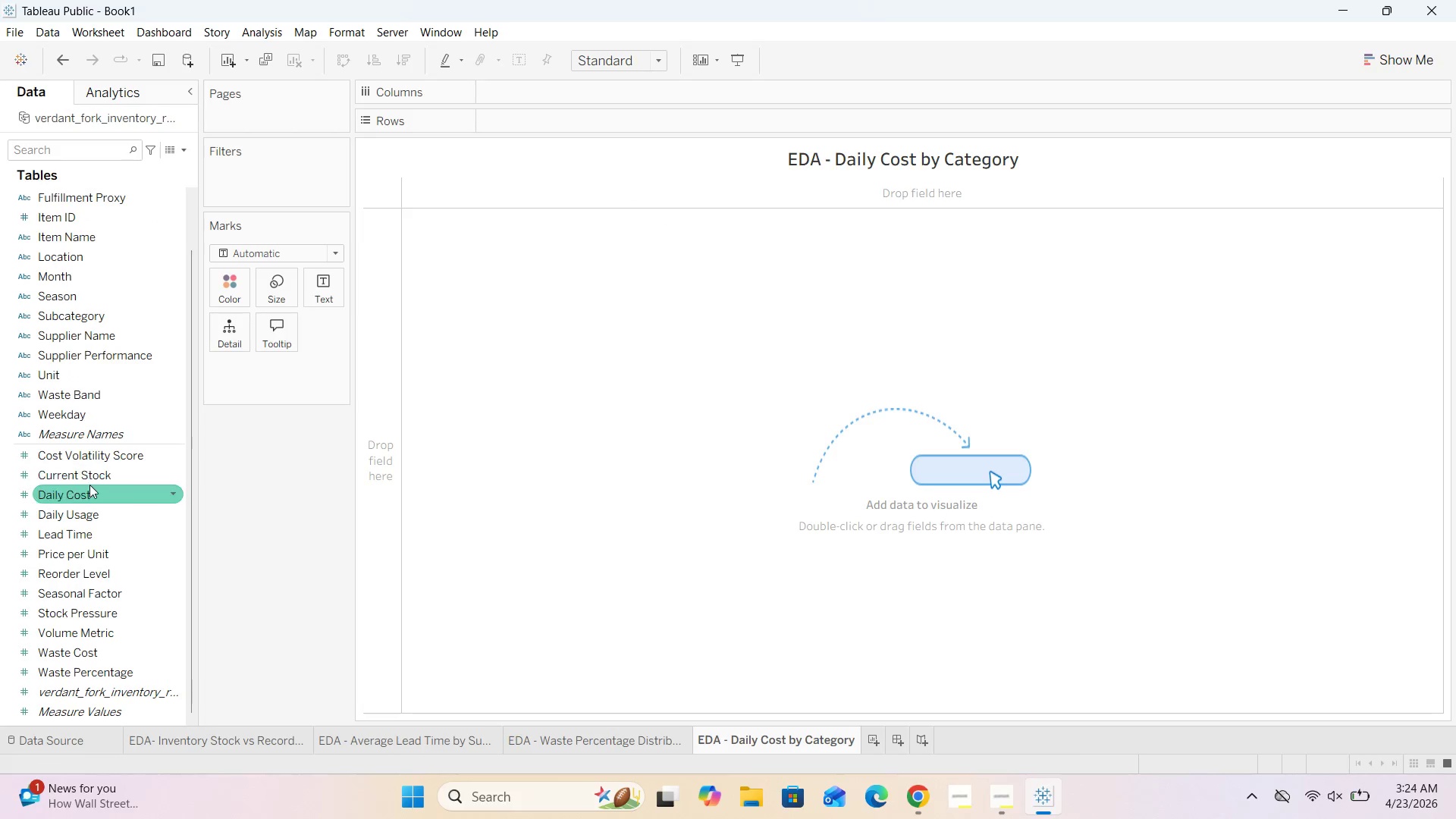 
scroll: coordinate [89, 485], scroll_direction: up, amount: 5.0
 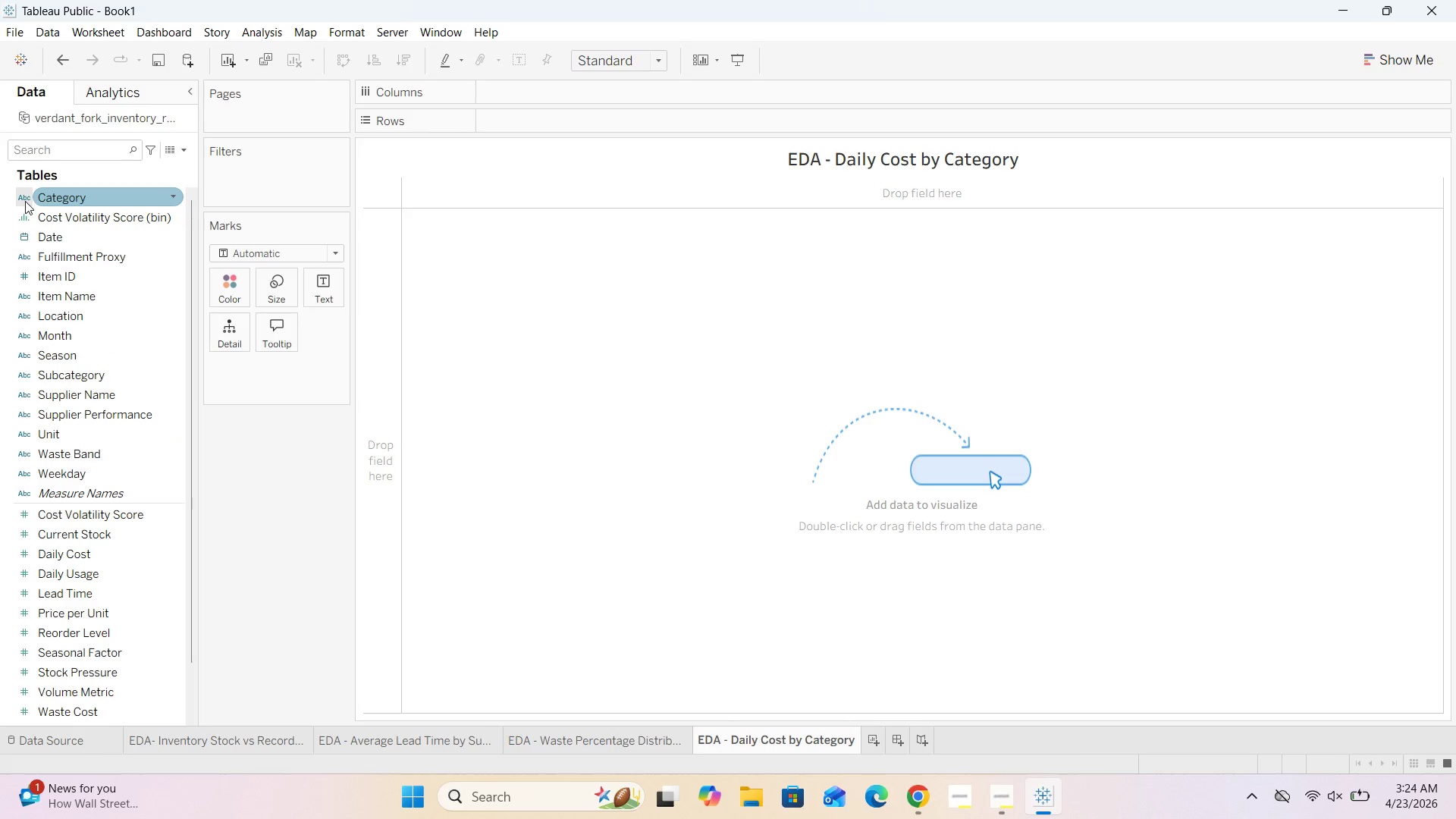 
left_click_drag(start_coordinate=[49, 201], to_coordinate=[494, 126])
 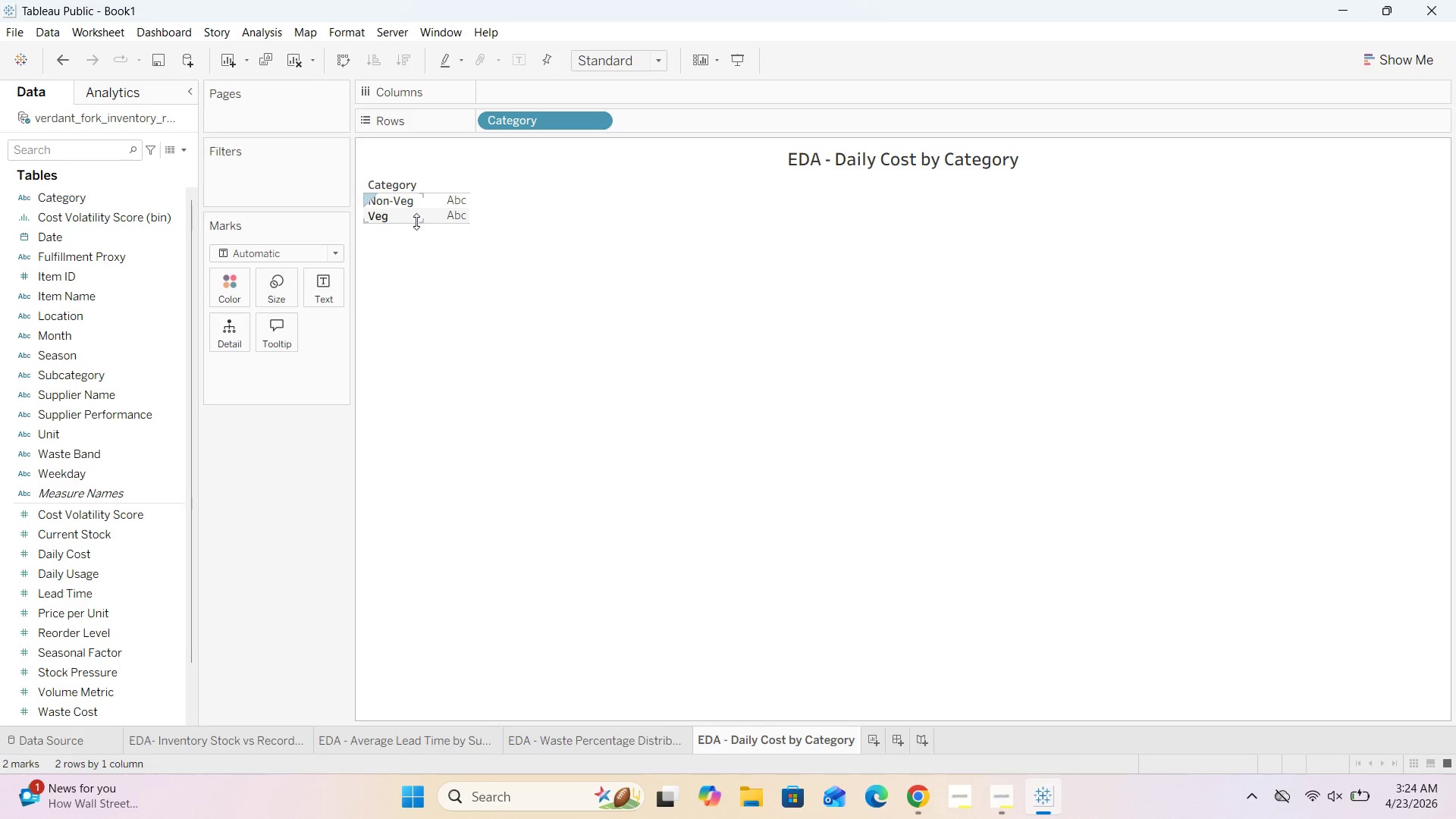 
left_click_drag(start_coordinate=[417, 221], to_coordinate=[437, 320])
 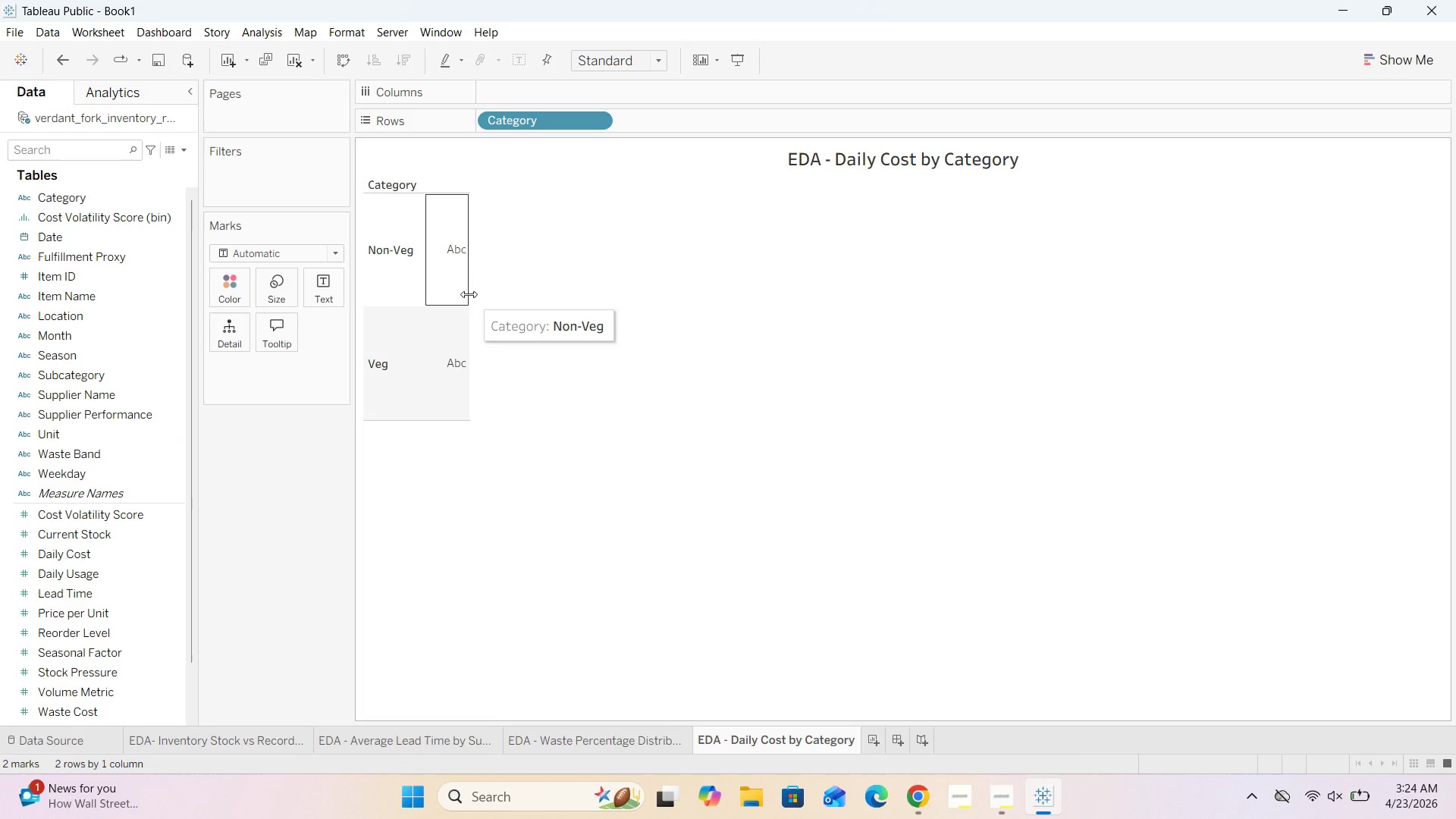 
left_click_drag(start_coordinate=[469, 294], to_coordinate=[552, 294])
 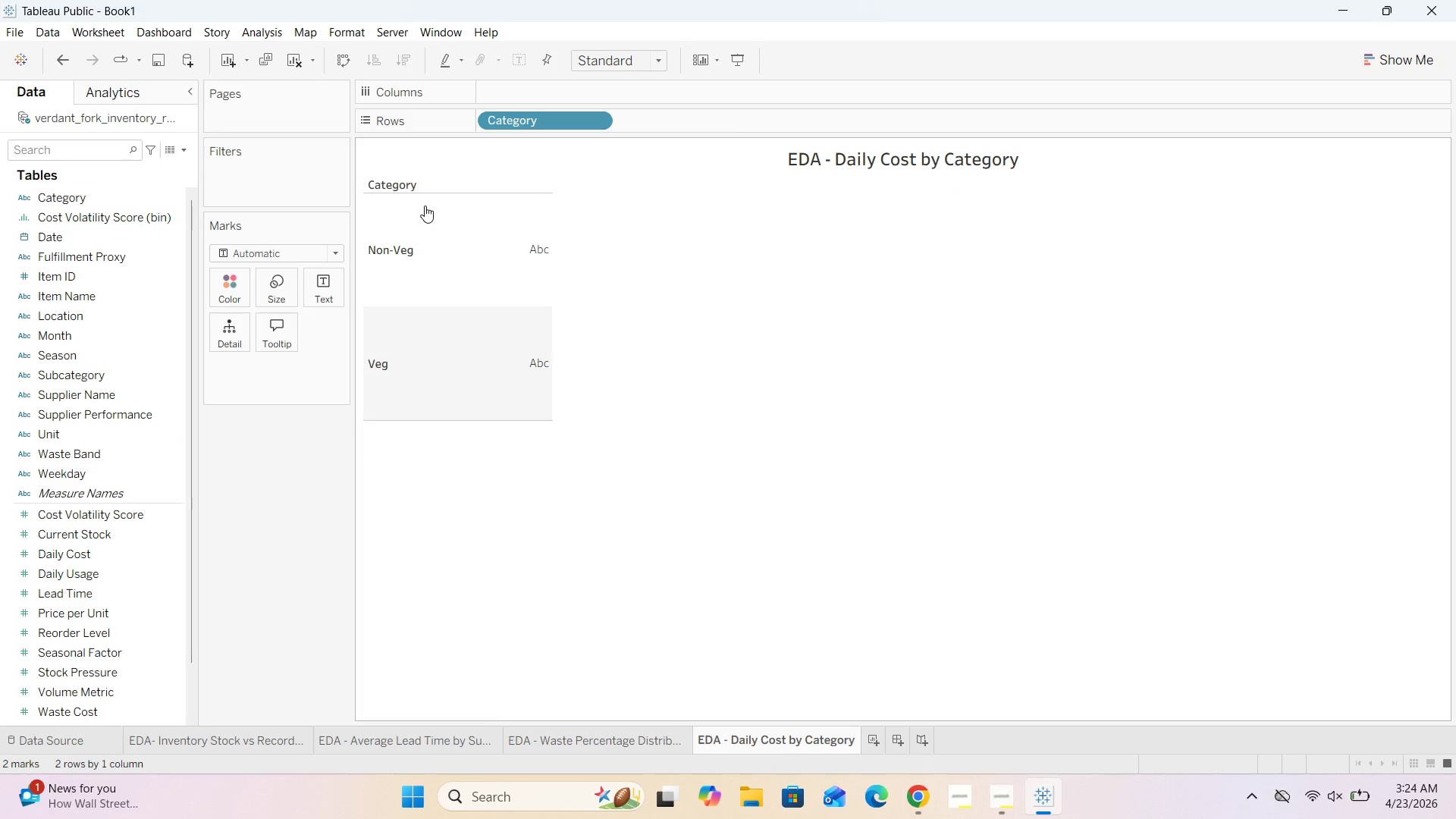 
left_click_drag(start_coordinate=[423, 208], to_coordinate=[465, 209])
 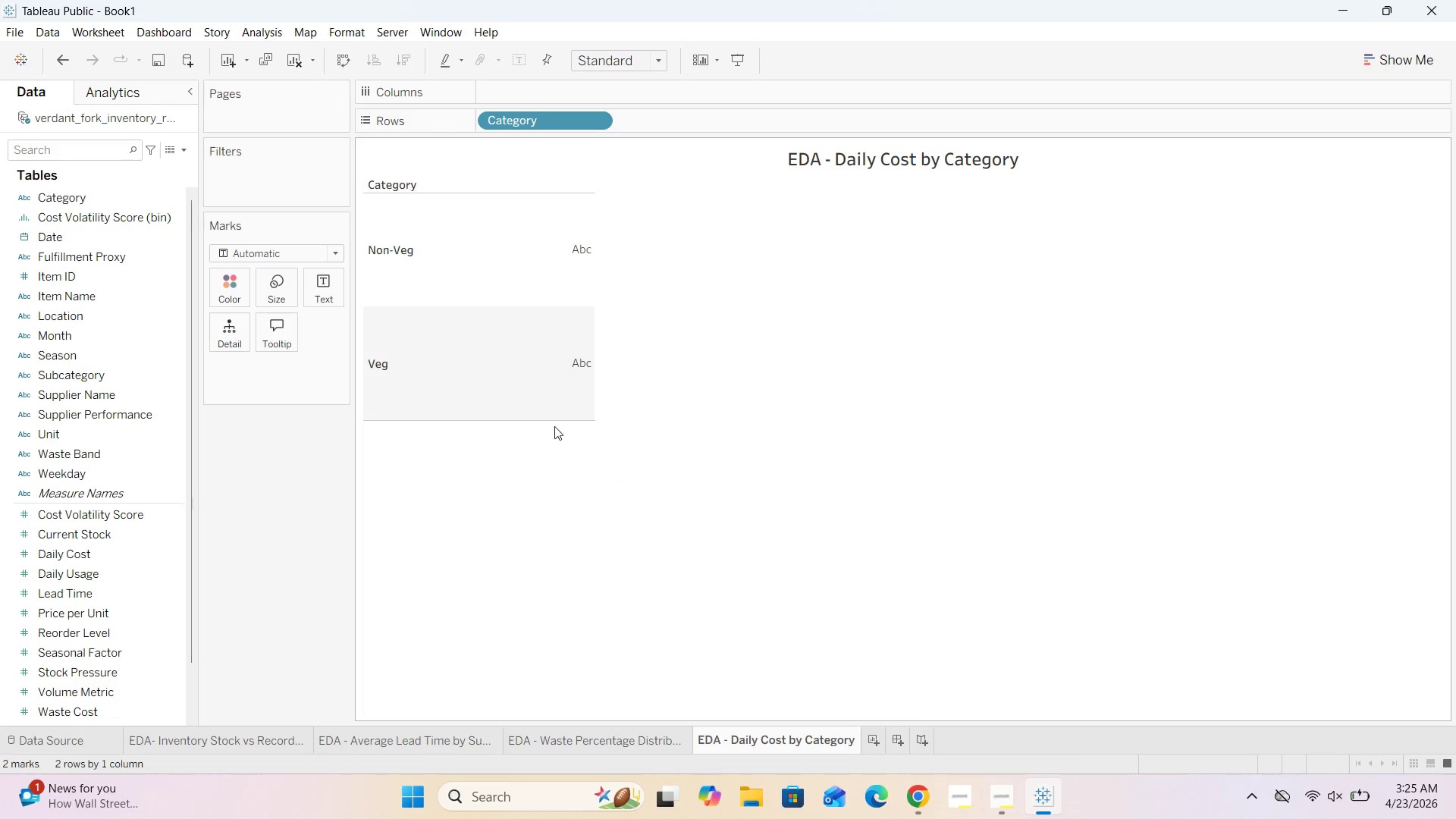 
wait(50.45)
 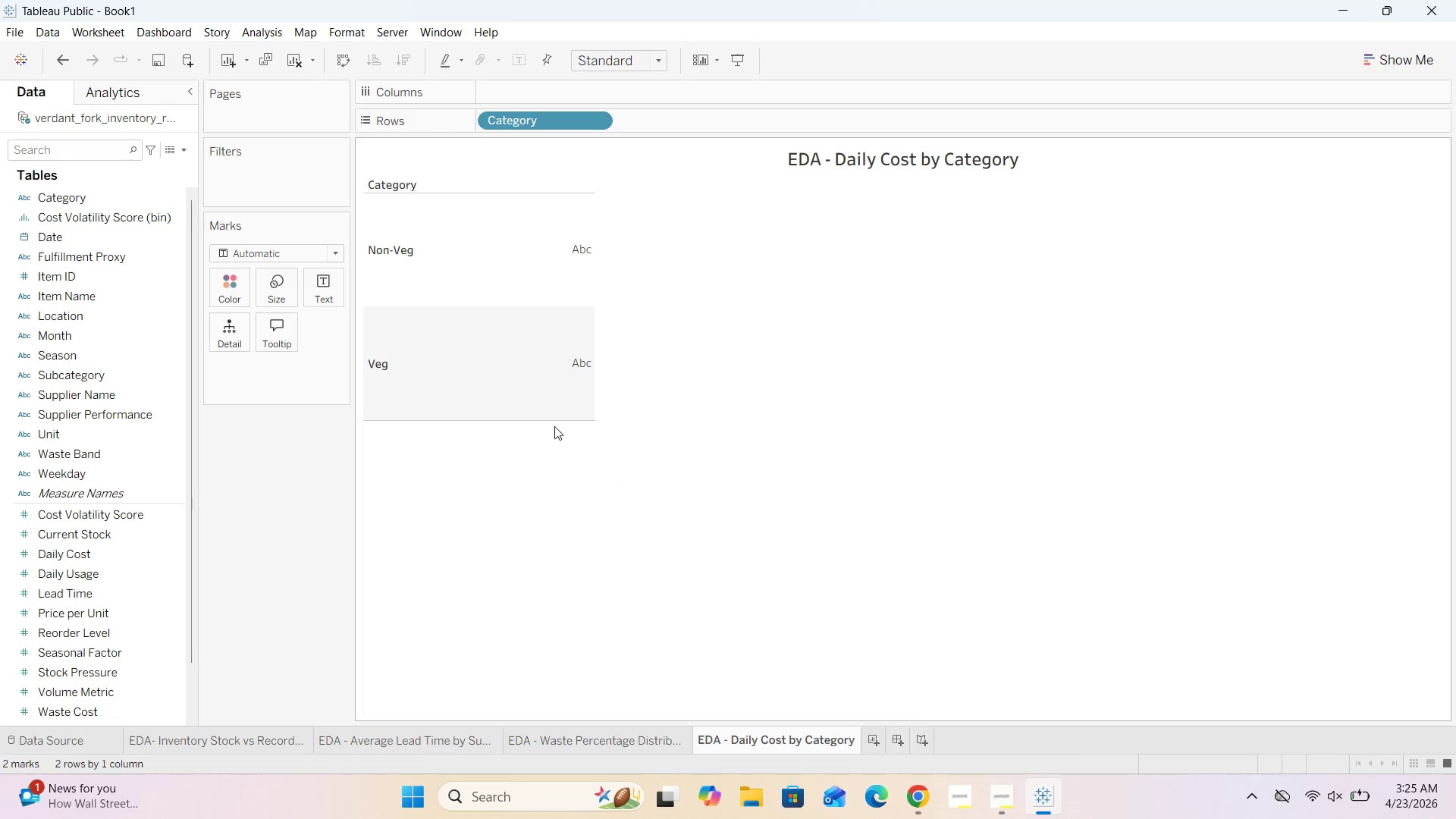 
scroll: coordinate [96, 405], scroll_direction: down, amount: 1.0
 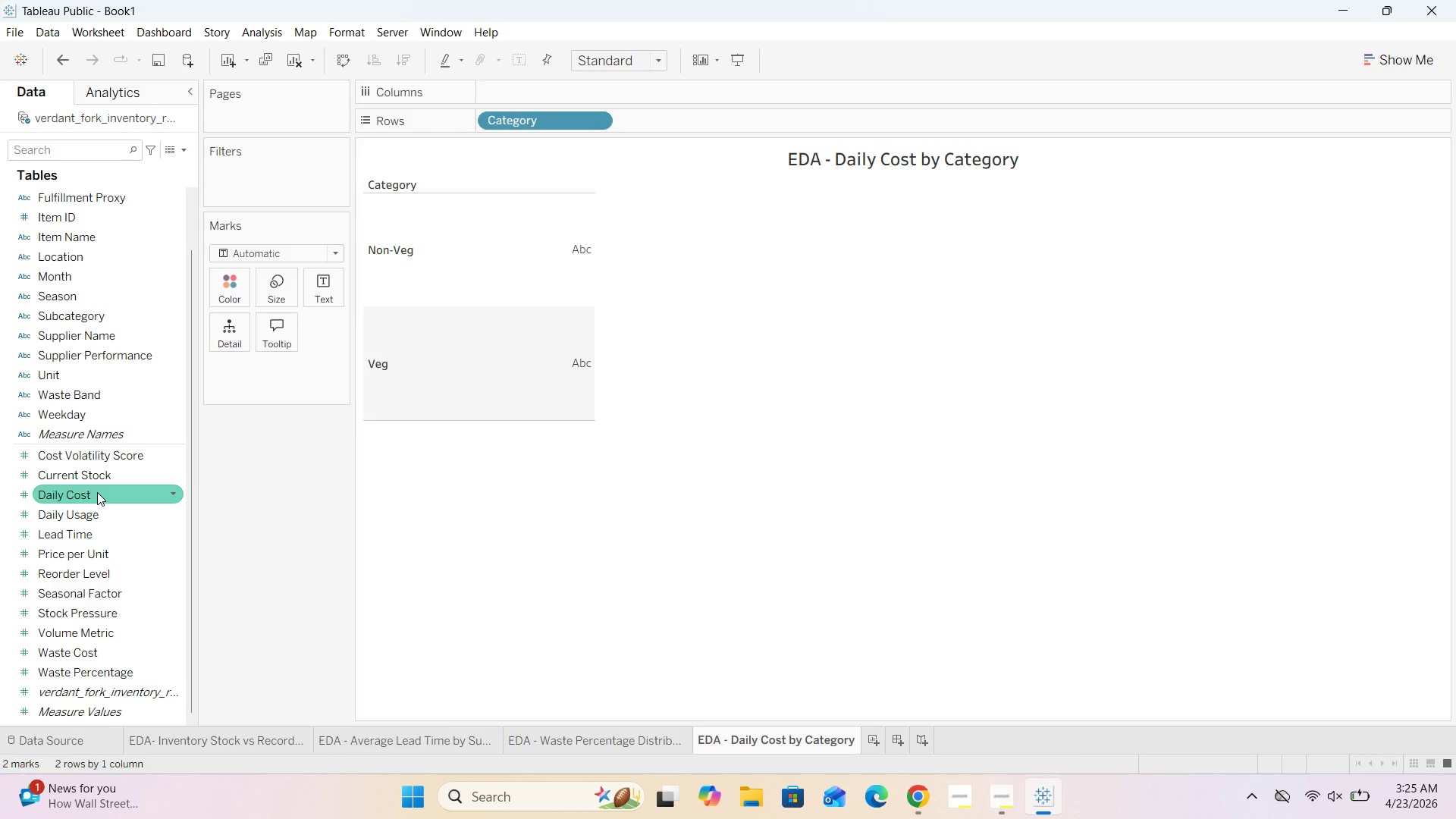 
left_click_drag(start_coordinate=[97, 492], to_coordinate=[542, 90])
 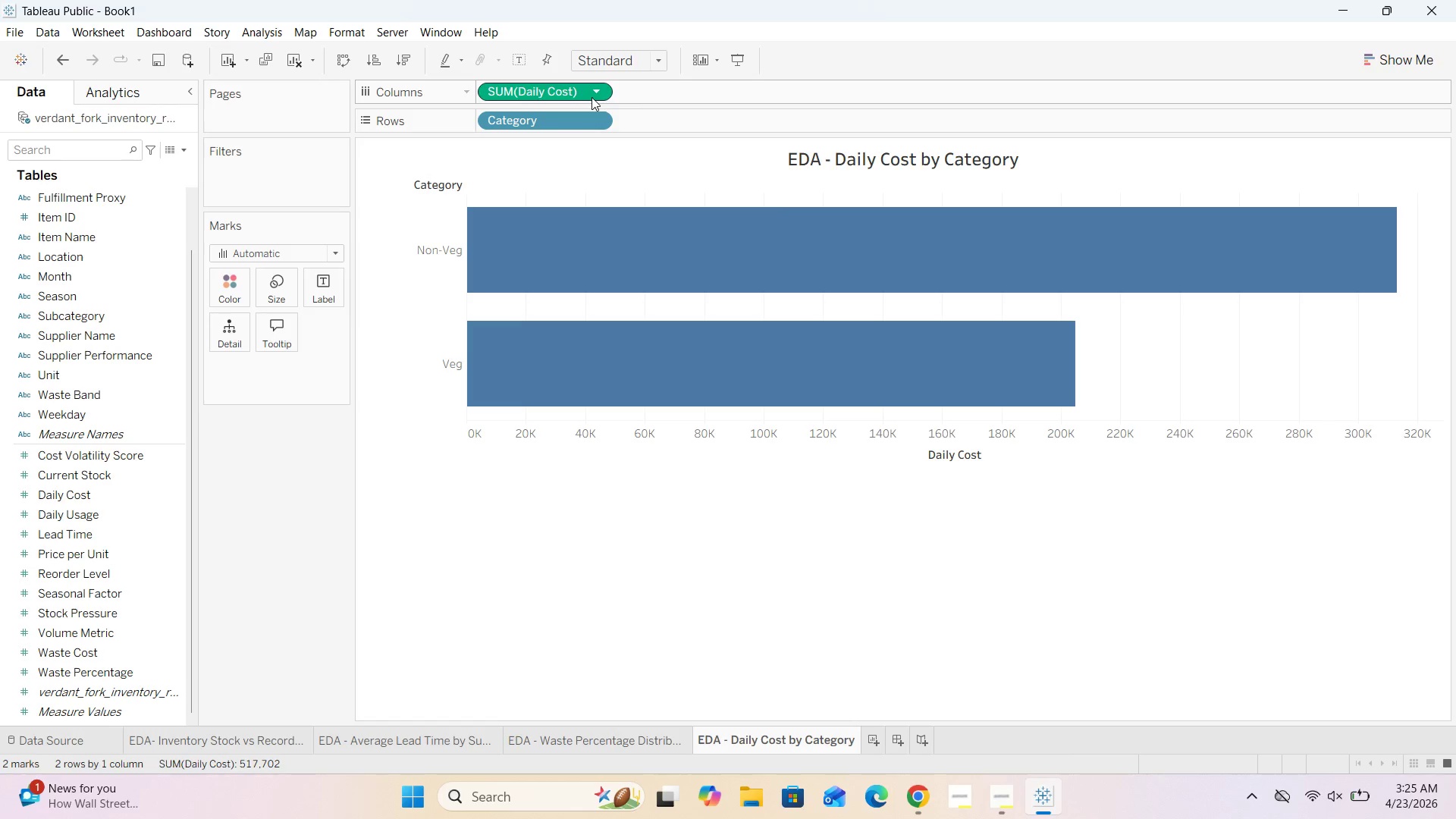 
left_click([595, 90])
 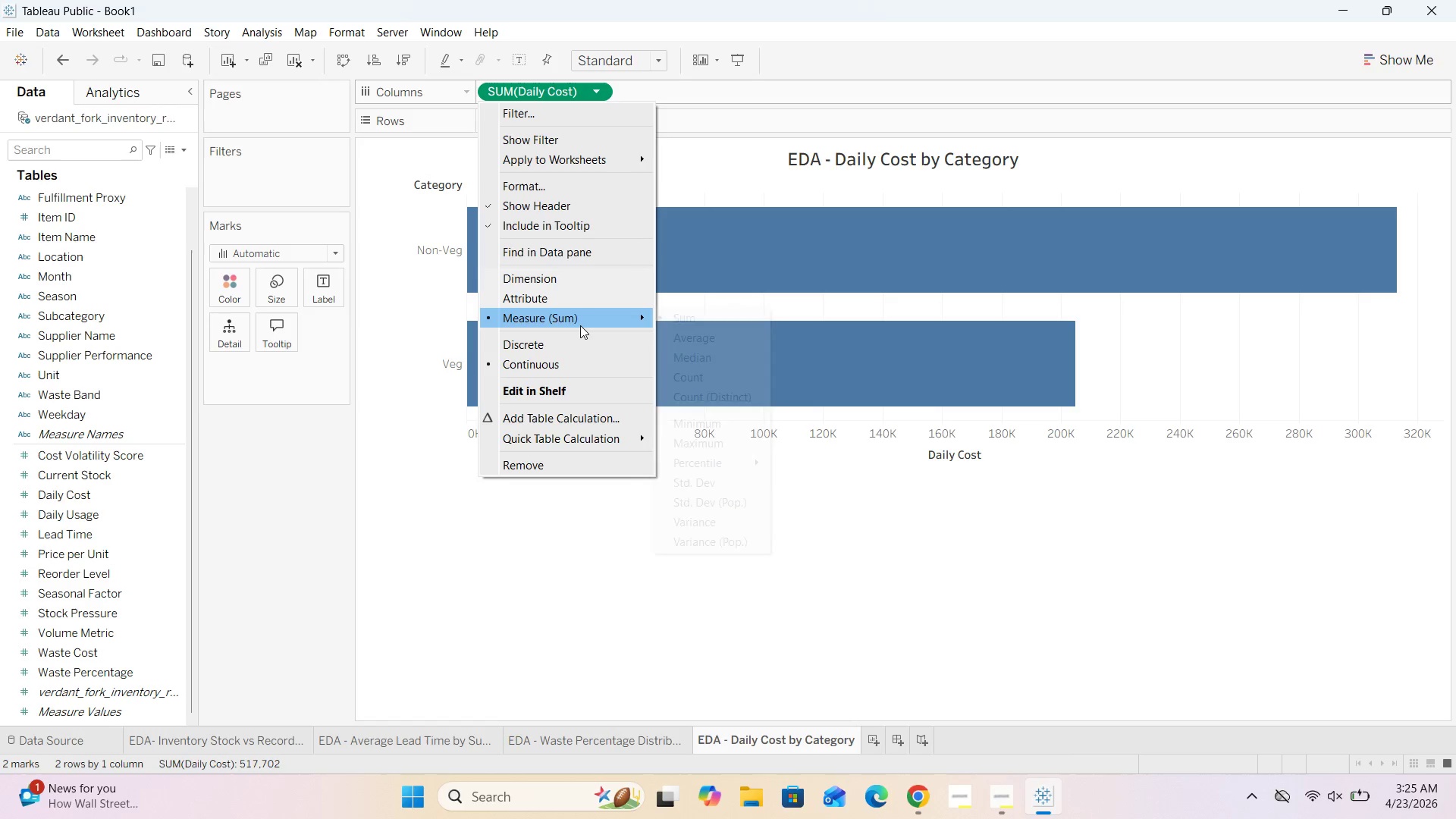 
left_click([677, 334])
 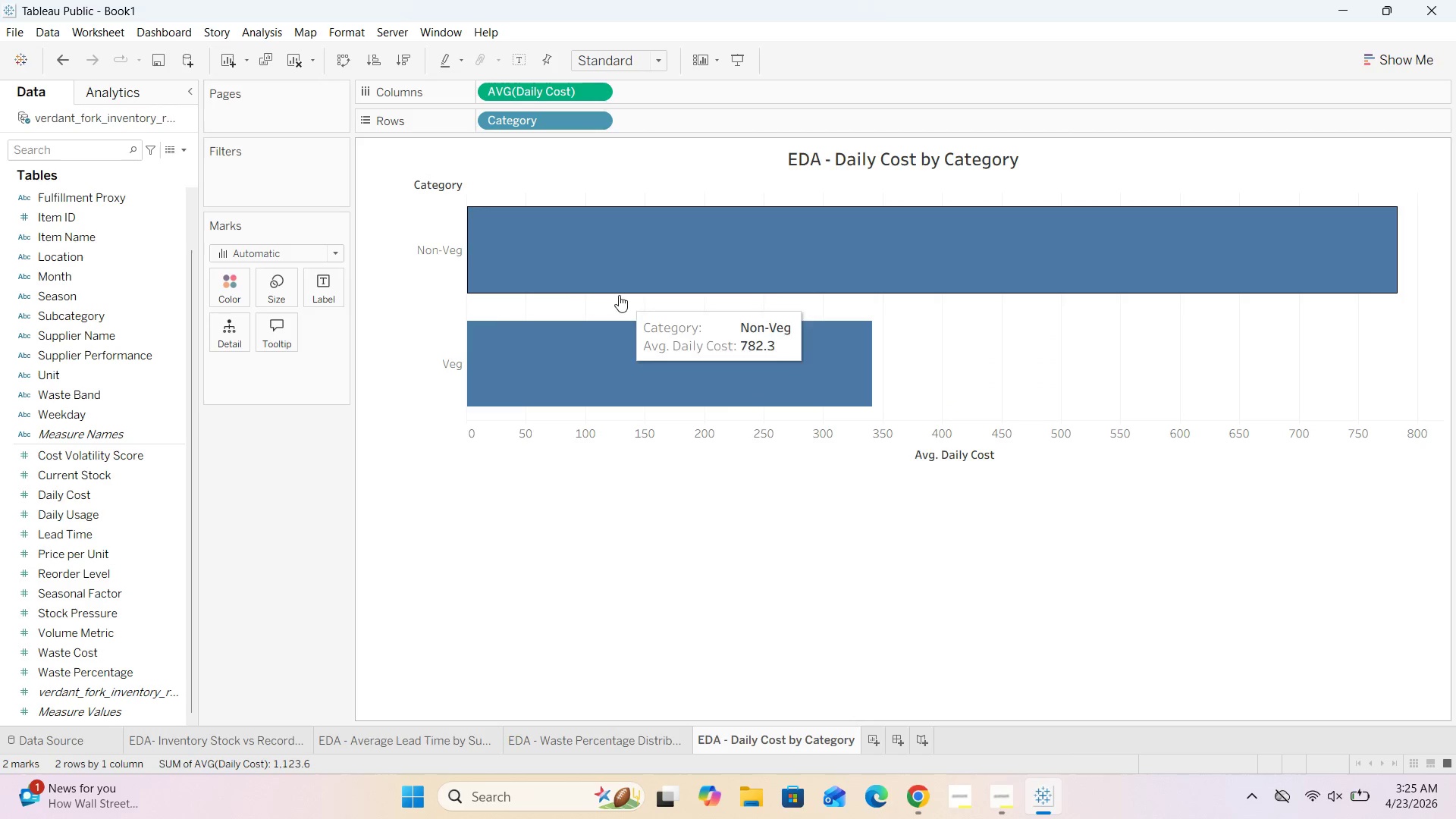 
mouse_move([538, 260])
 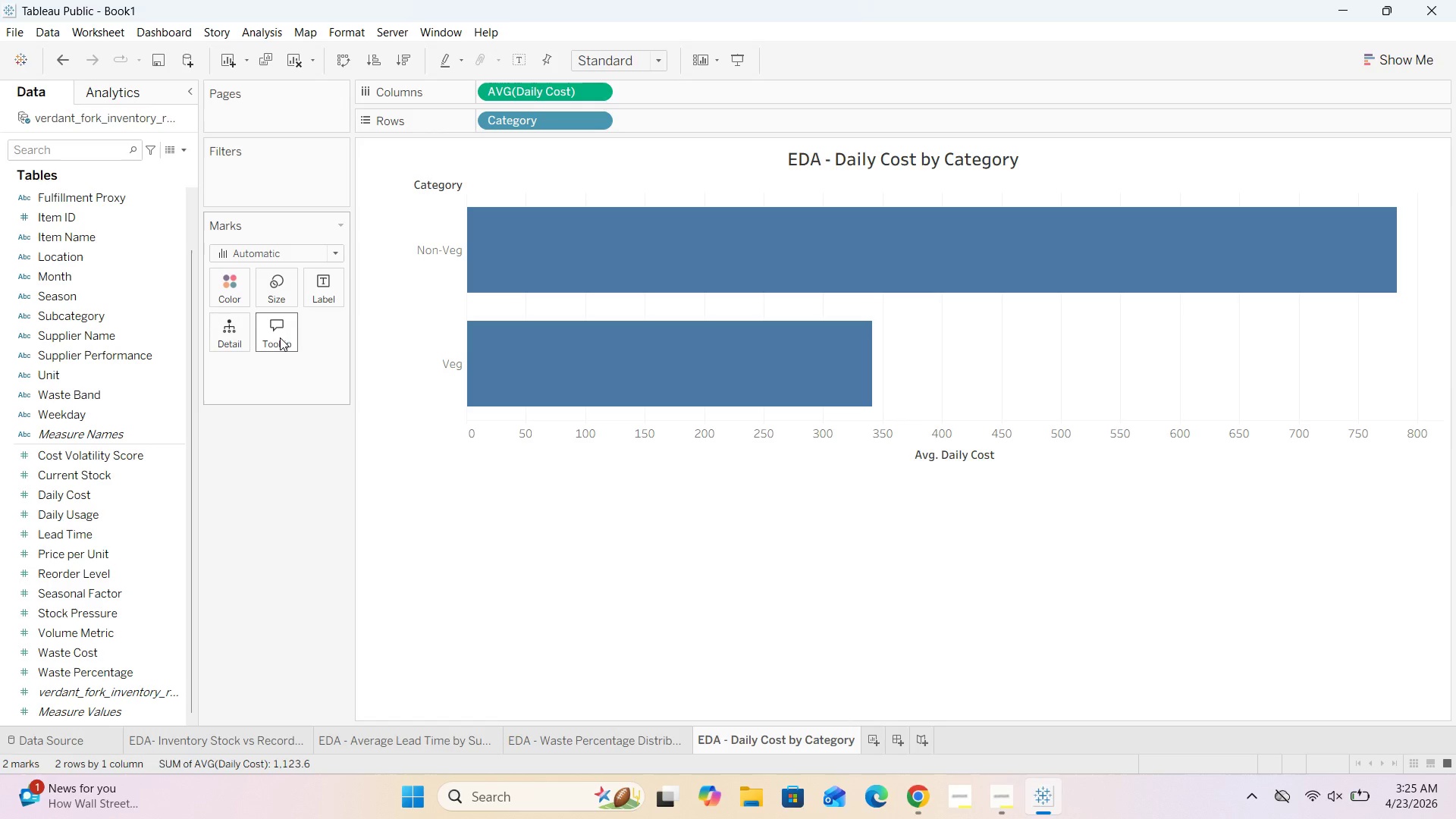 
left_click([280, 337])
 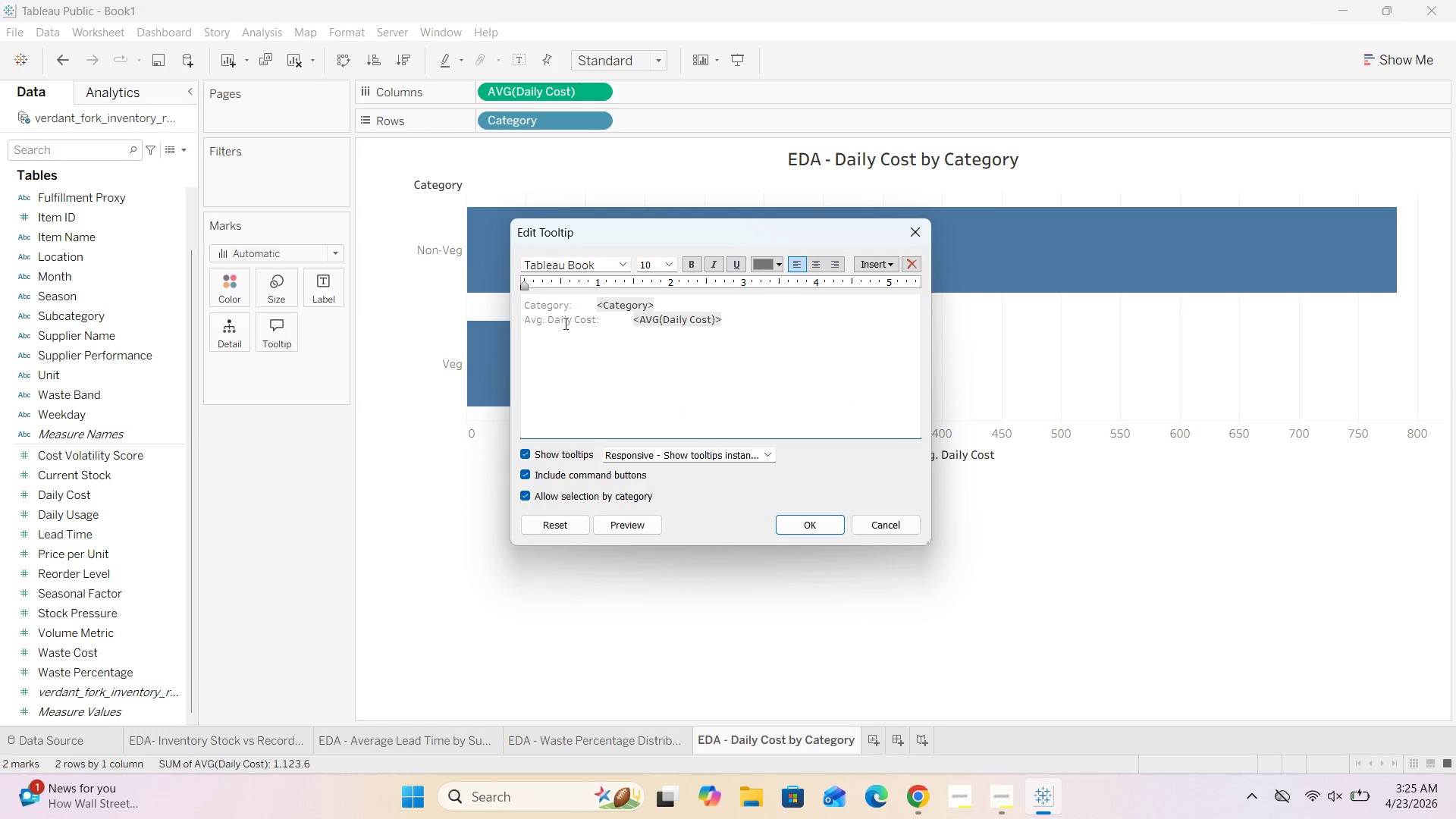 
left_click([544, 319])
 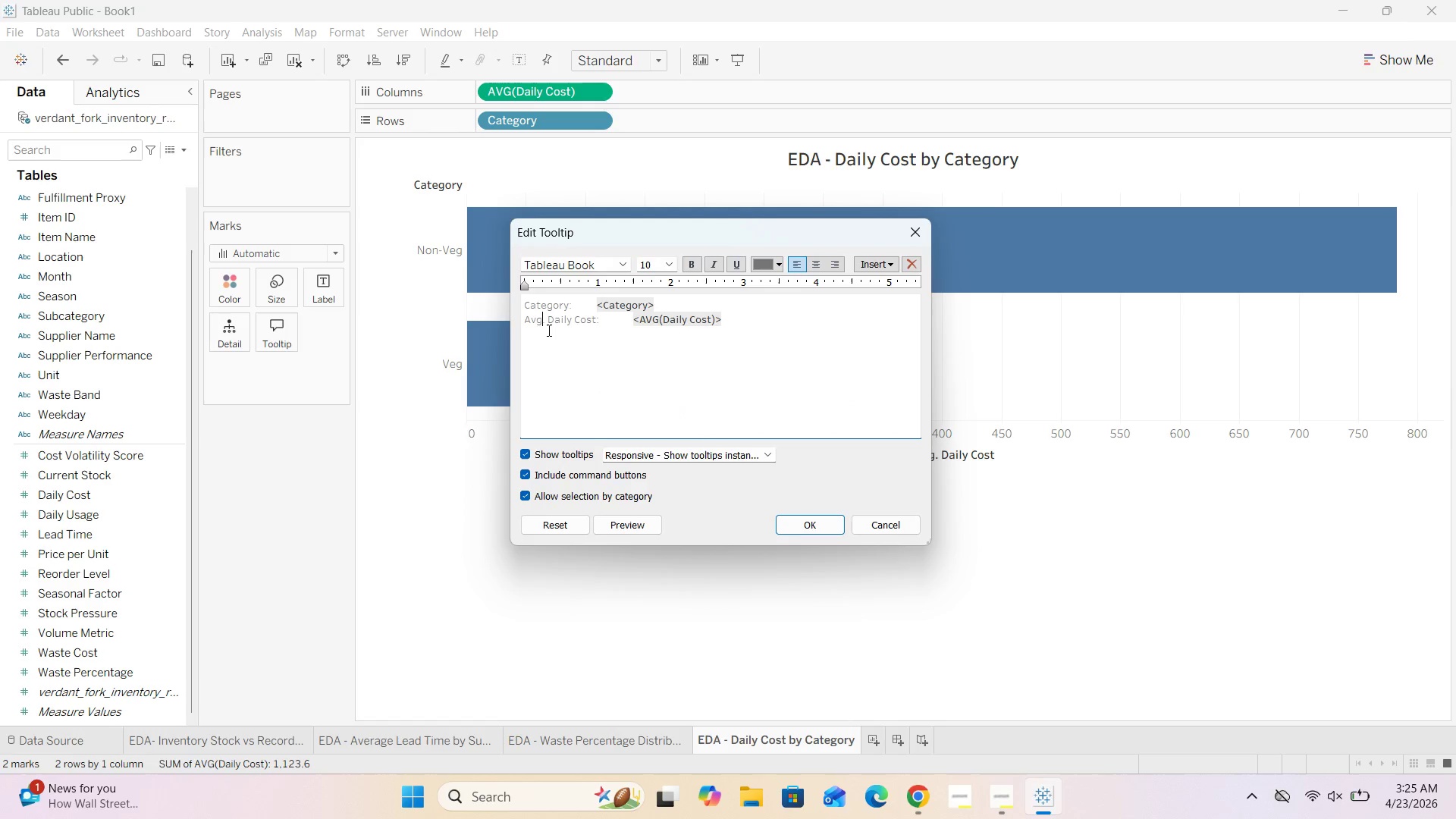 
key(ArrowRight)
 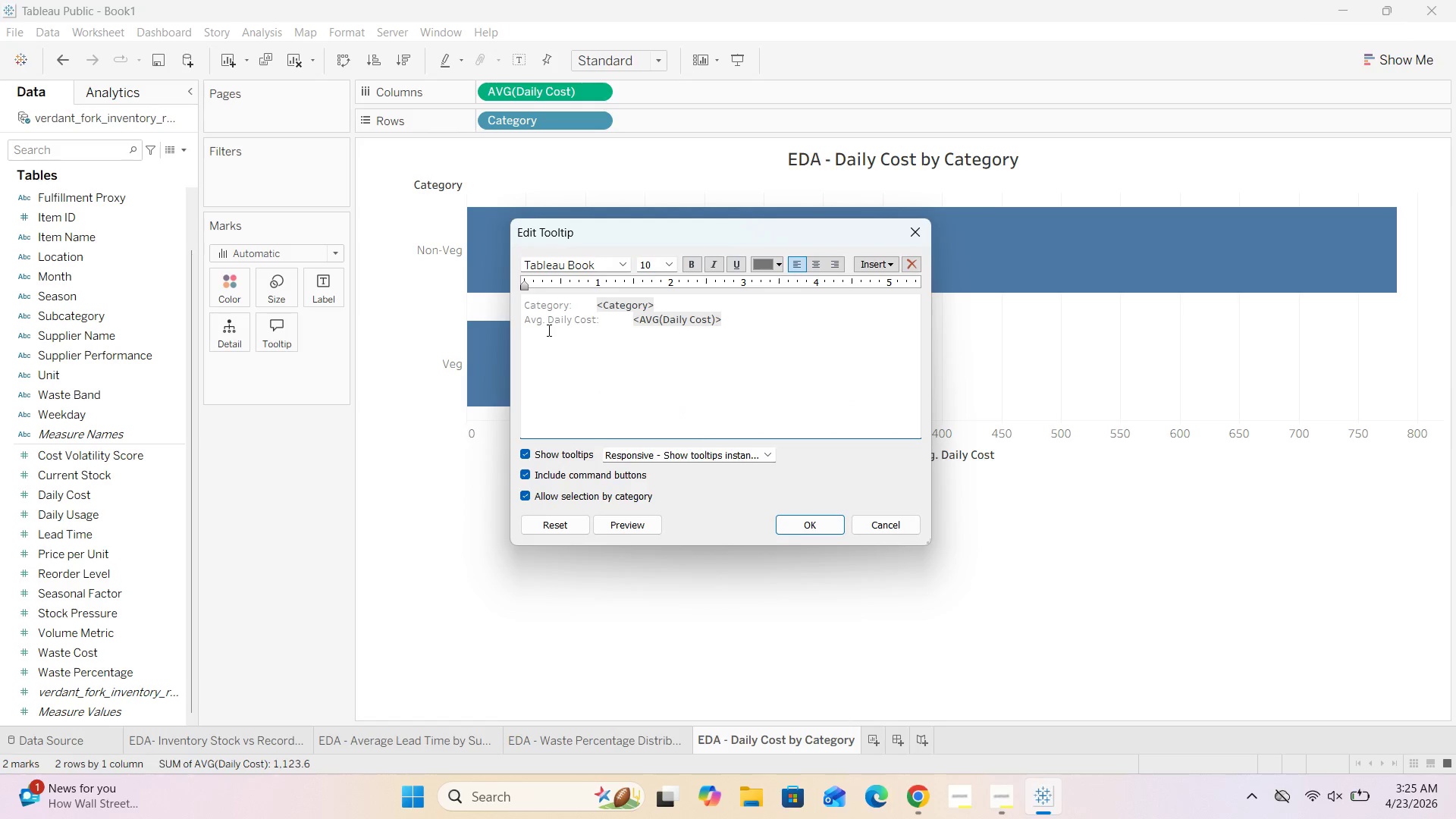 
key(Backspace)
key(Backspace)
type(ERAGE)
key(Backspace)
key(Backspace)
key(Backspace)
key(Backspace)
key(Backspace)
type(erage)
 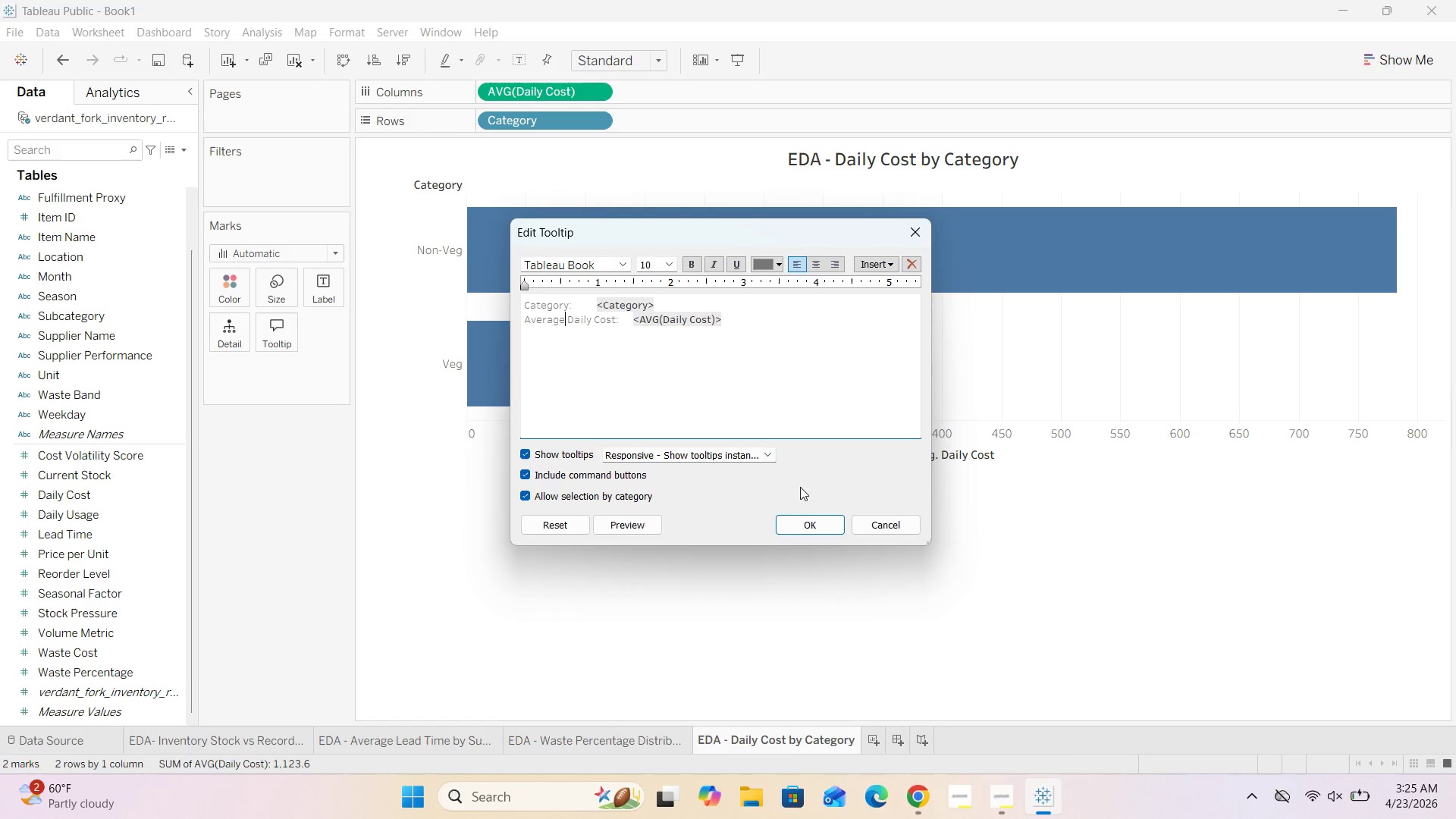 
left_click([815, 524])
 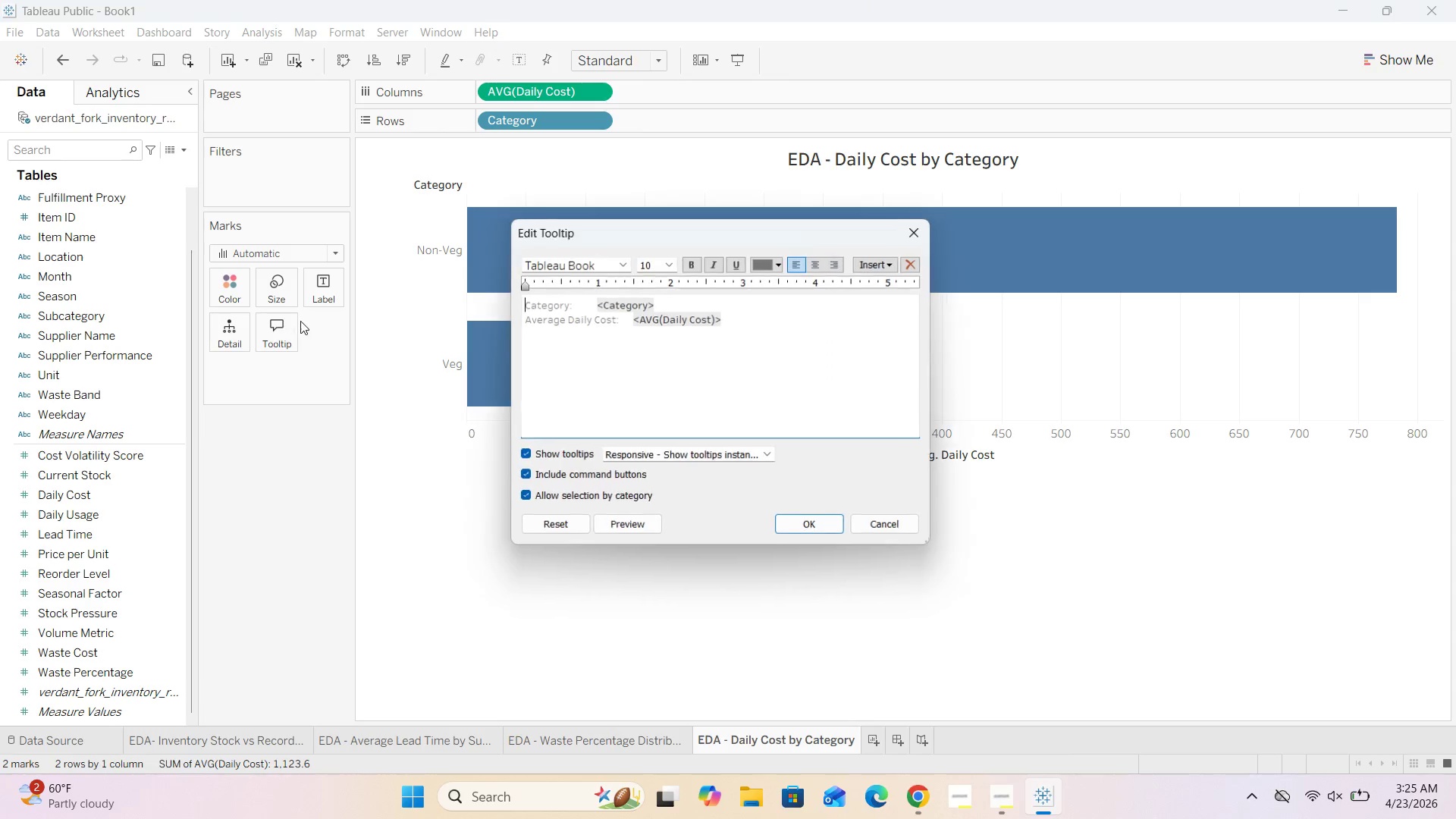 
wait(5.06)
 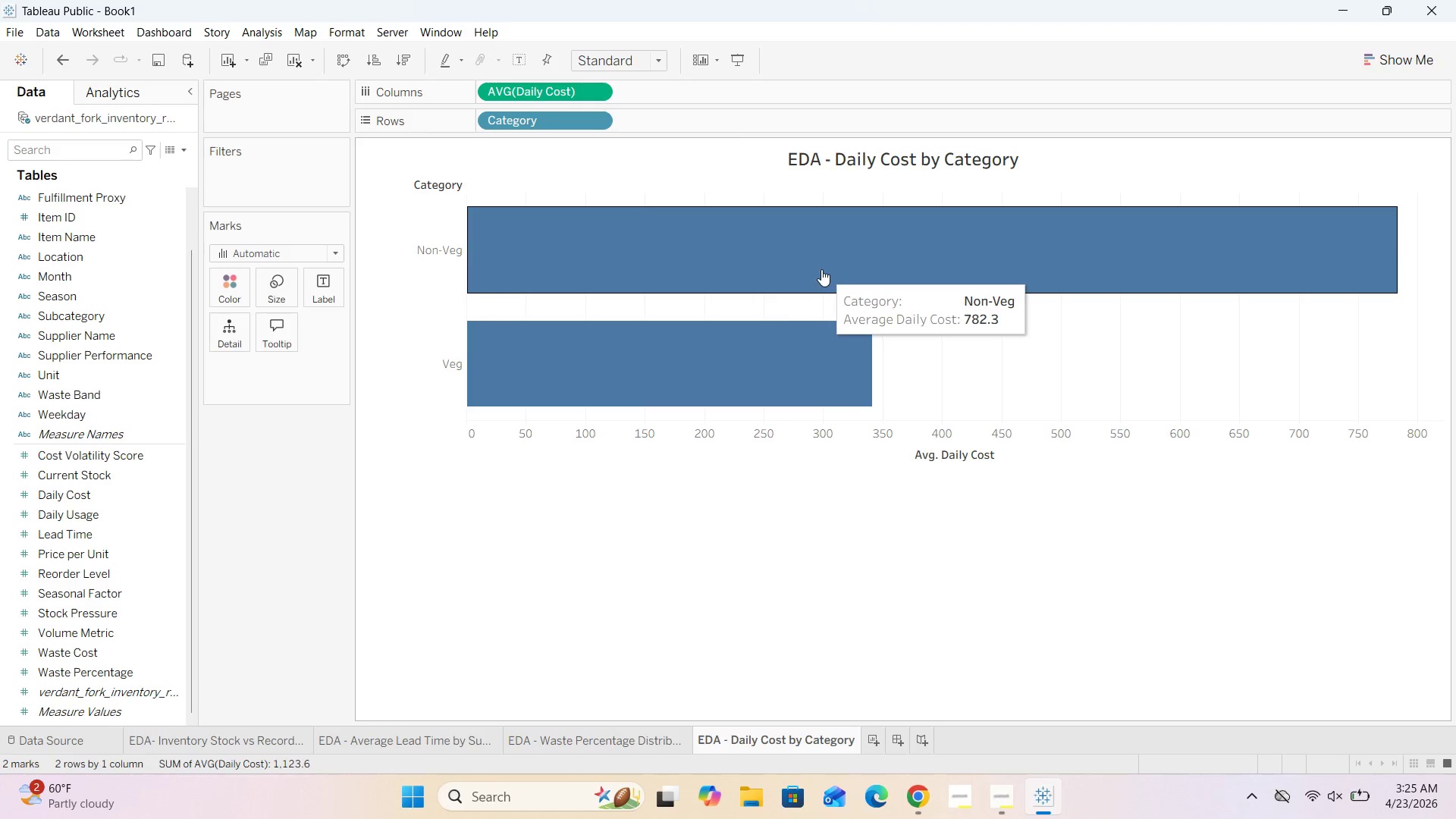 
left_click([592, 306])
 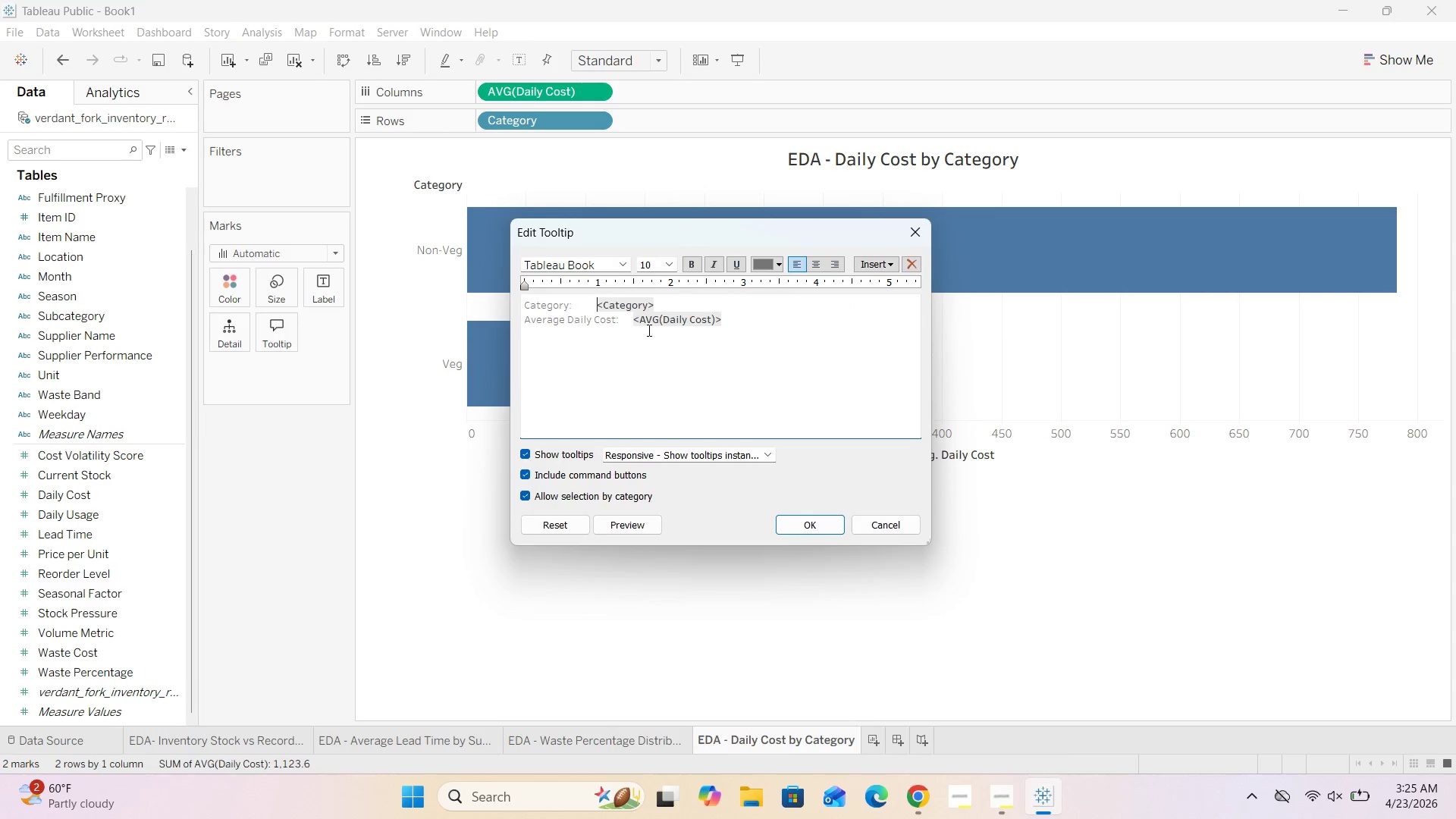 
key(Space)
 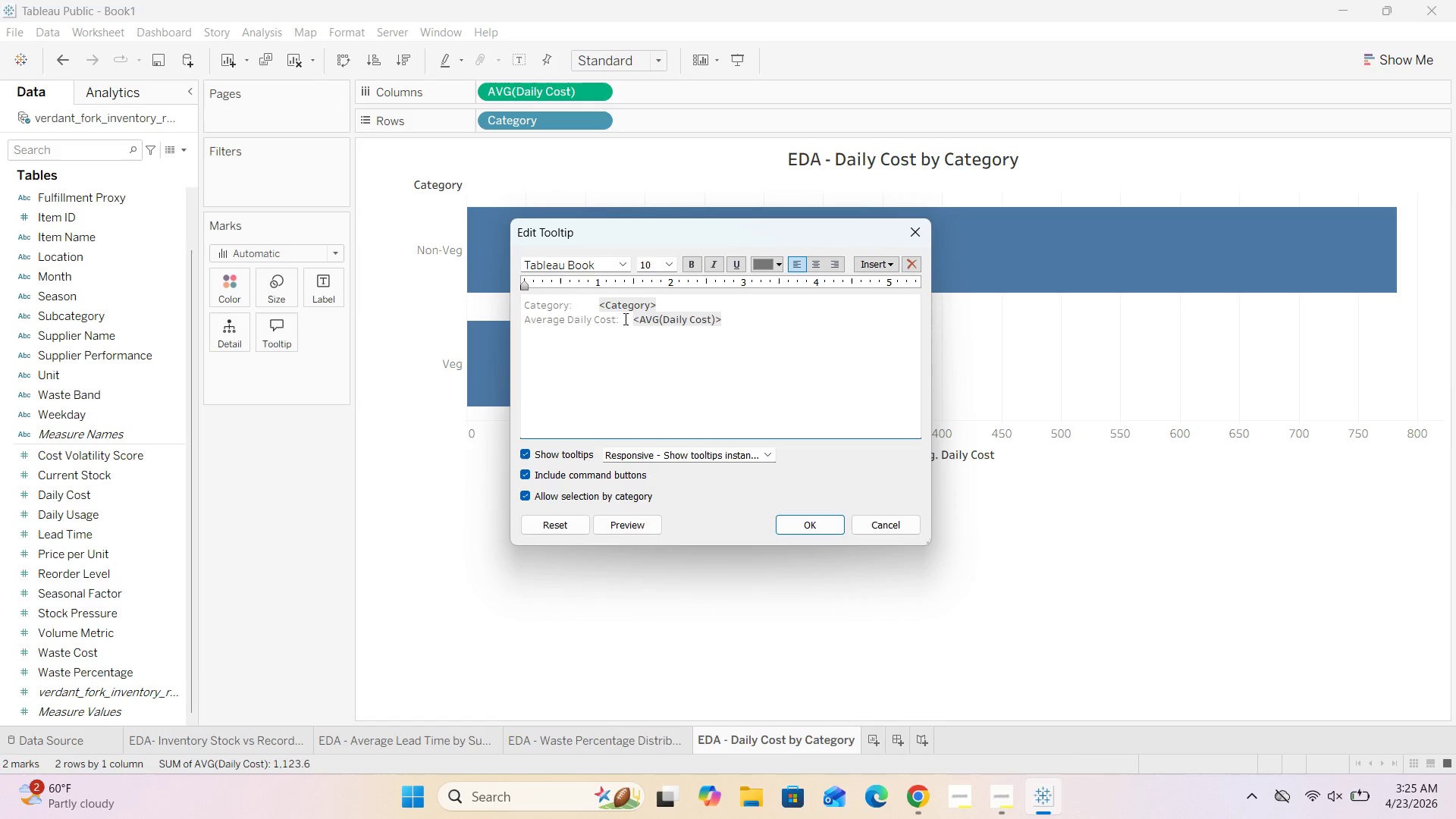 
left_click([624, 320])
 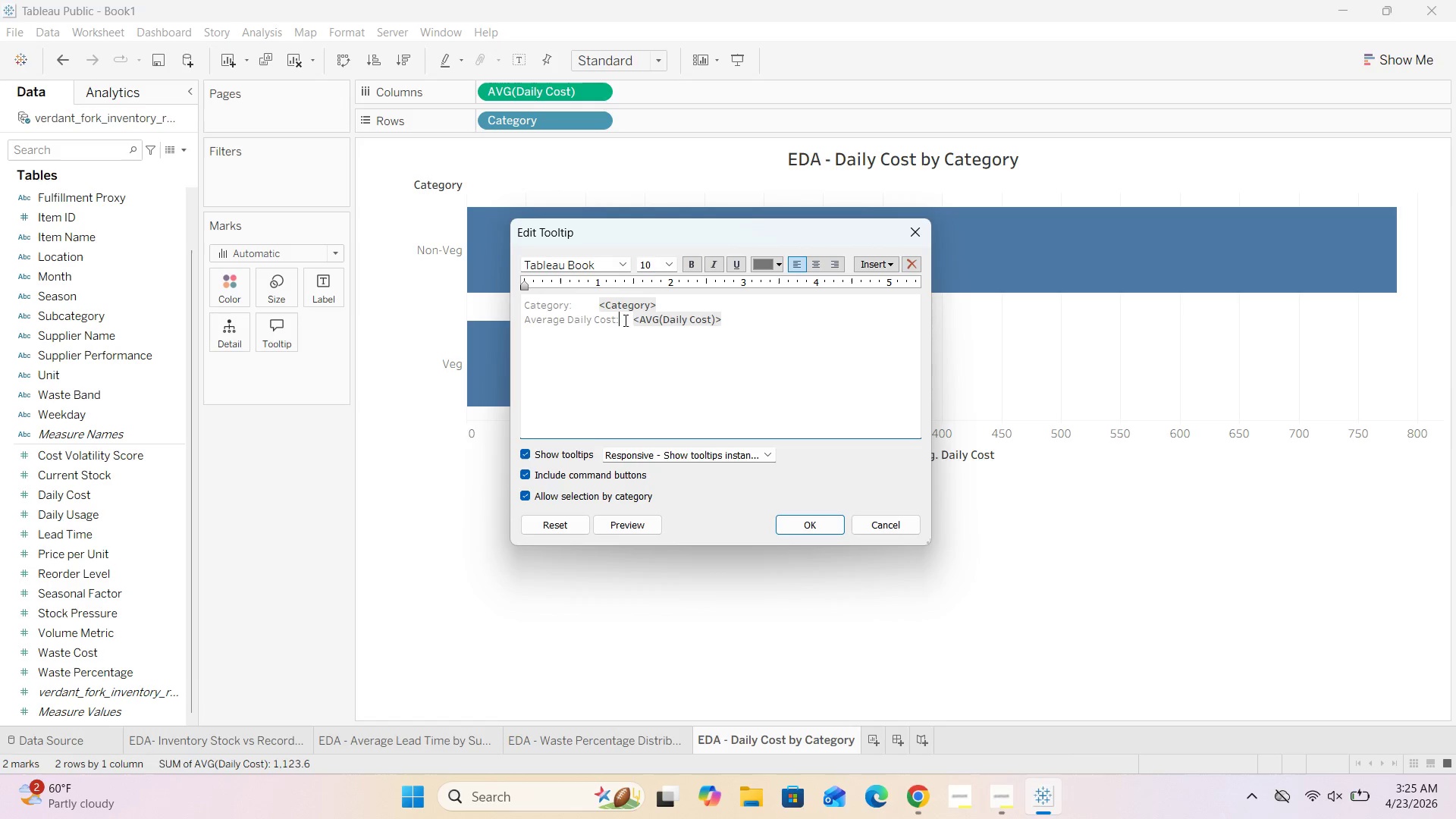 
key(Space)
 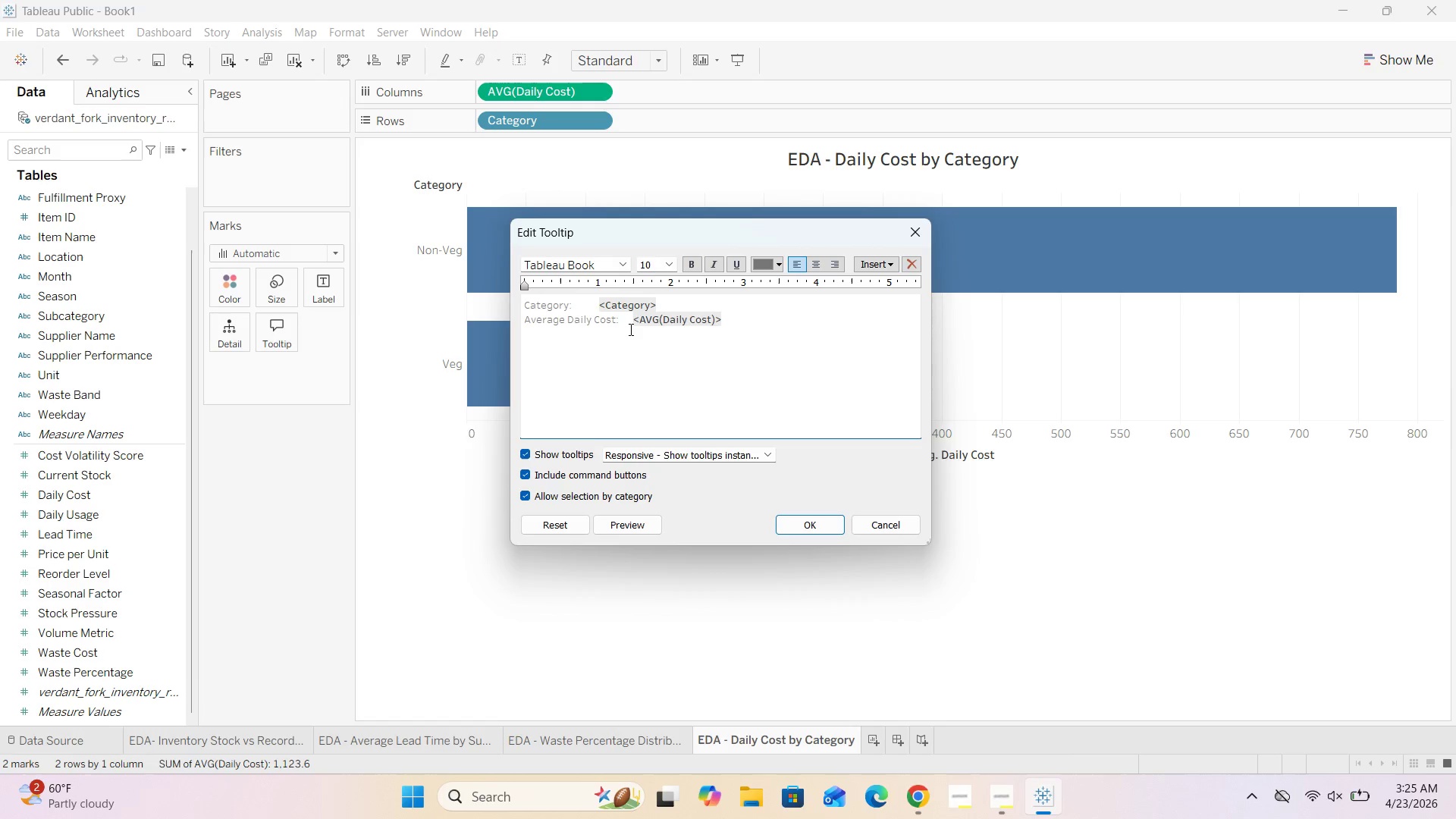 
key(Space)
 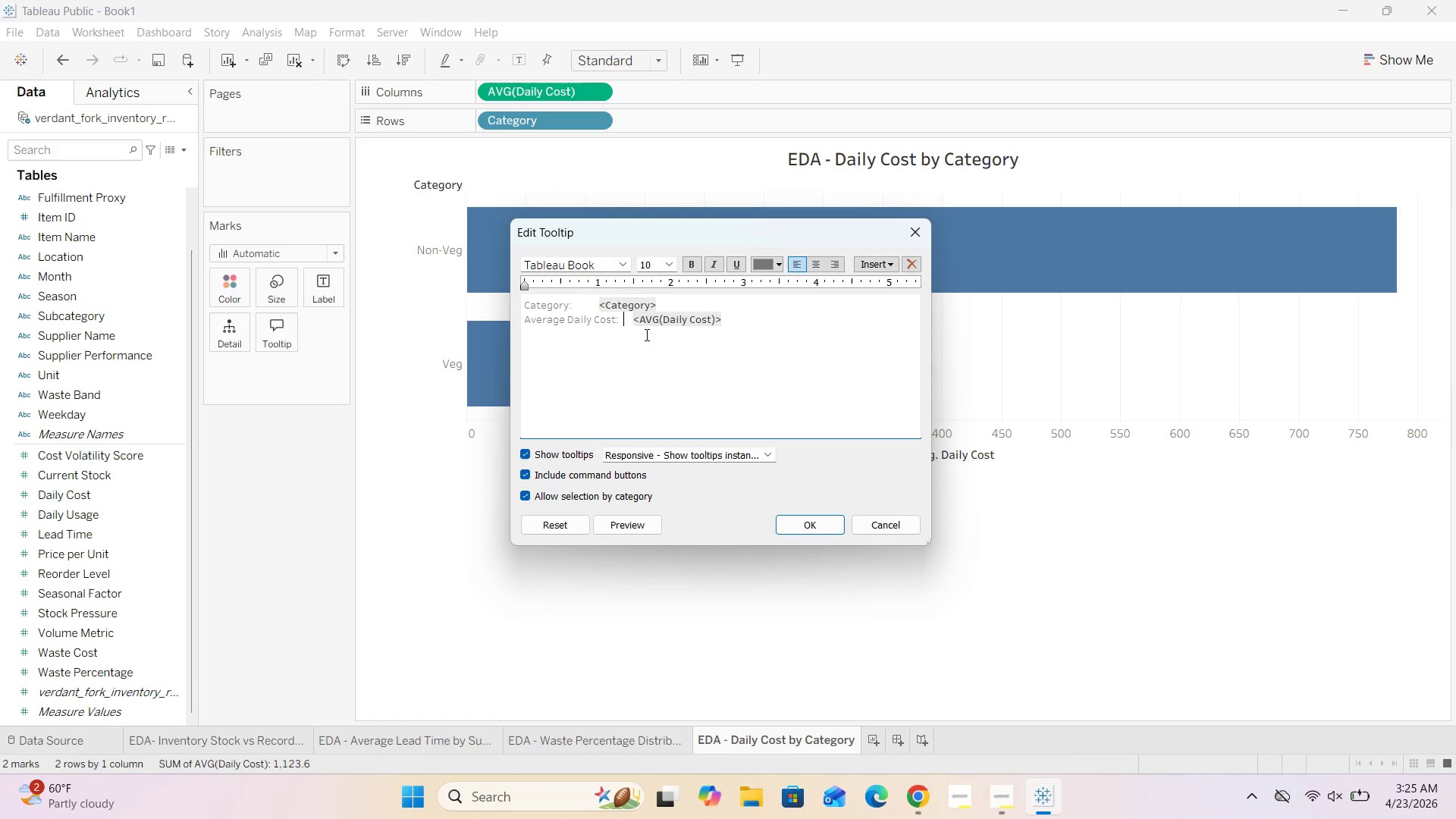 
key(Space)
 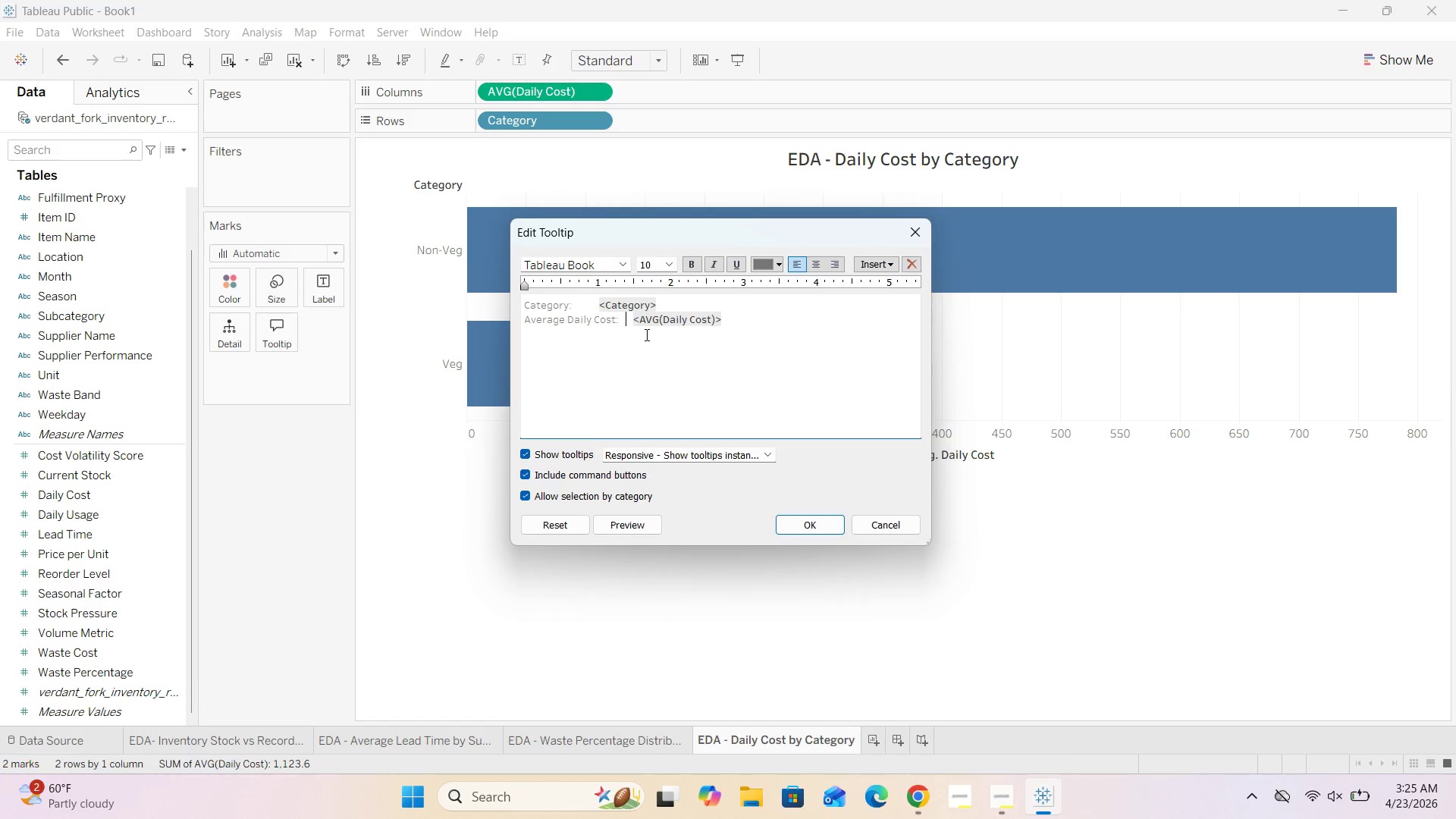 
key(Space)
 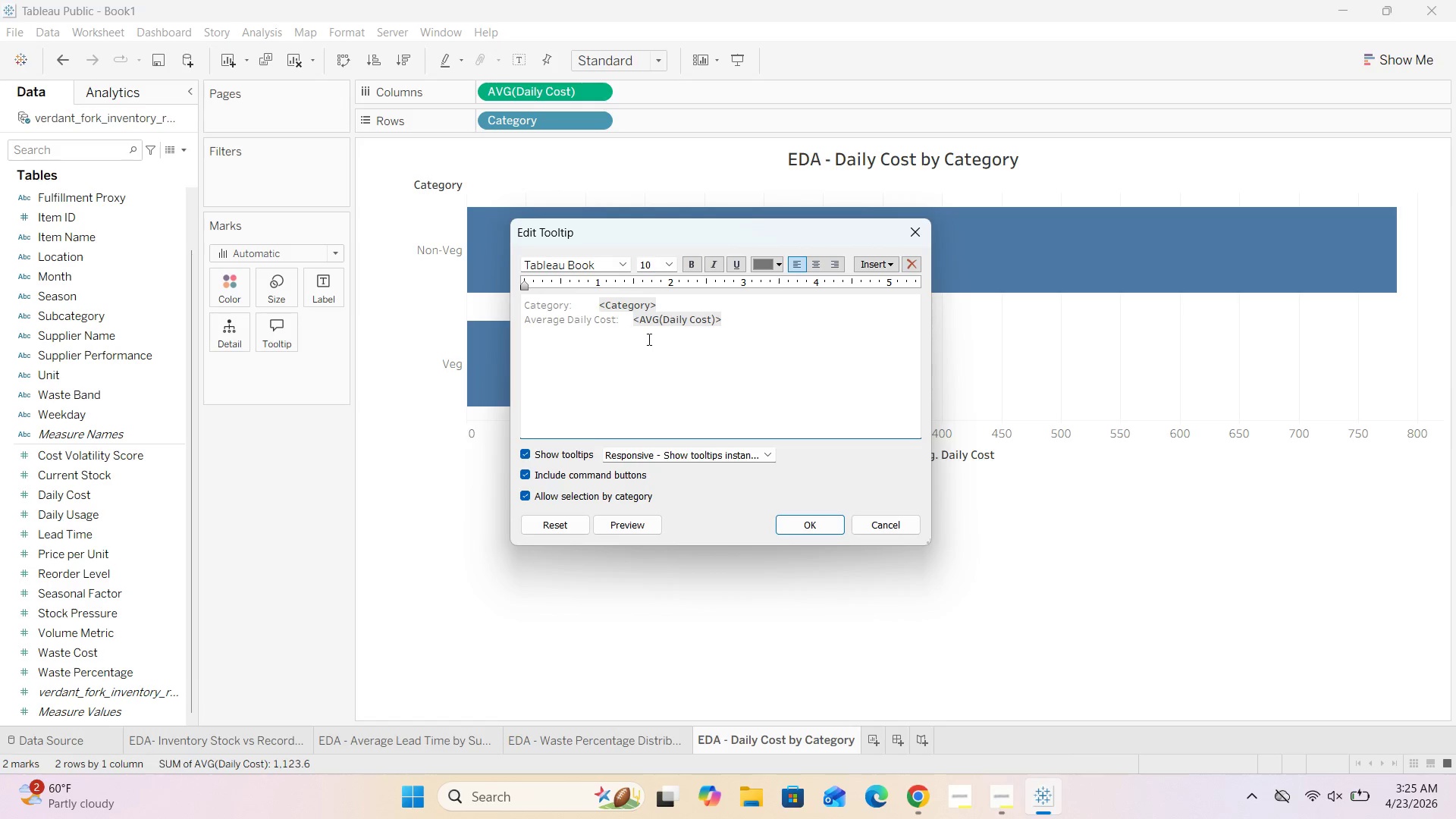 
key(Space)
 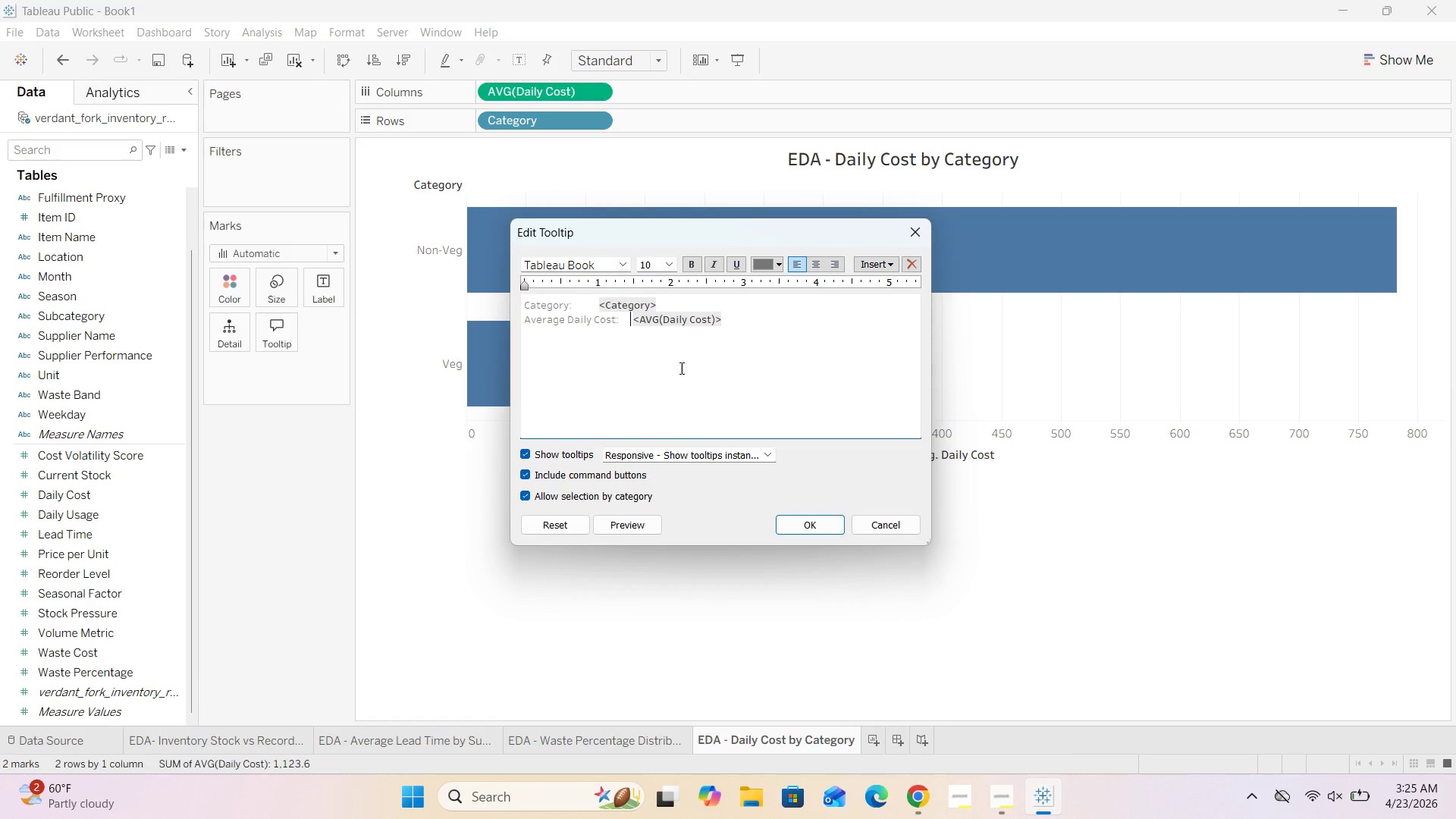 
key(Space)
 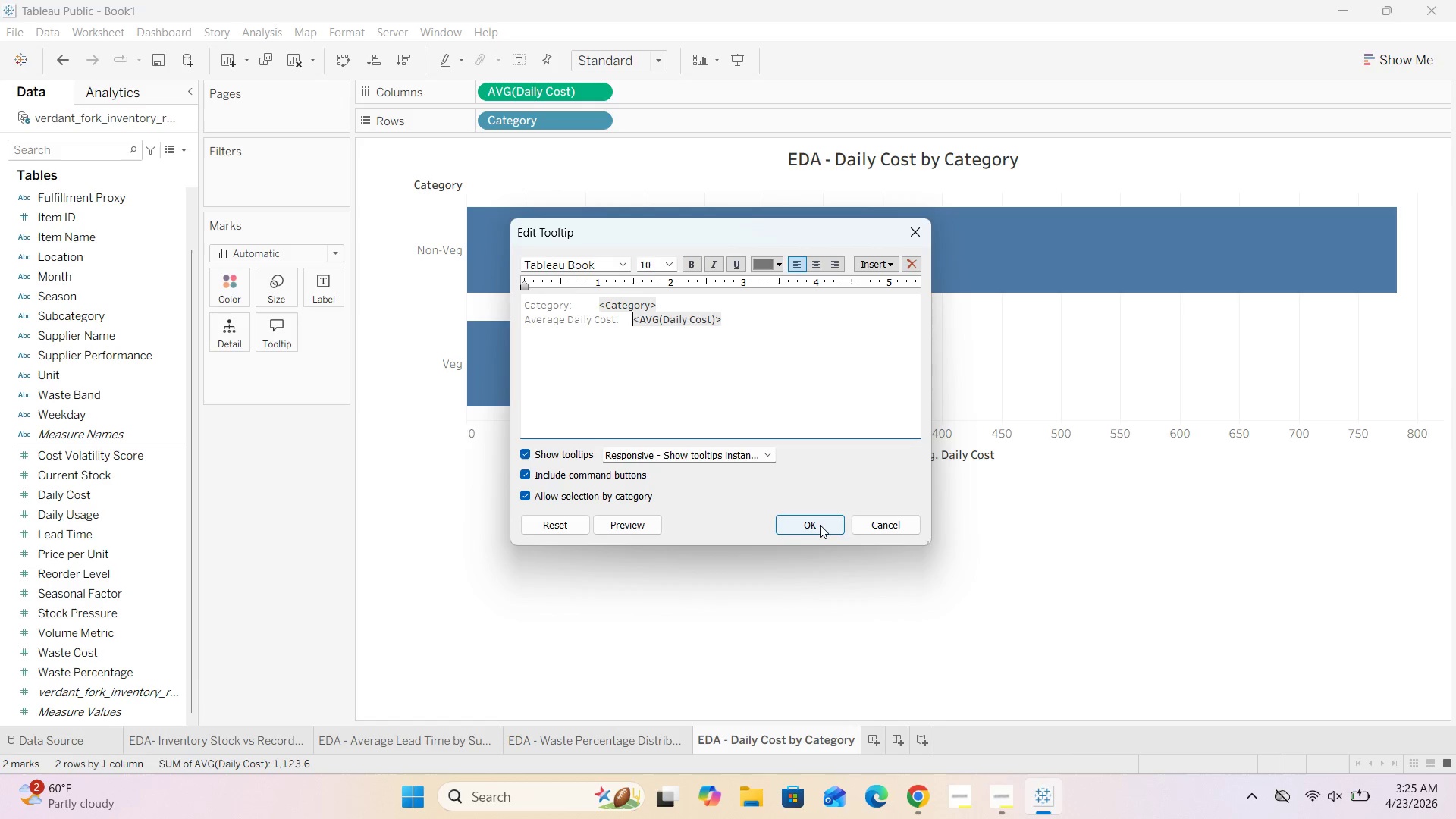 
left_click([820, 525])
 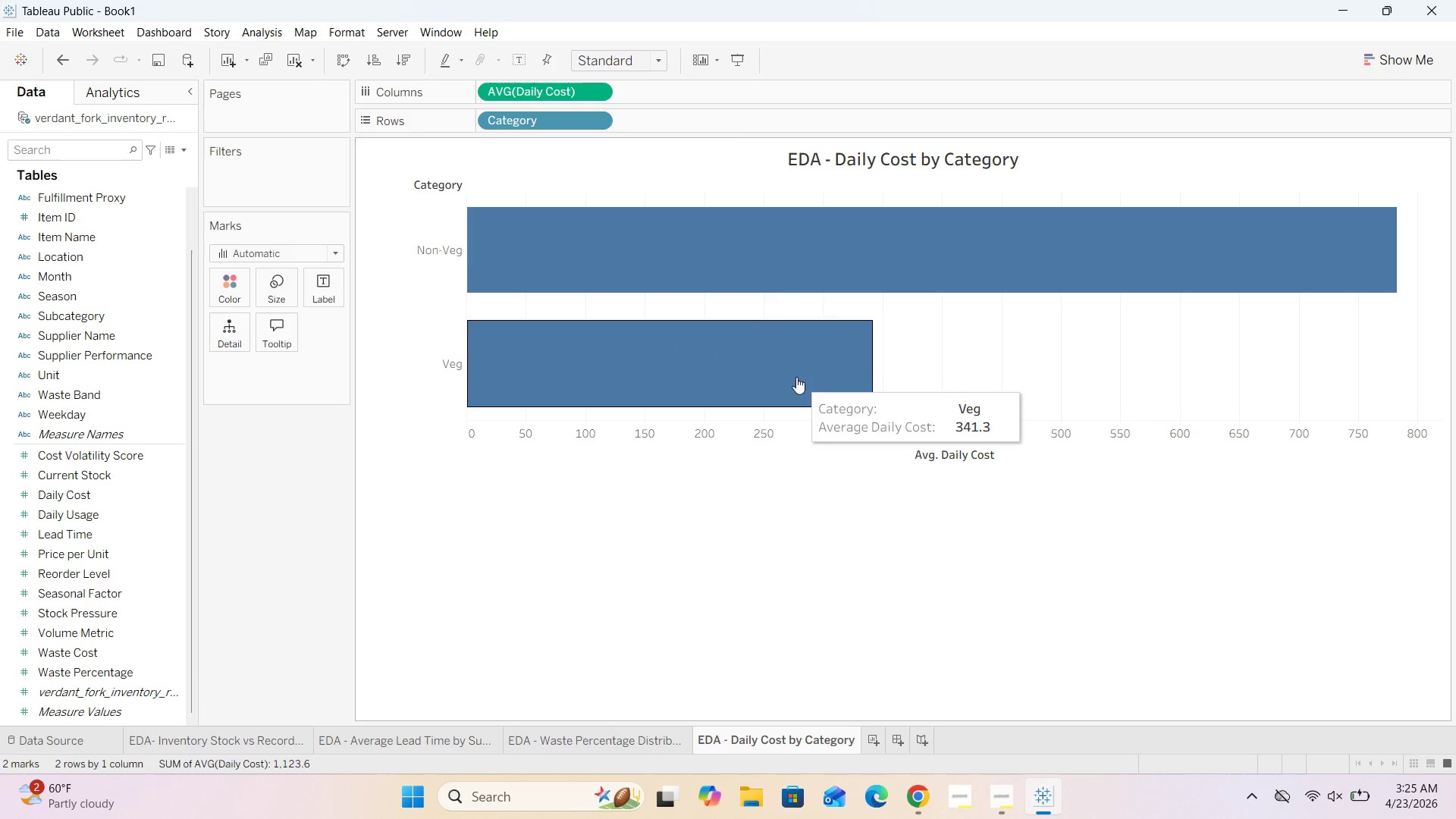 
wait(5.17)
 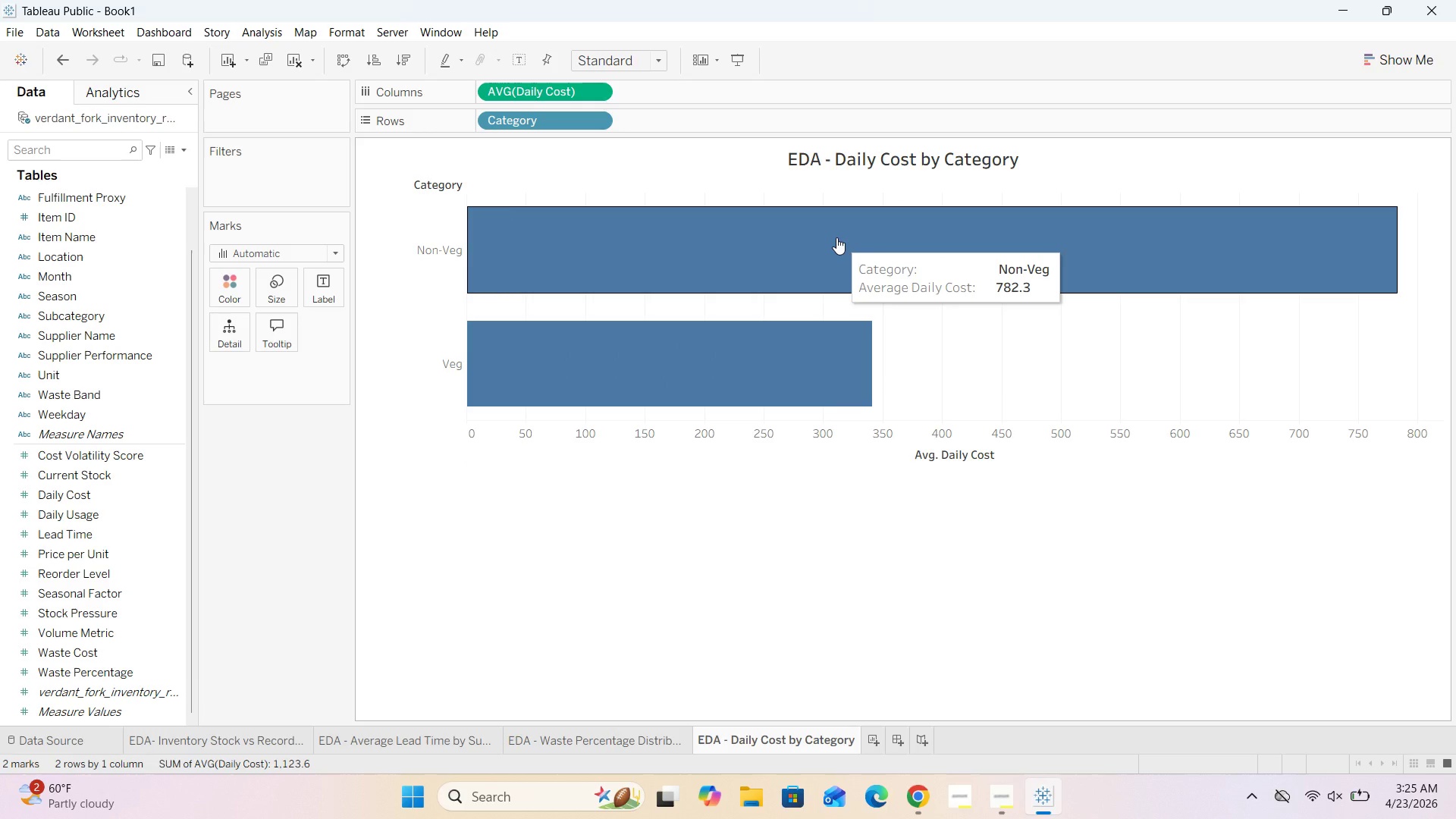 
left_click([405, 67])
 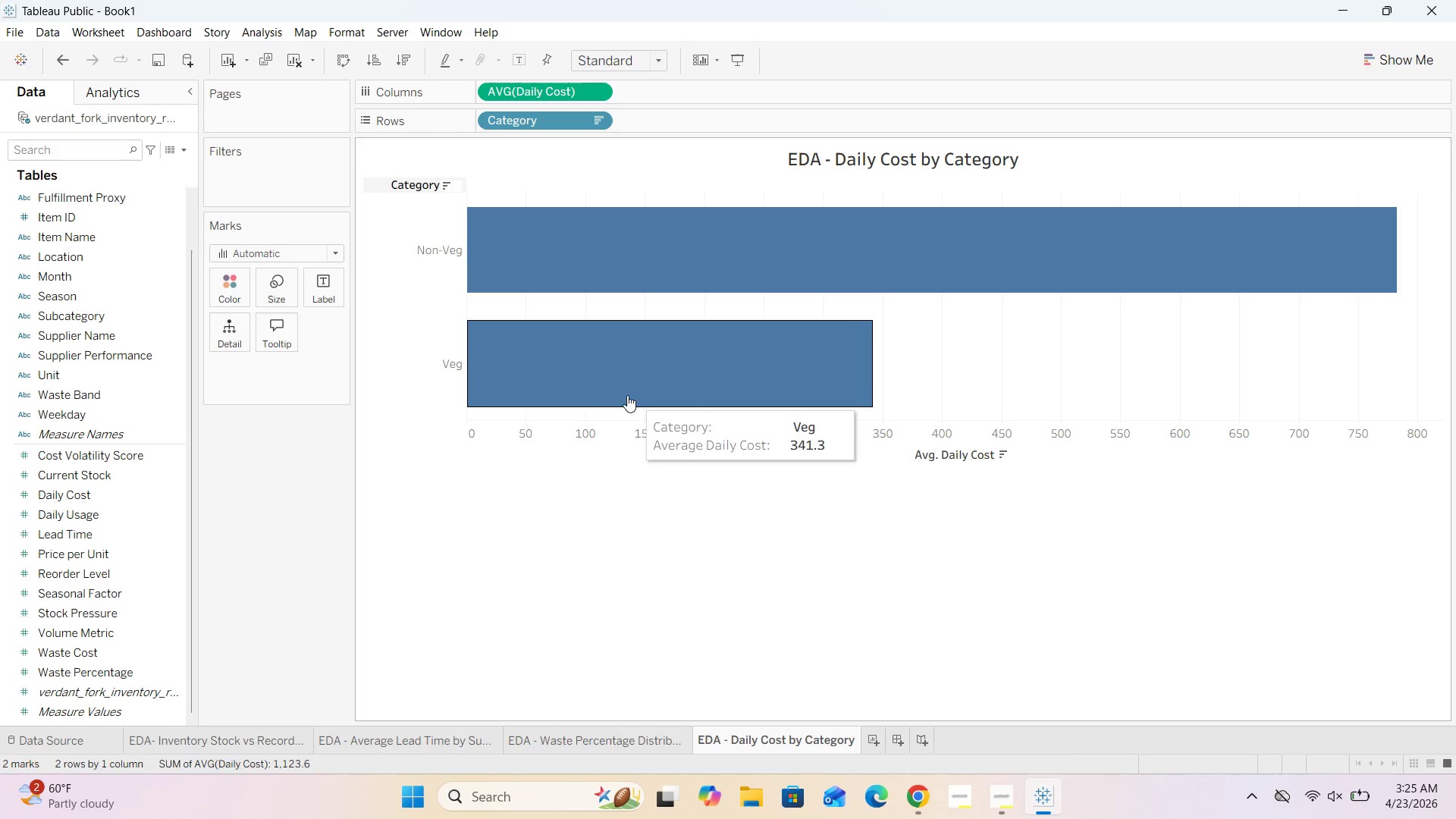 
left_click([459, 368])
 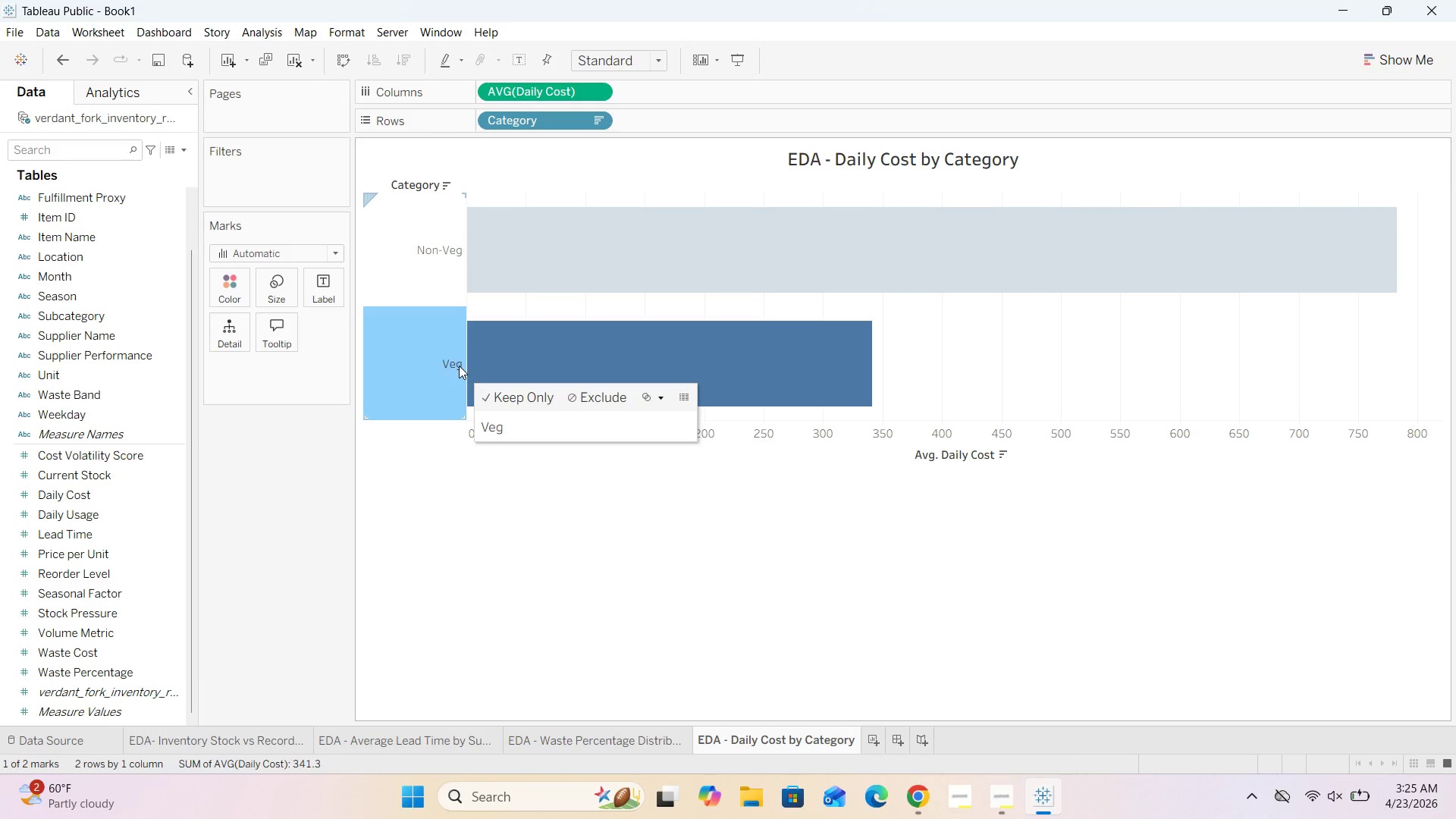 
left_click([453, 246])
 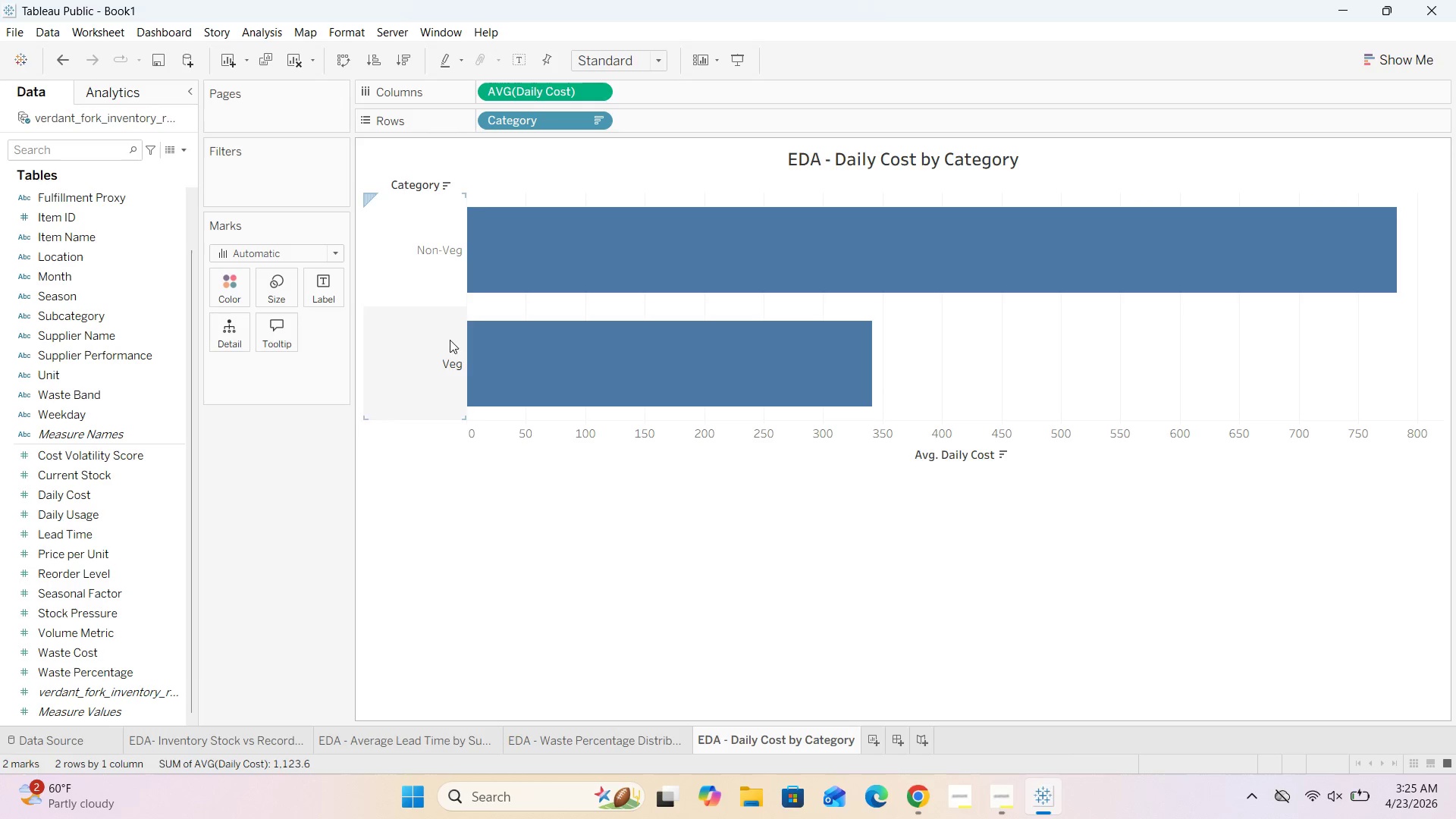 
left_click([465, 528])
 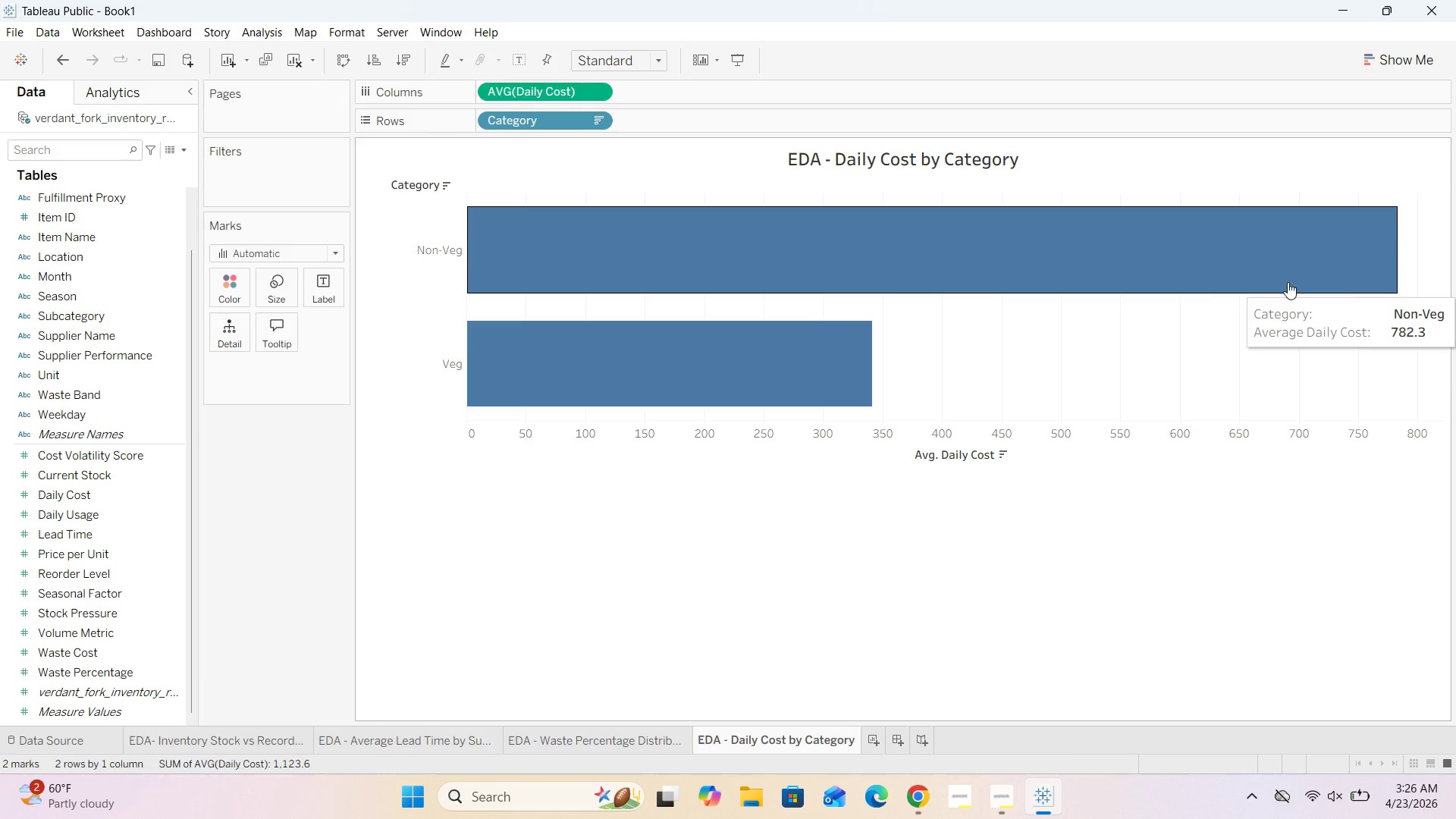 
wait(19.51)
 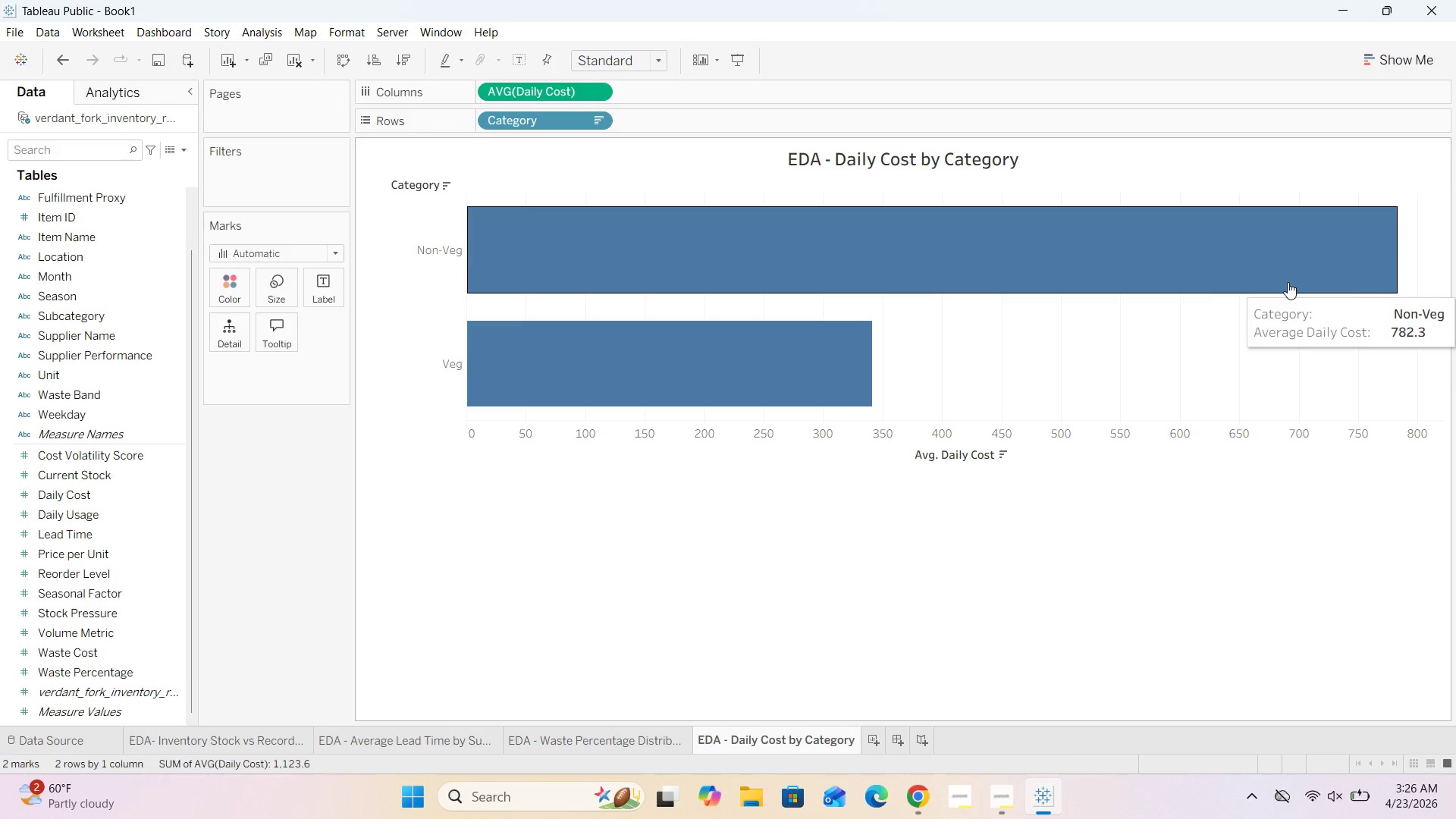 
mouse_move([847, 378])
 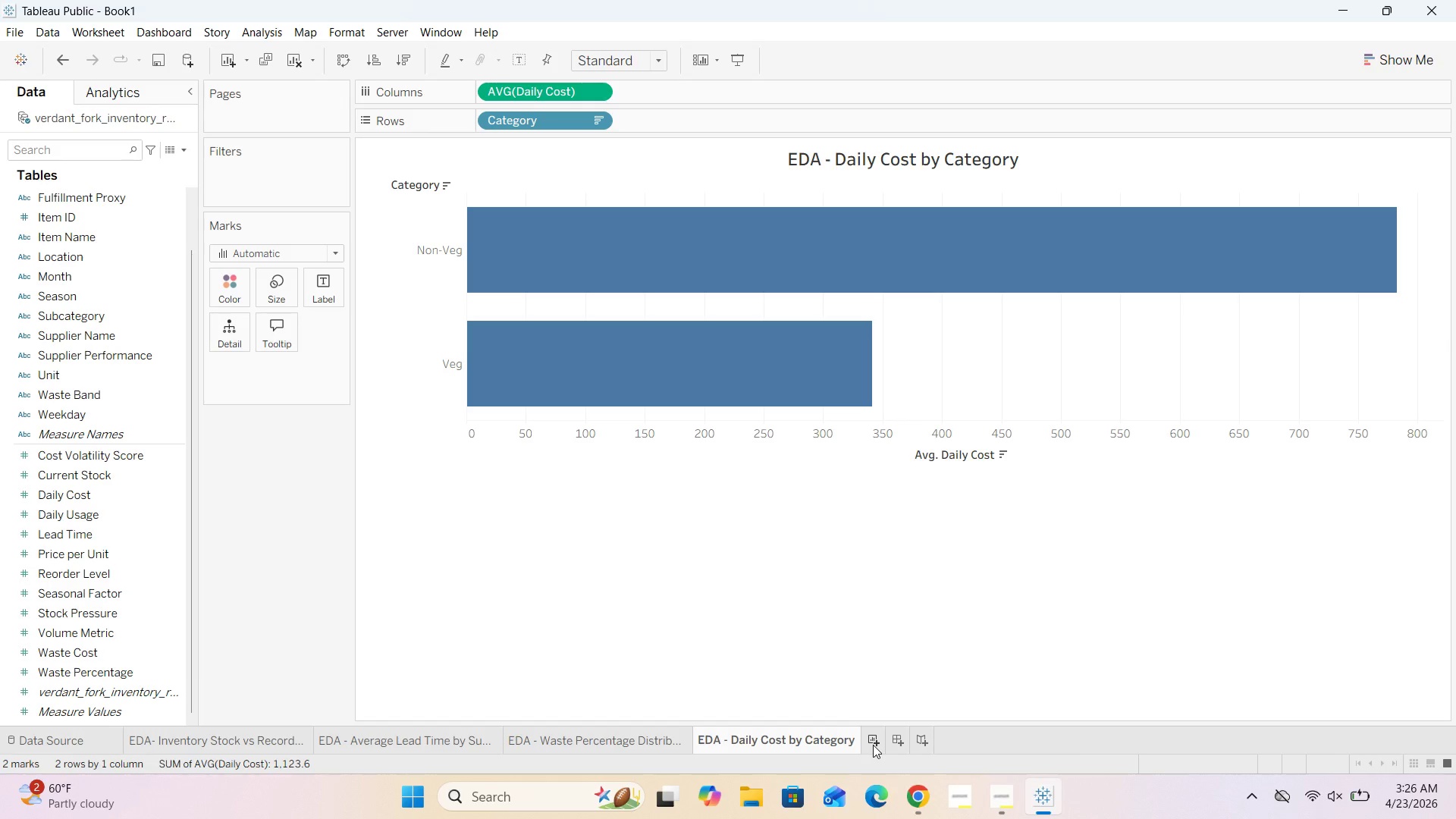 
left_click([873, 745])
 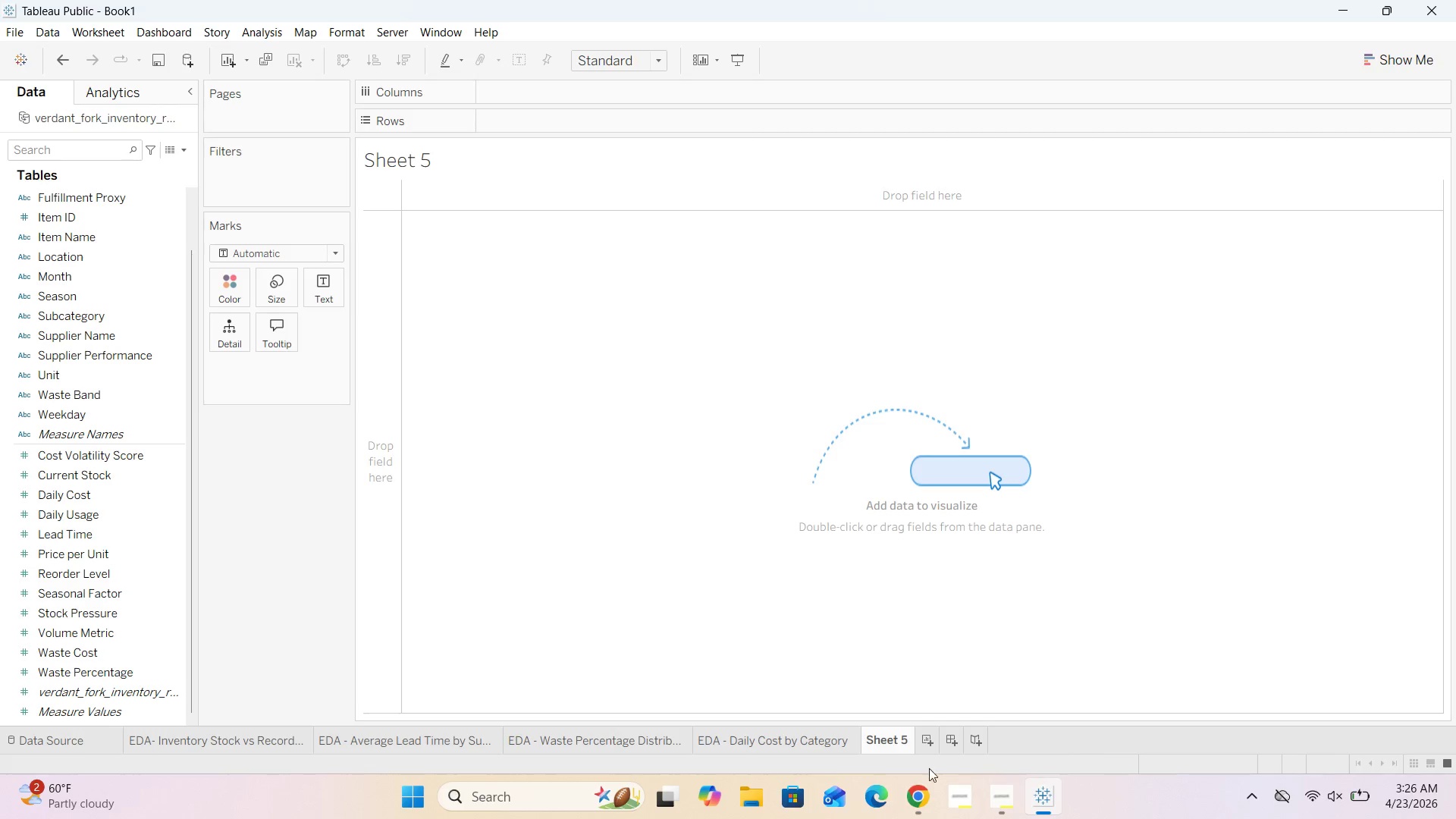 
double_click([893, 733])
 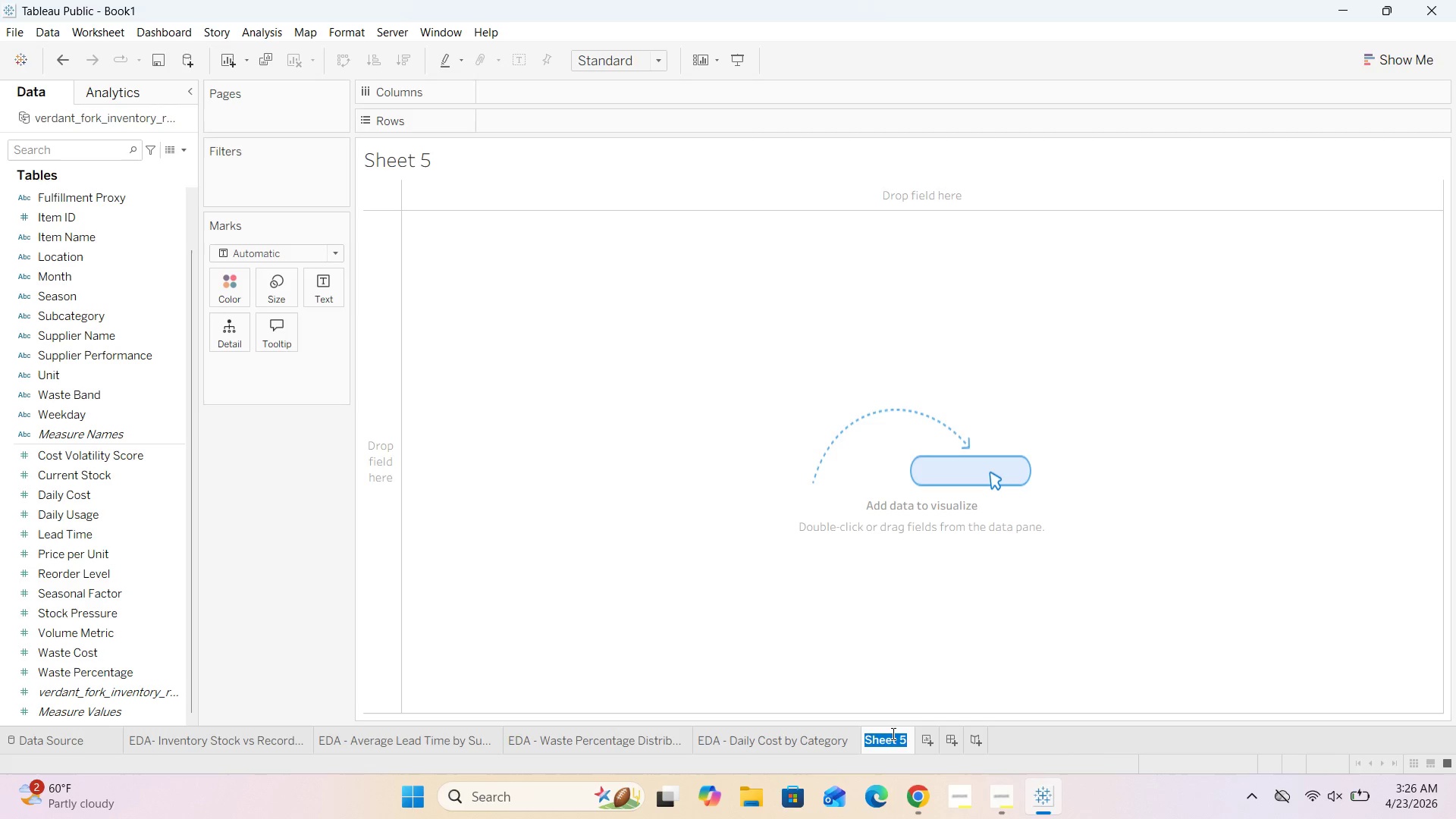 
key(Backspace)
type(EDA - Price per )
 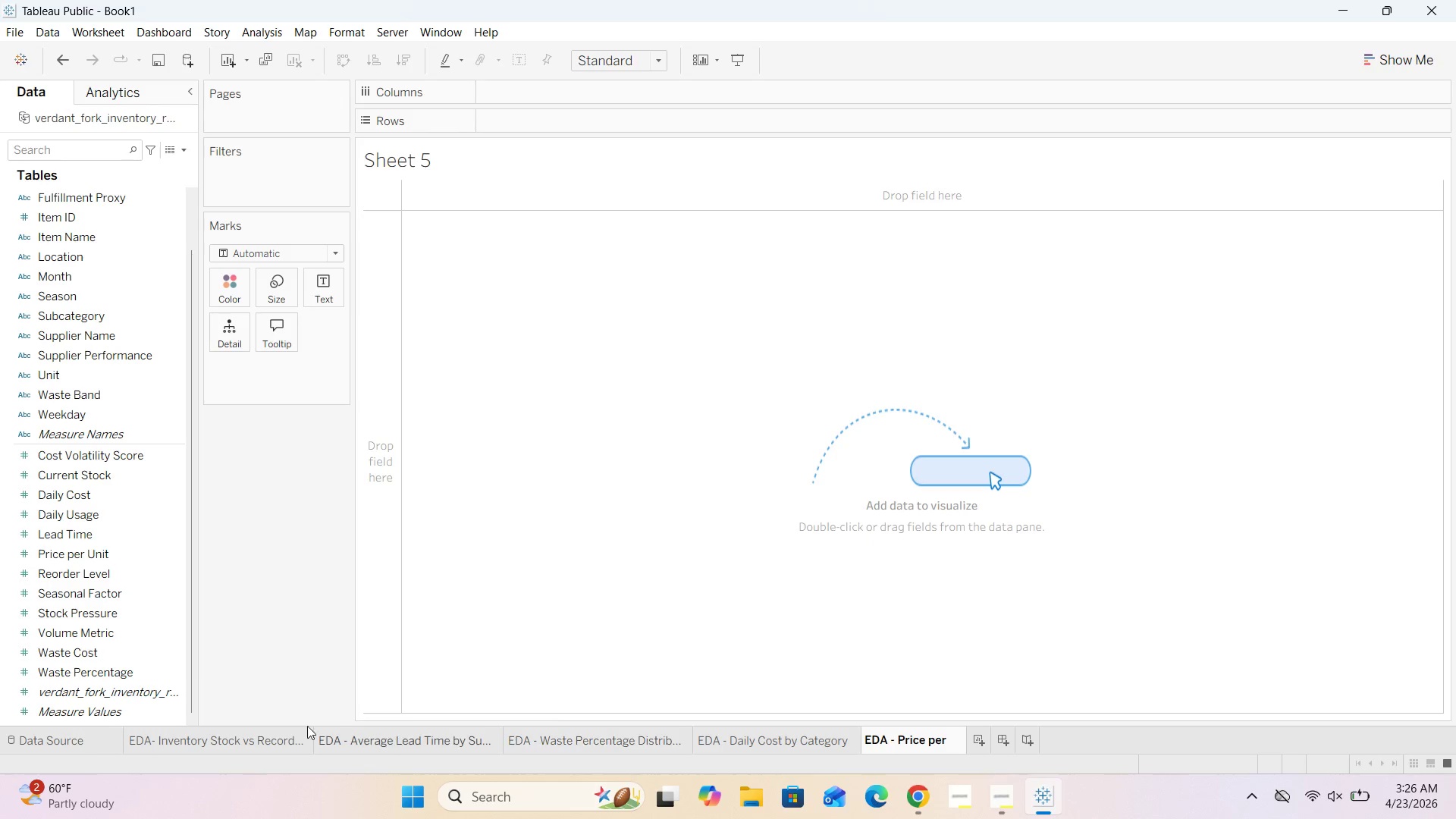 
left_click([75, 741])
 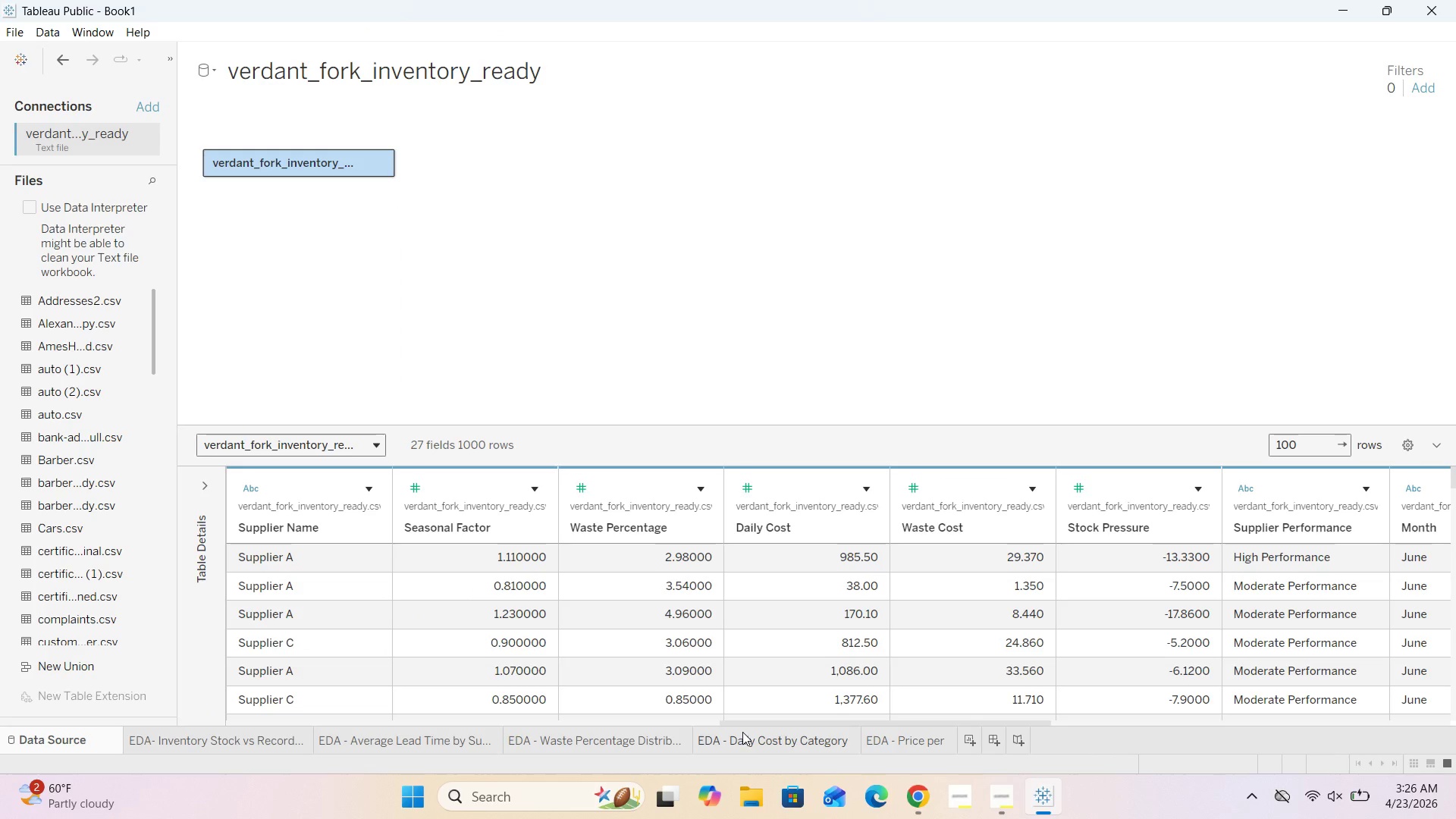 
left_click_drag(start_coordinate=[745, 723], to_coordinate=[632, 751])
 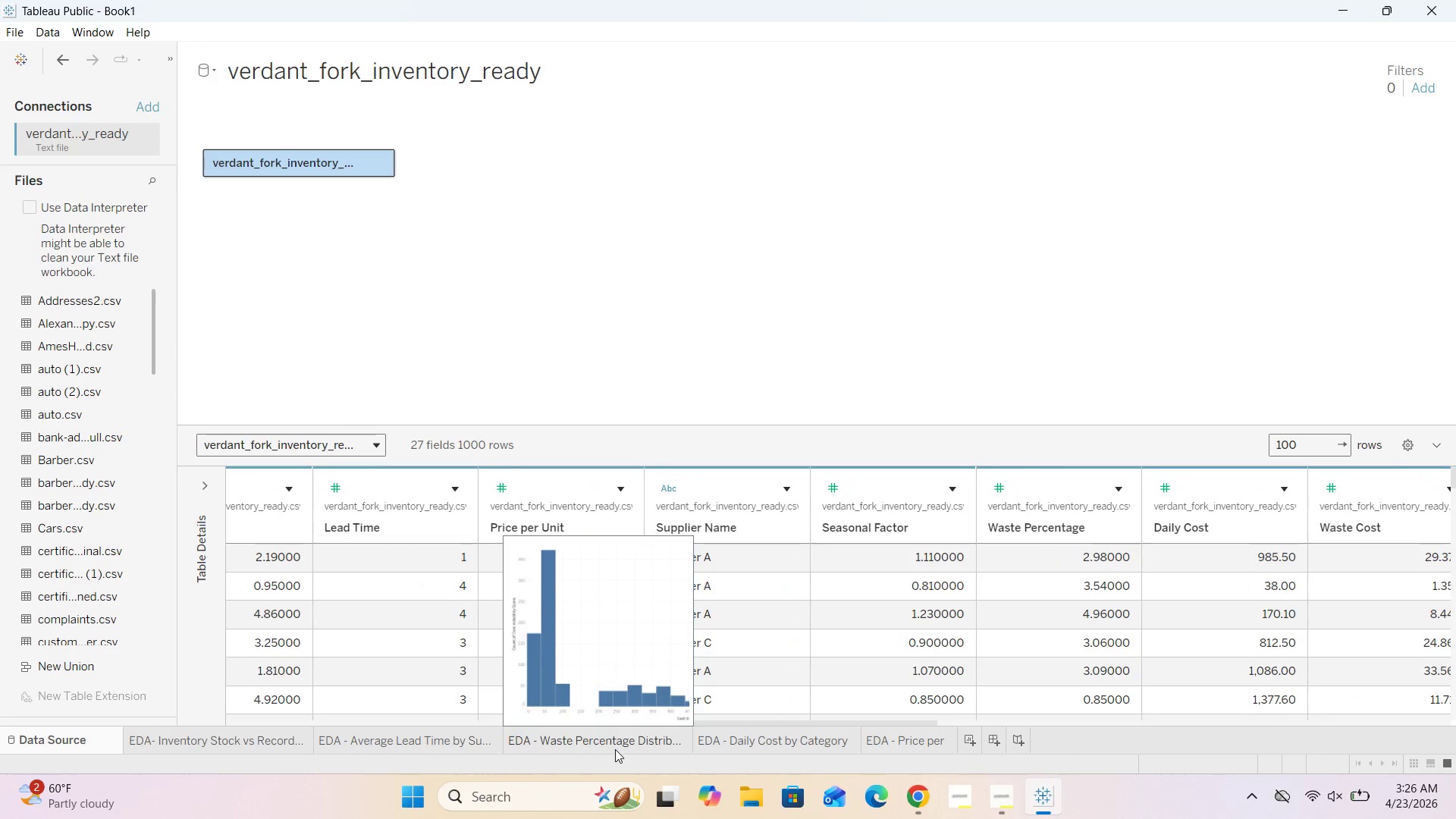 
wait(12.05)
 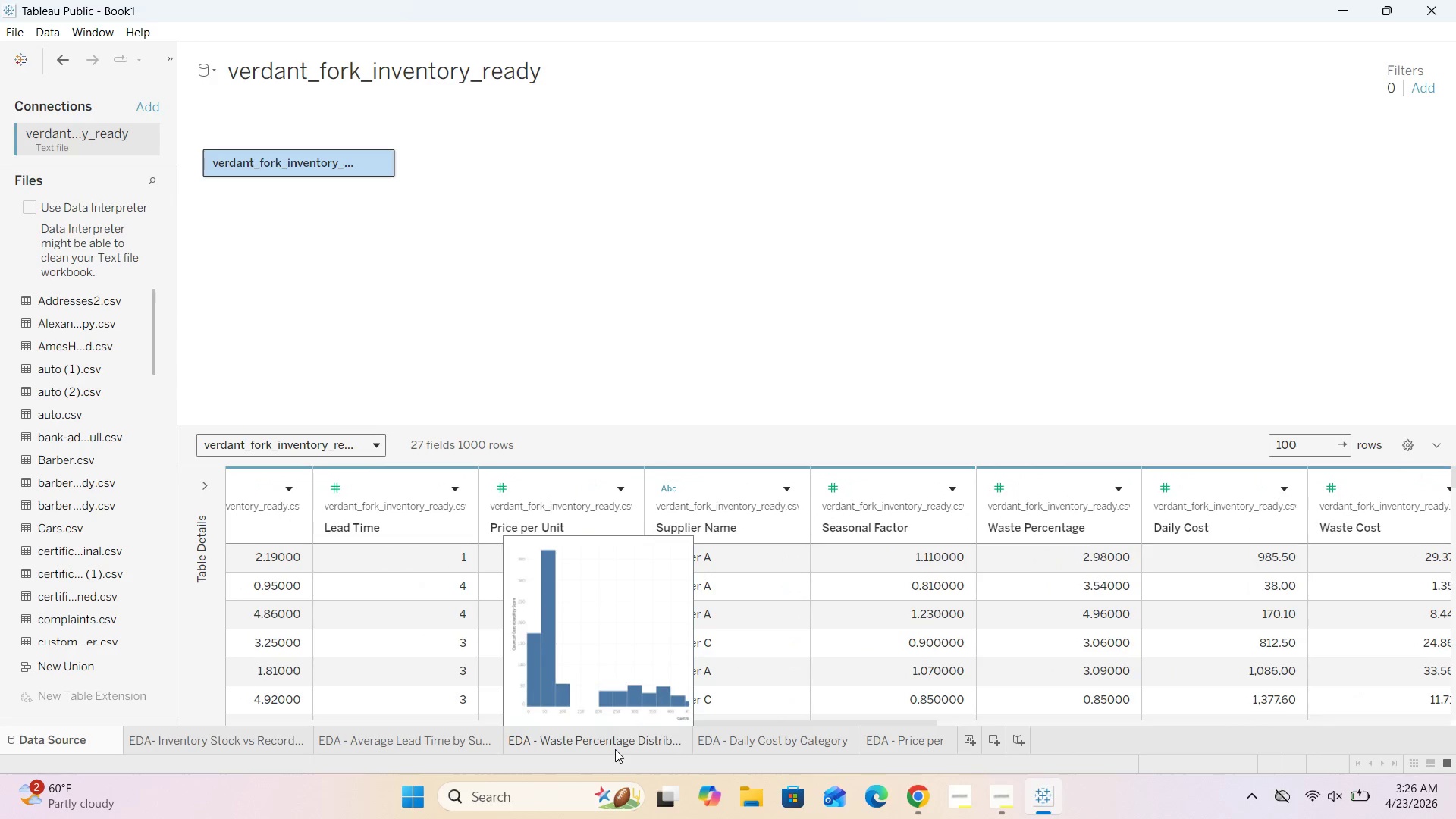 
mouse_move([682, 632])
 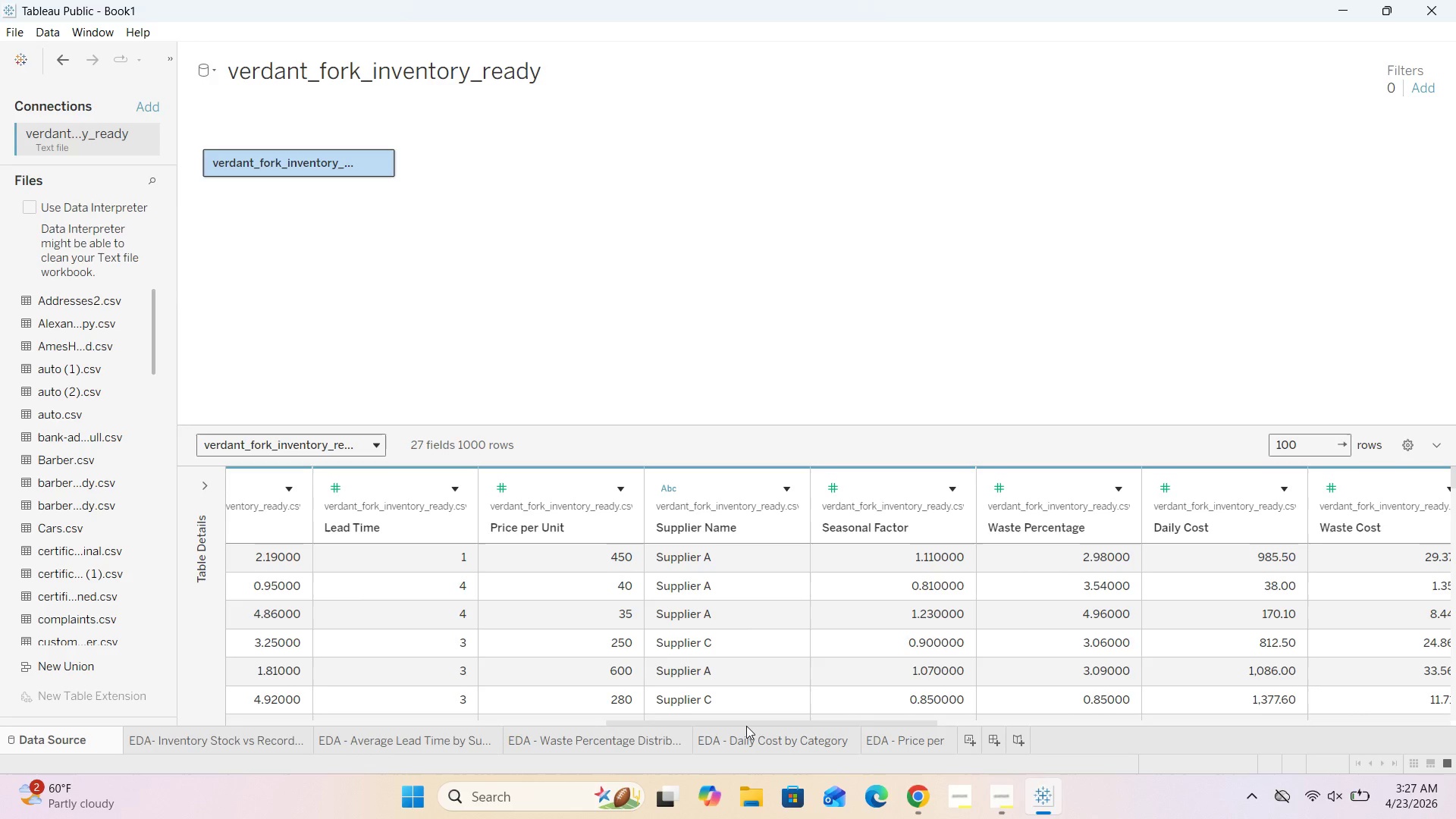 
left_click_drag(start_coordinate=[749, 722], to_coordinate=[720, 737])
 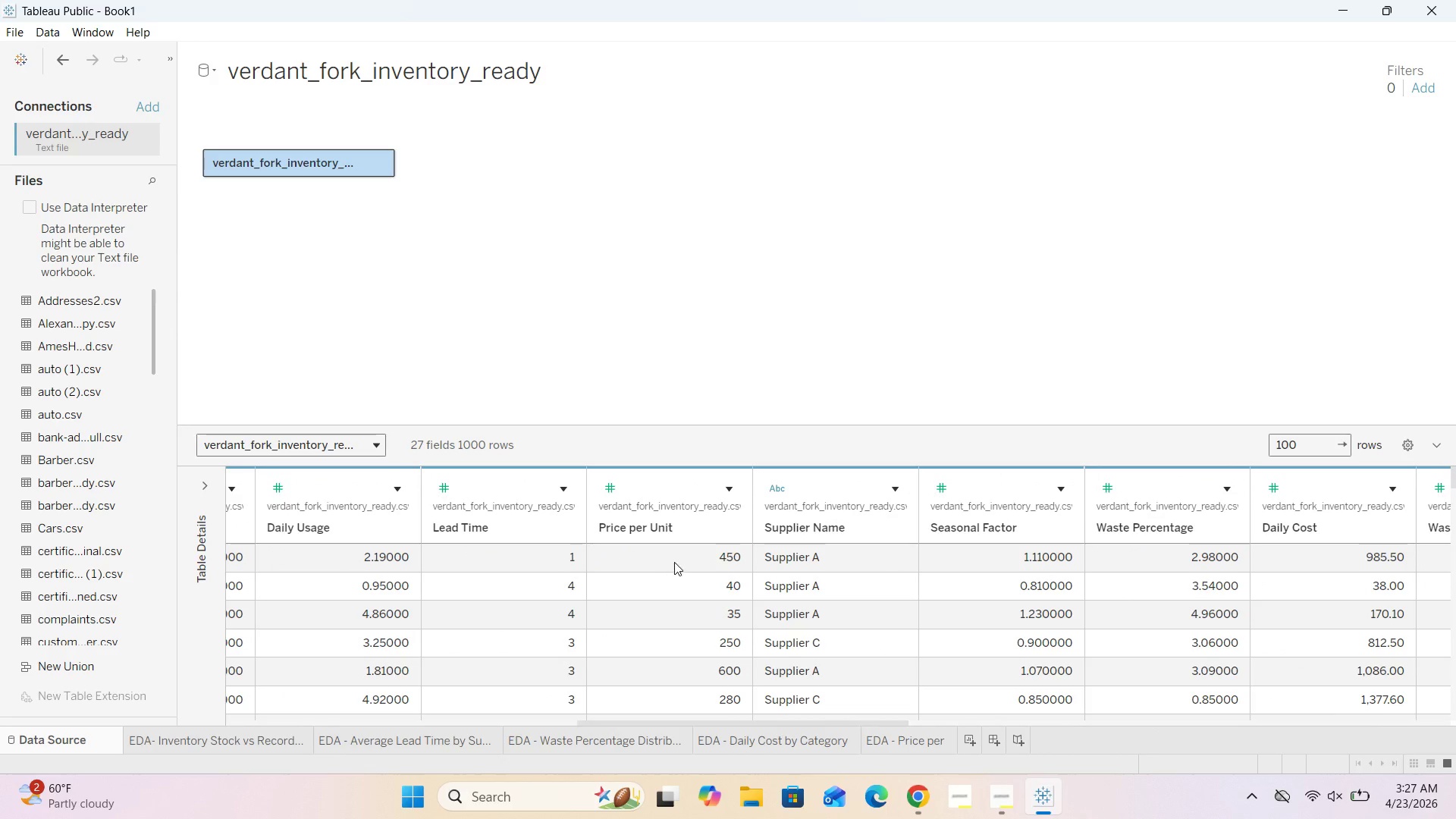 
mouse_move([679, 557])
 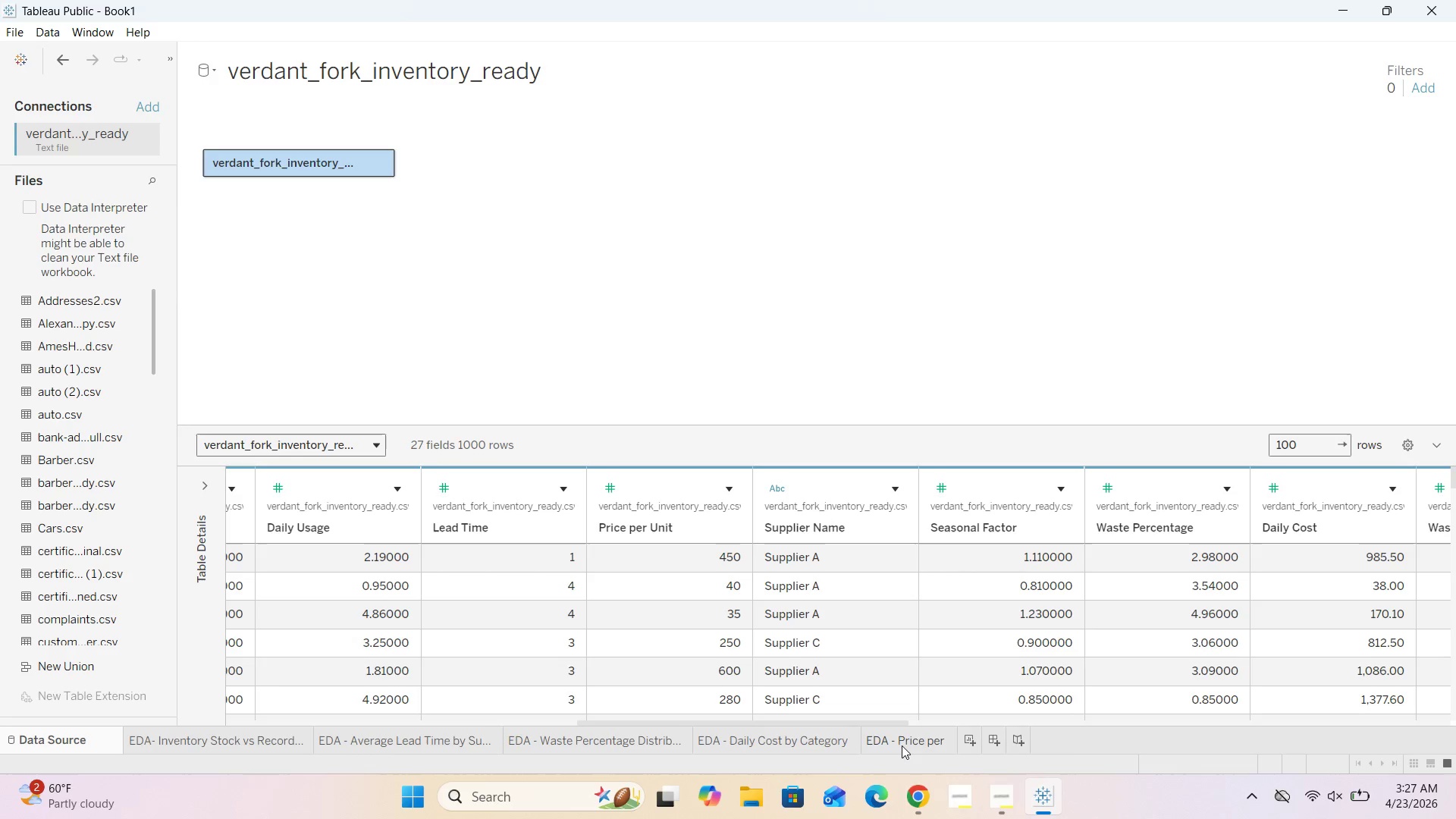 
left_click([899, 744])
 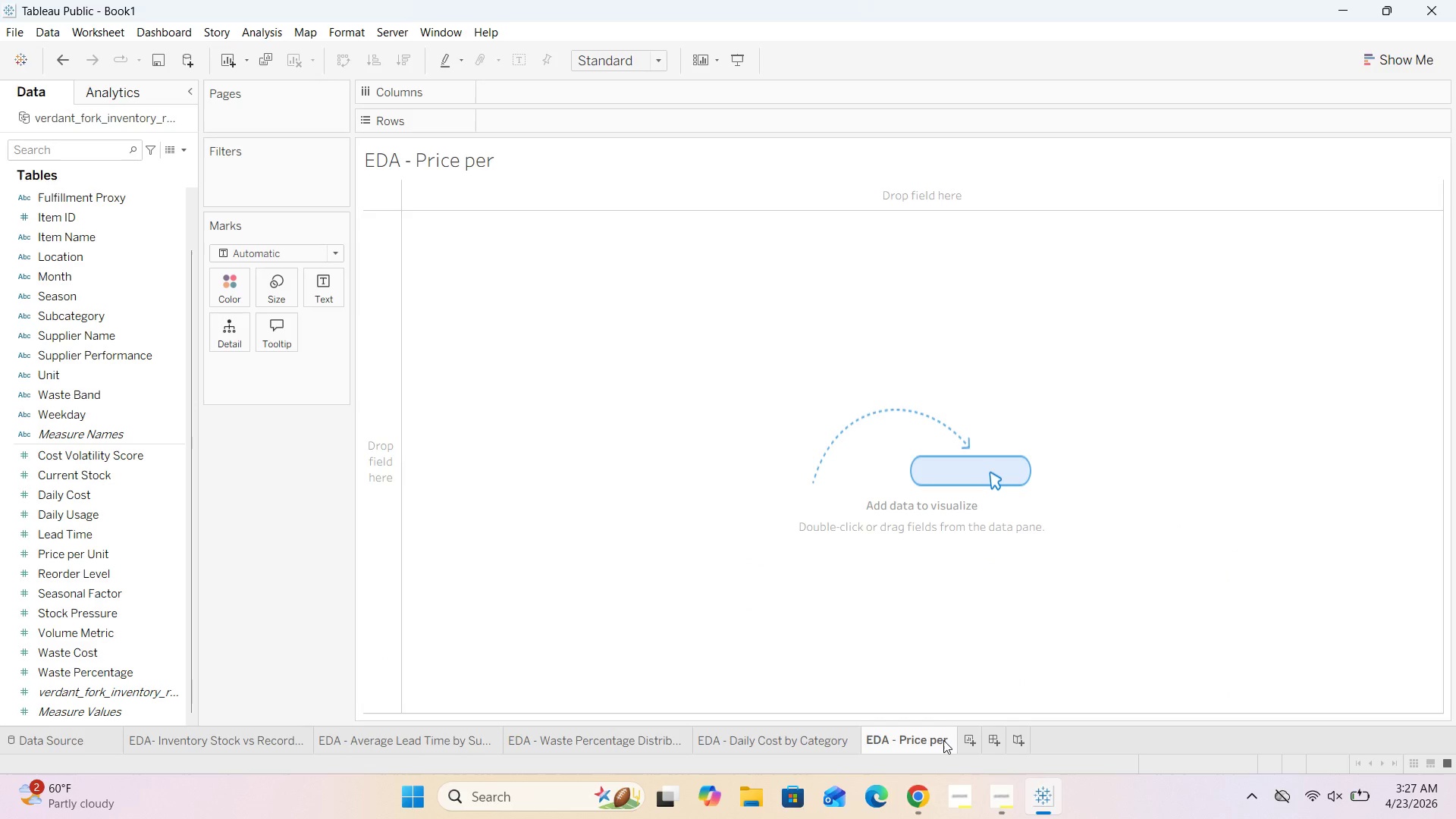 
double_click([943, 740])
 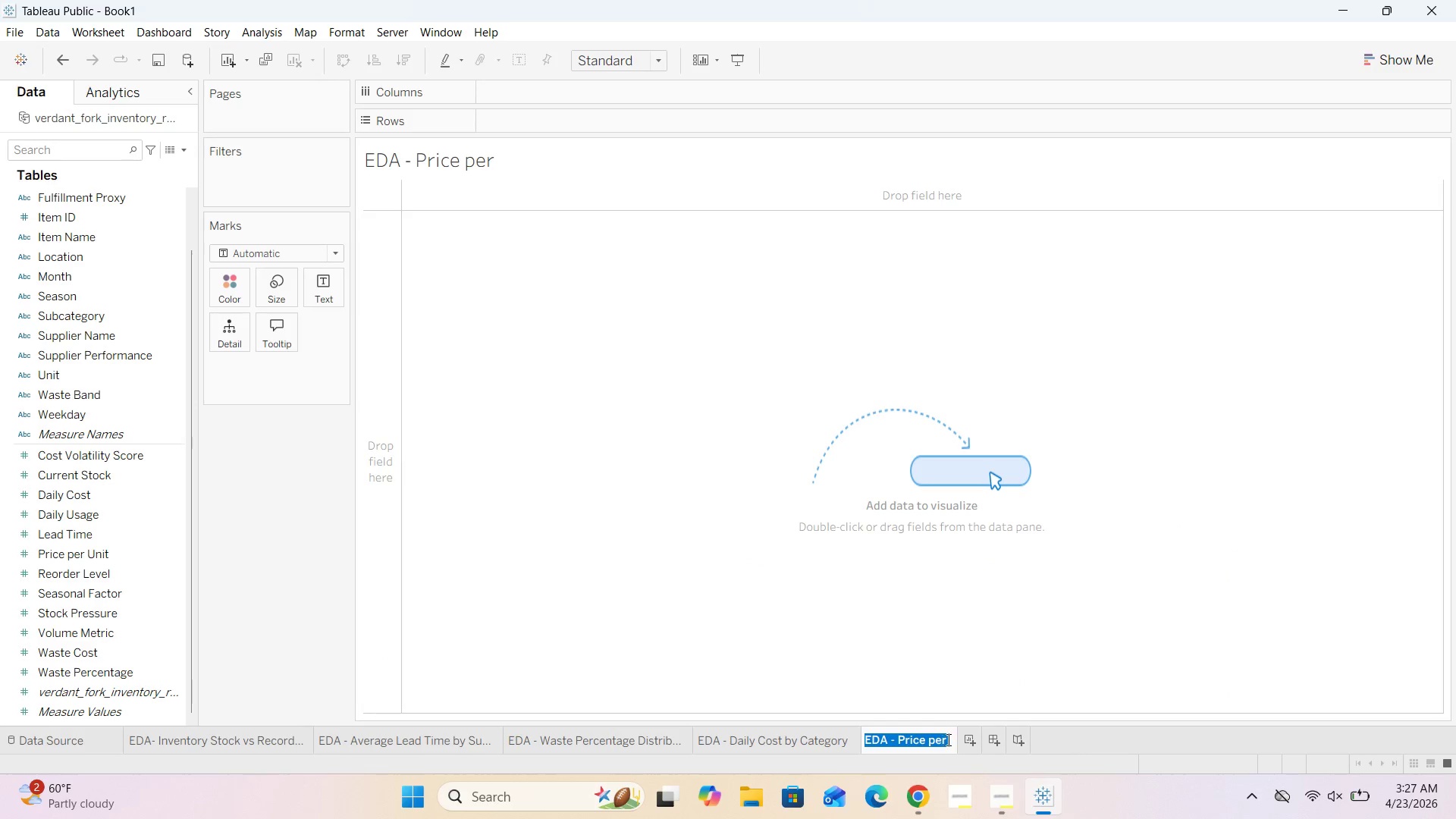 
left_click([947, 739])
 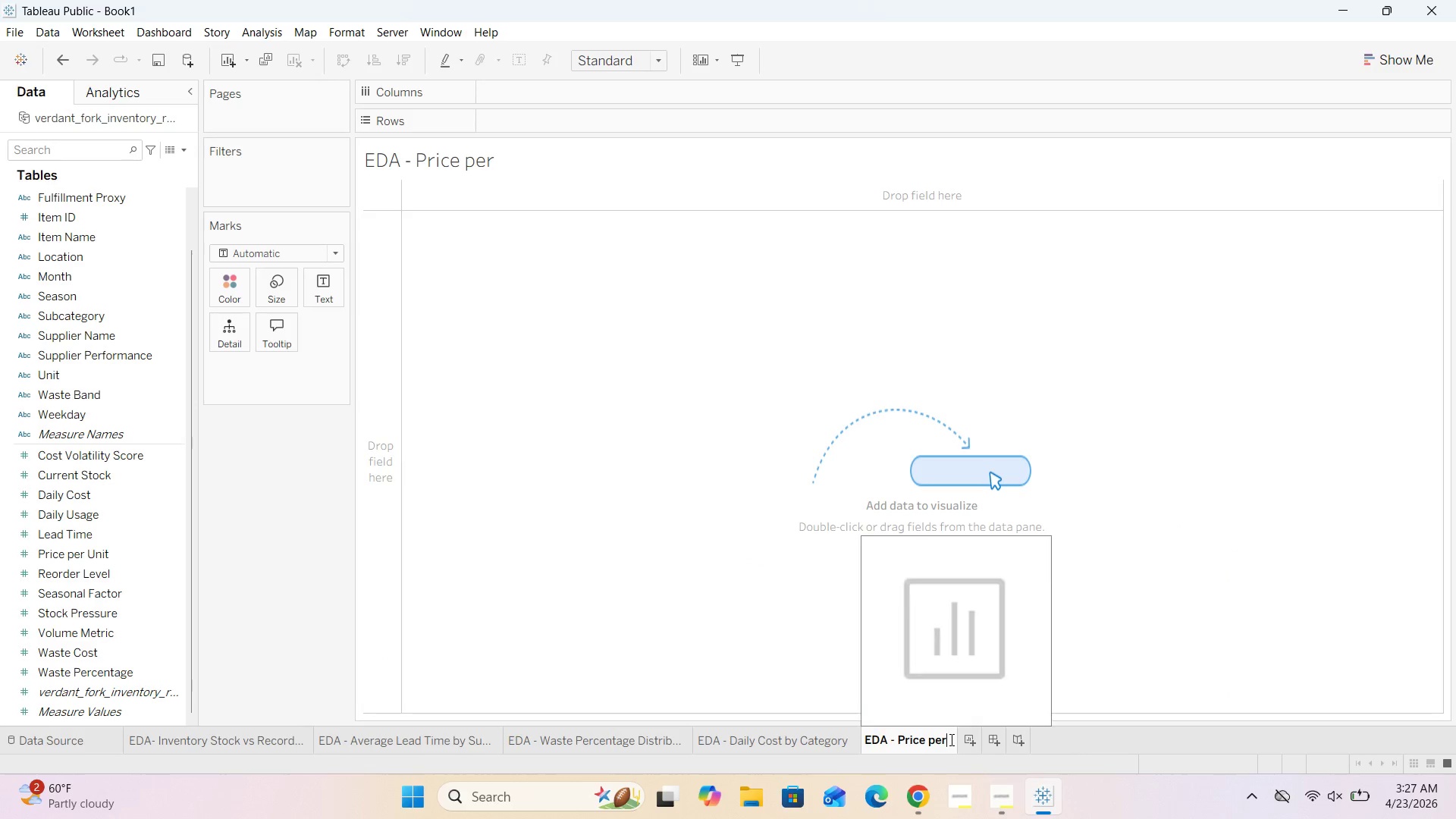 
type( Unt by Subcategory)
 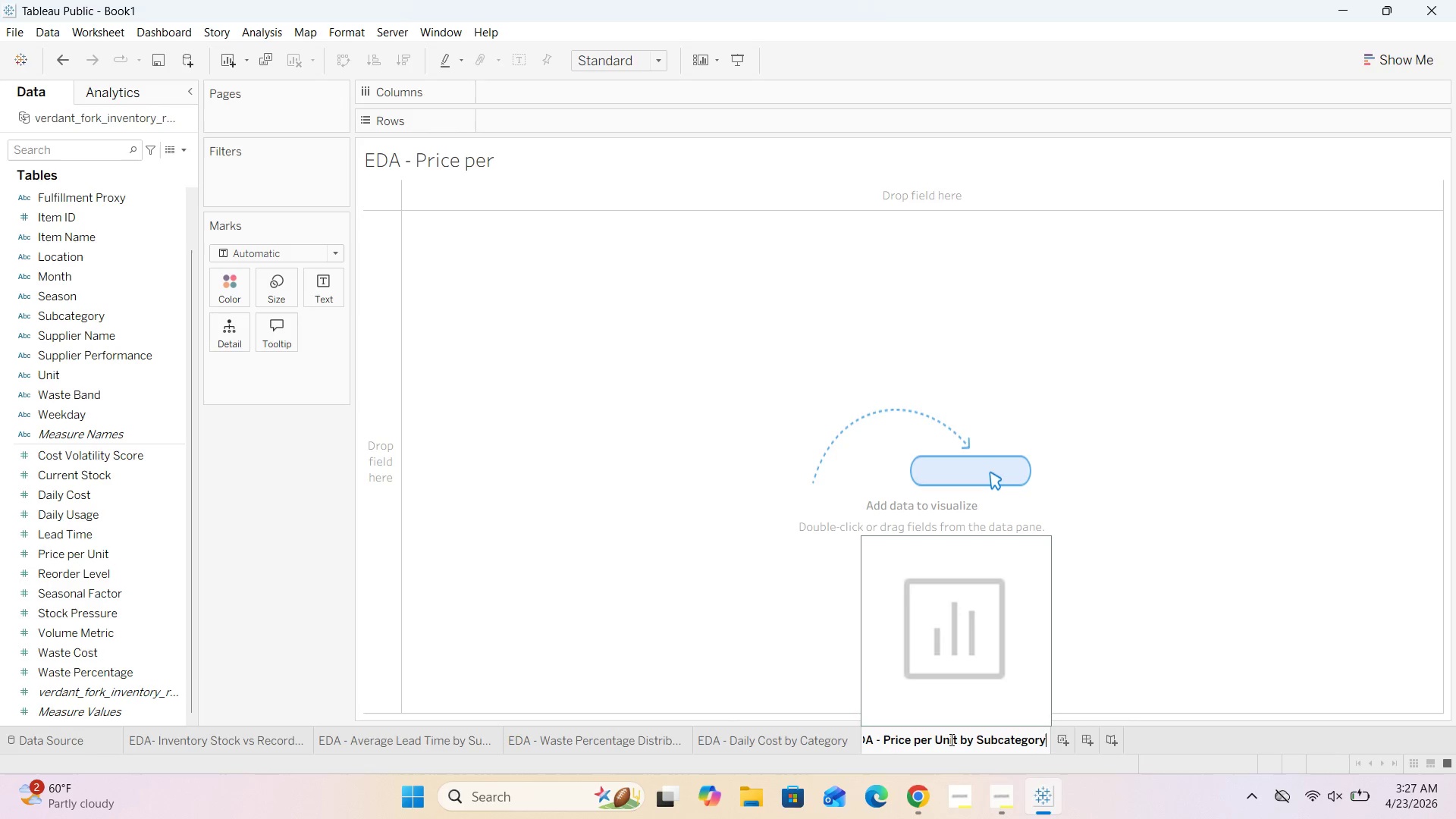 
hold_key(key=I, duration=0.38)
 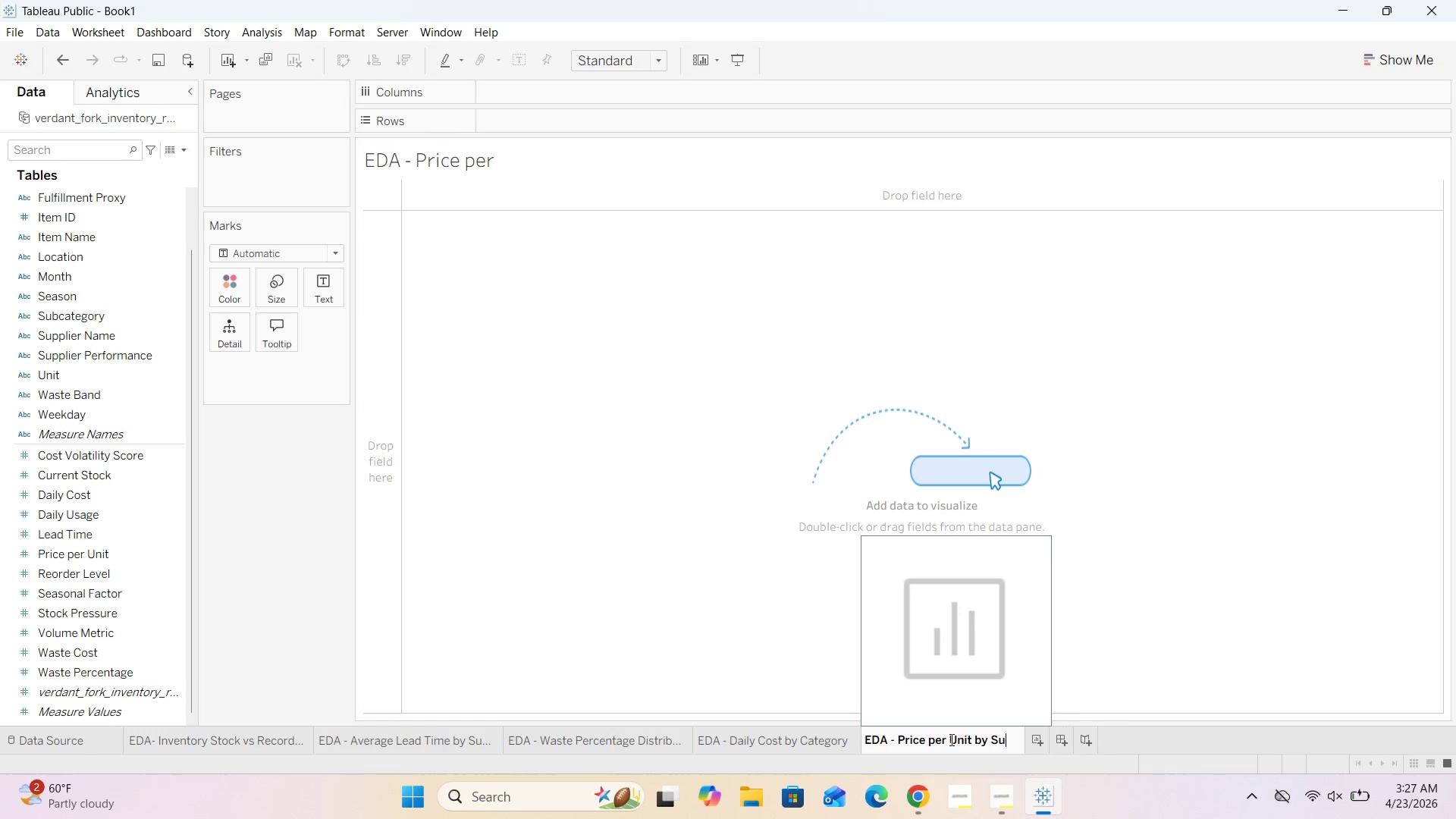 
left_click([800, 576])
 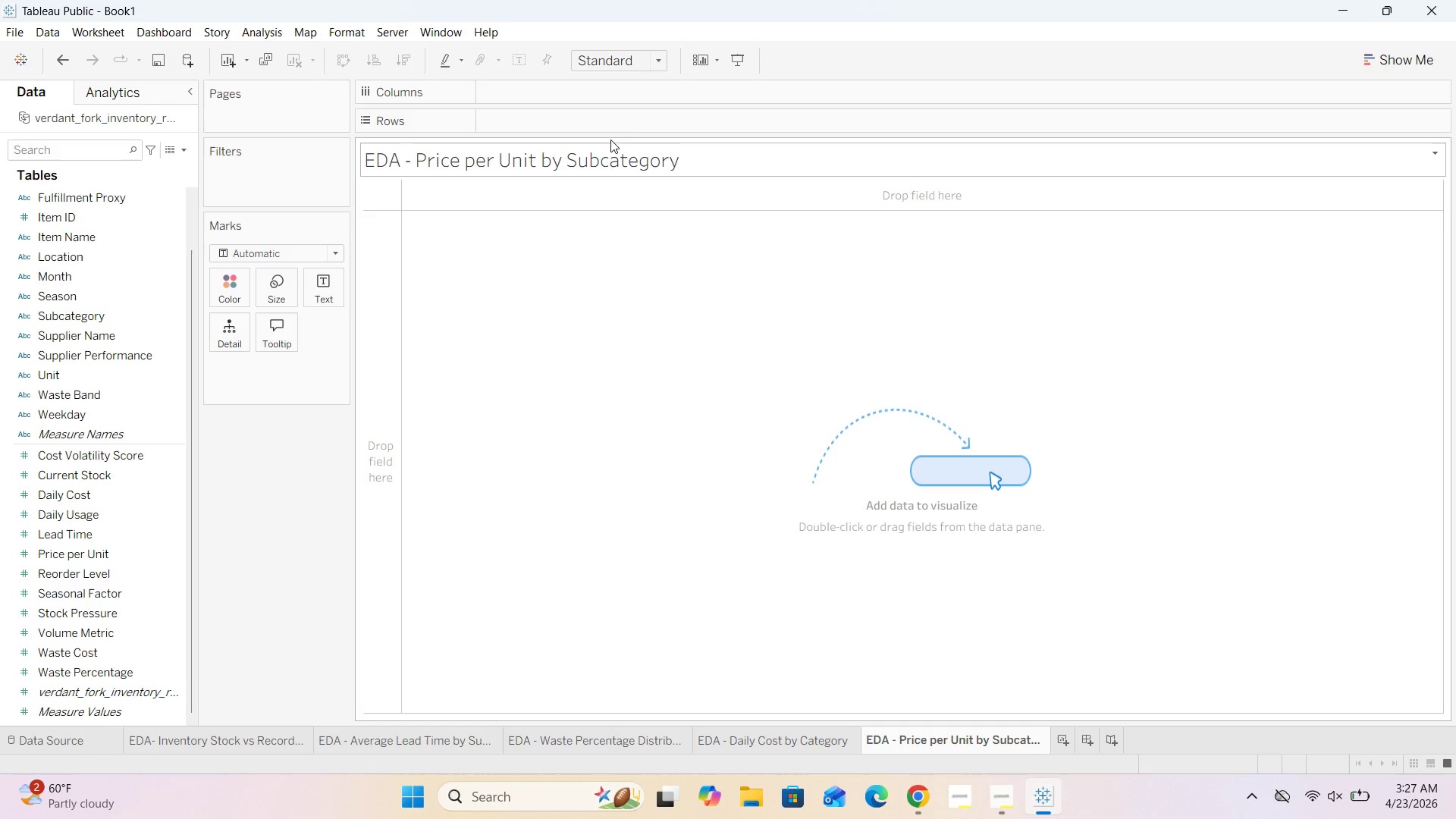 
double_click([582, 162])
 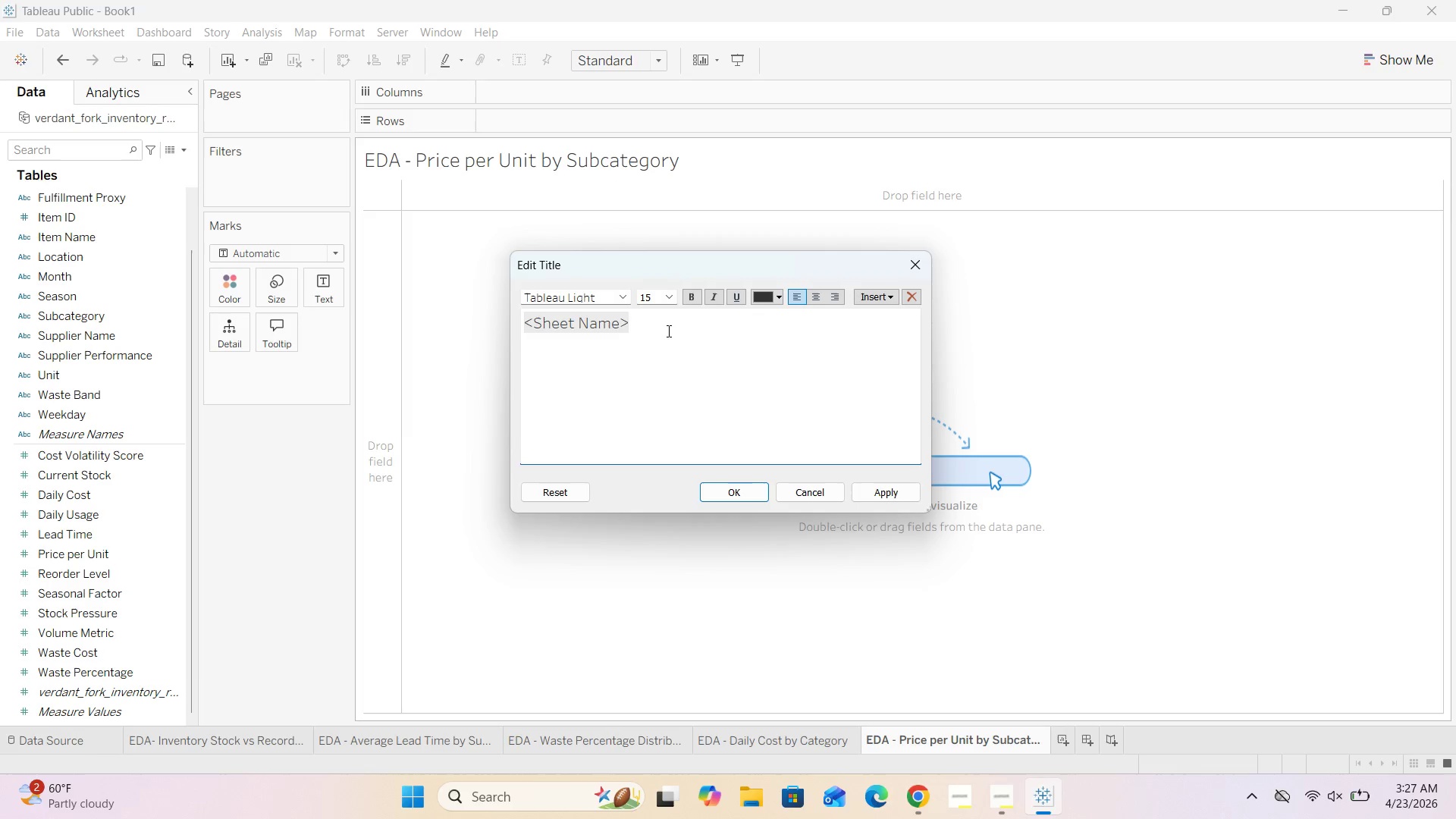 
left_click_drag(start_coordinate=[653, 331], to_coordinate=[519, 331])
 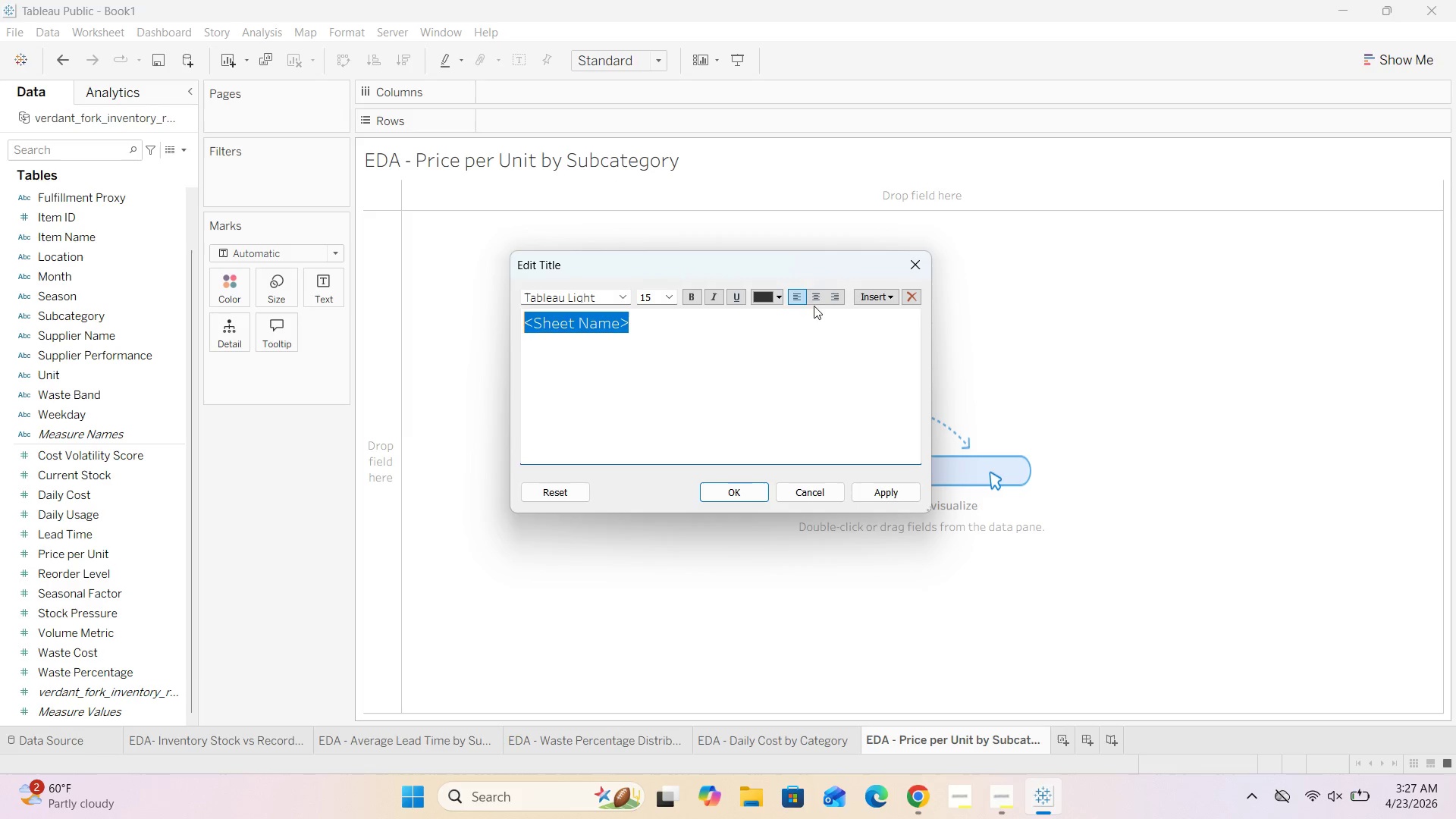 
left_click([814, 300])
 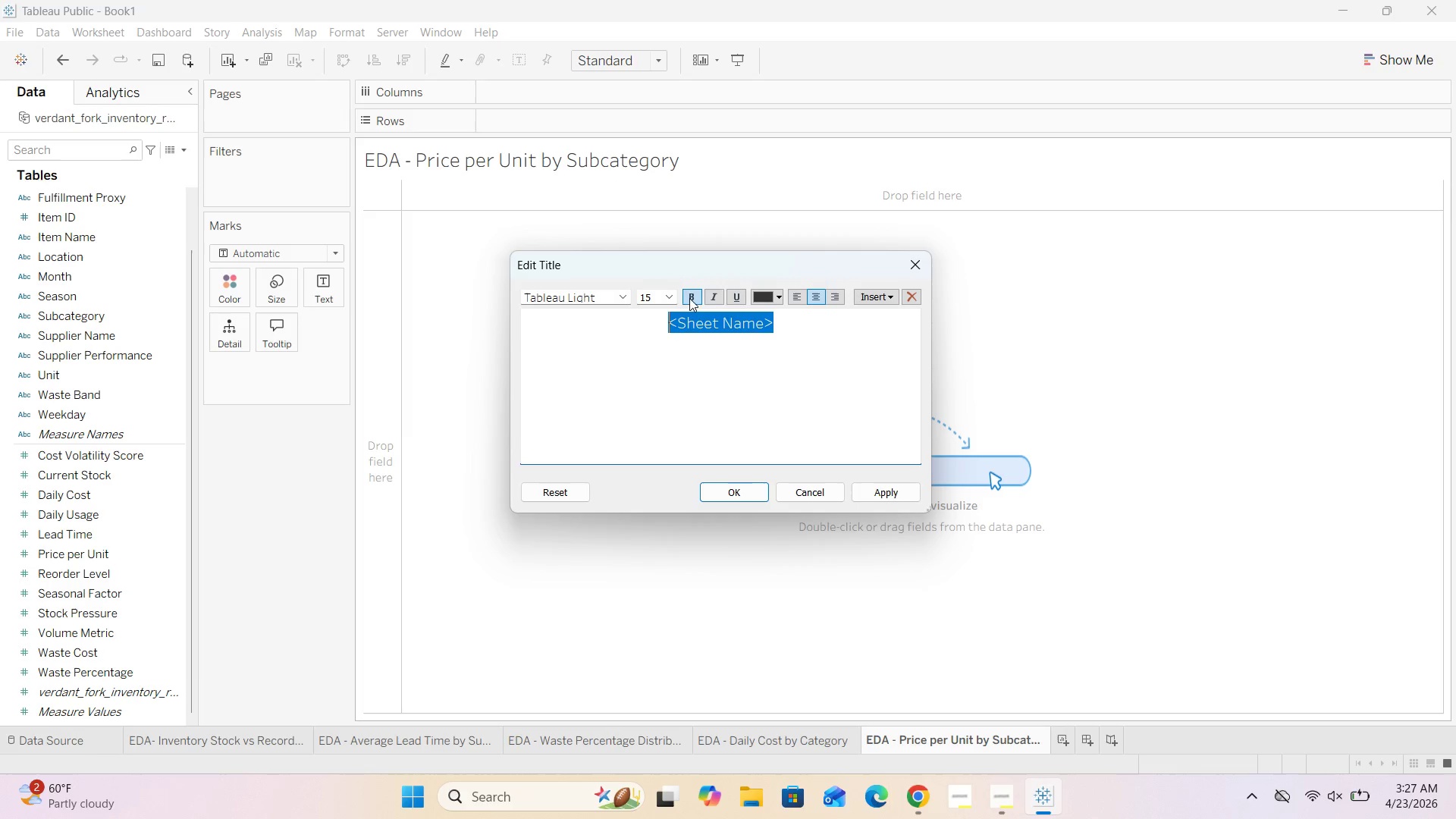 
left_click([688, 296])
 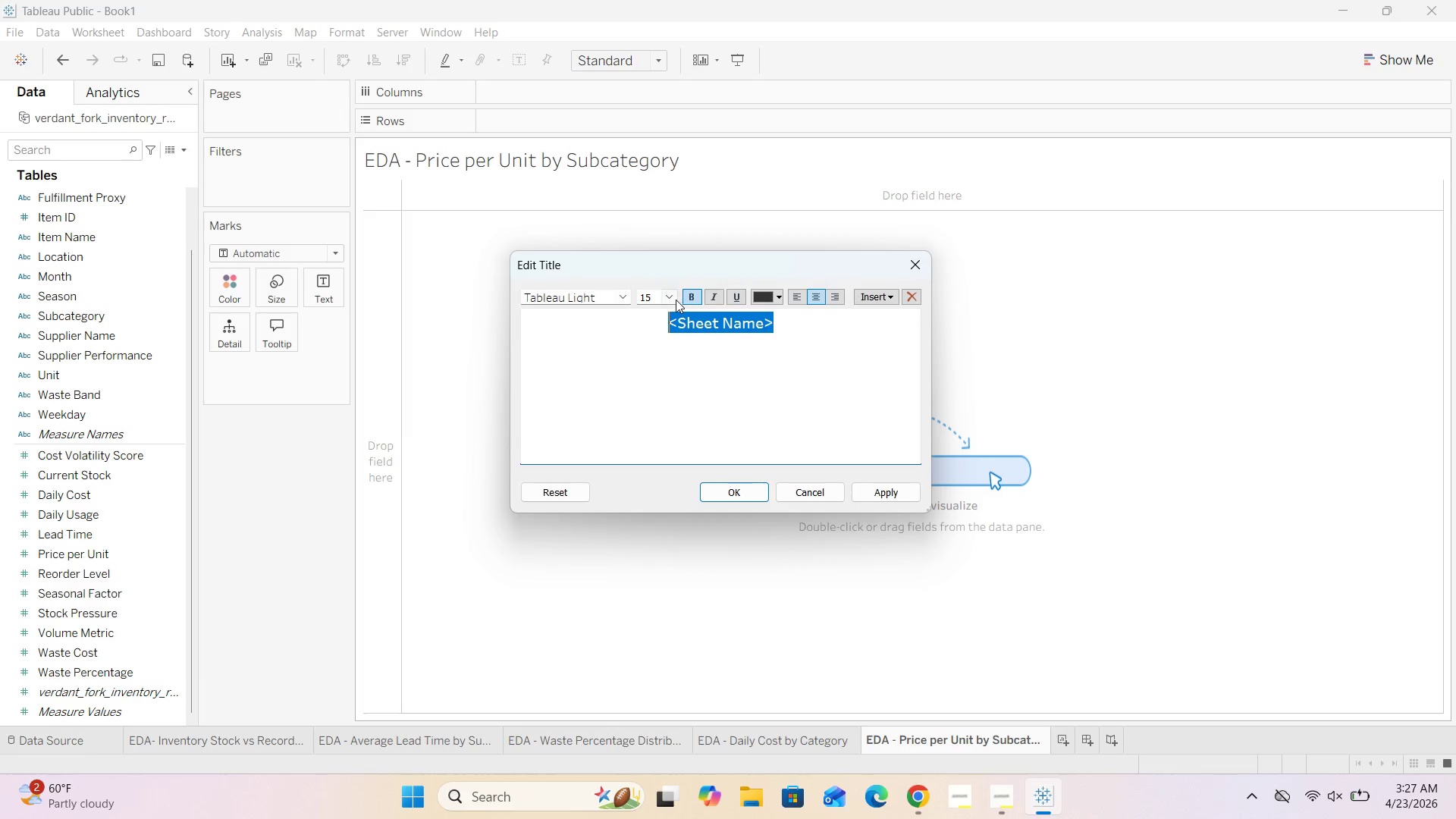 
left_click([673, 296])
 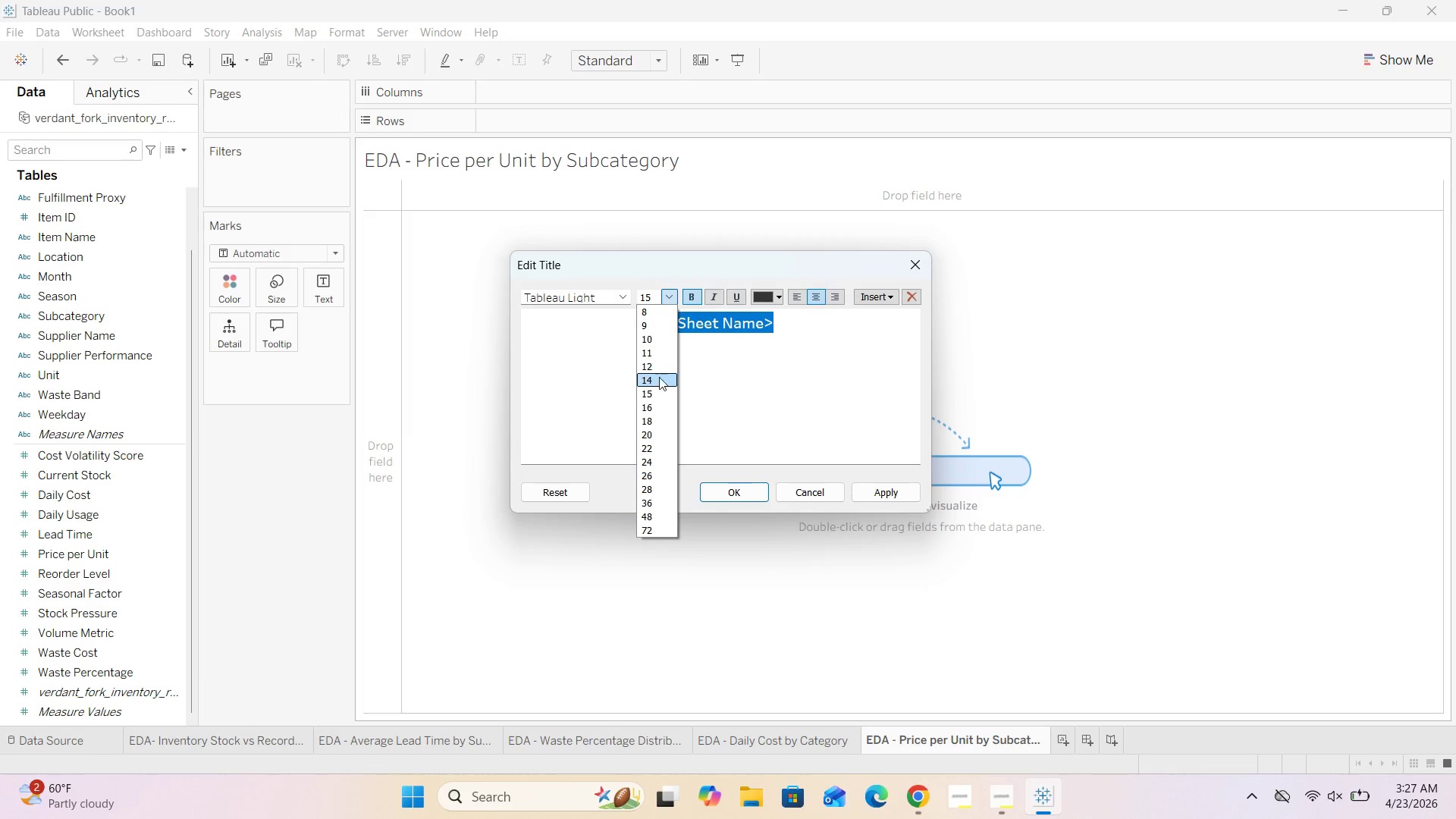 
left_click([658, 378])
 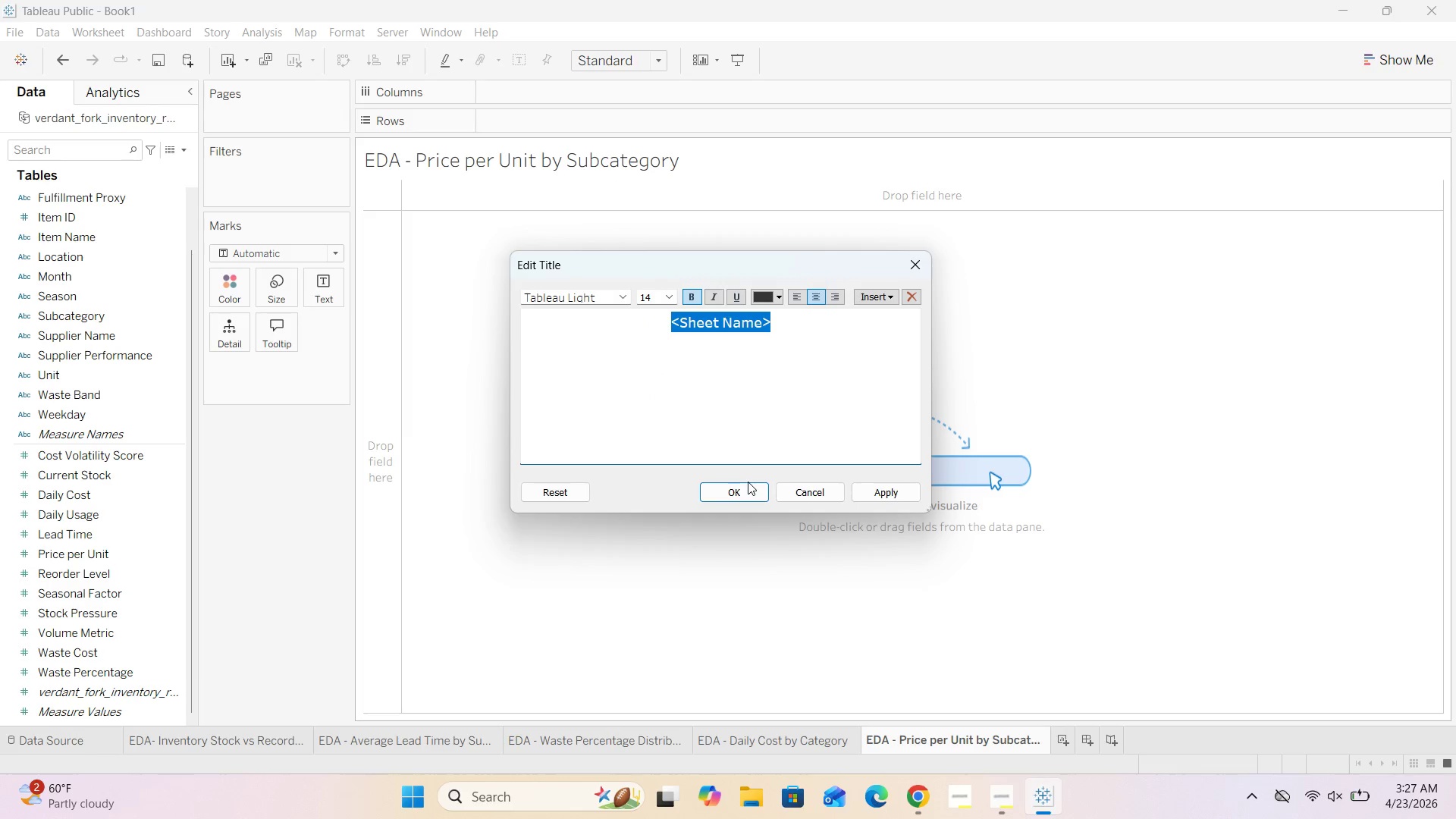 
double_click([746, 491])
 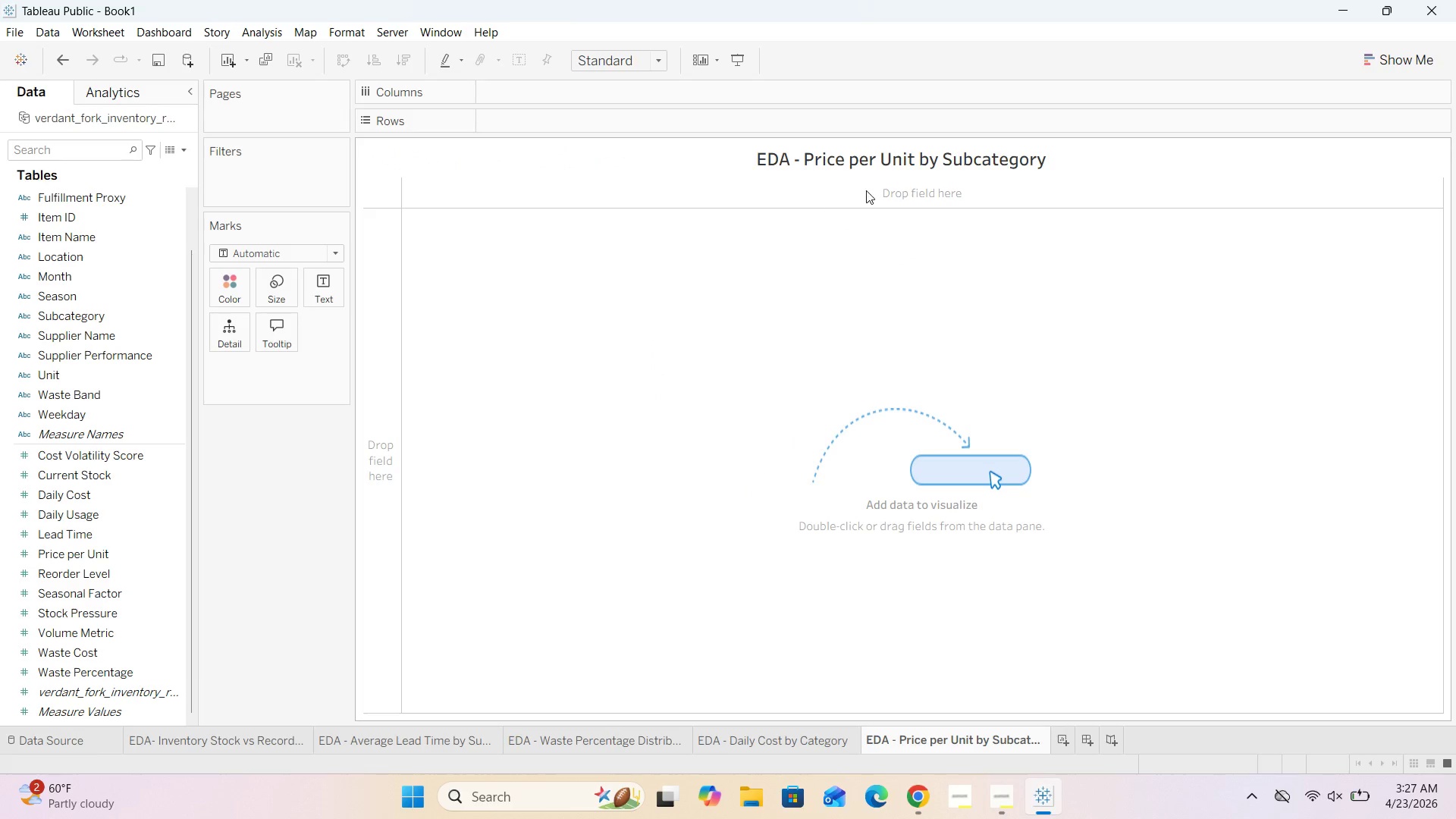 
left_click([933, 267])
 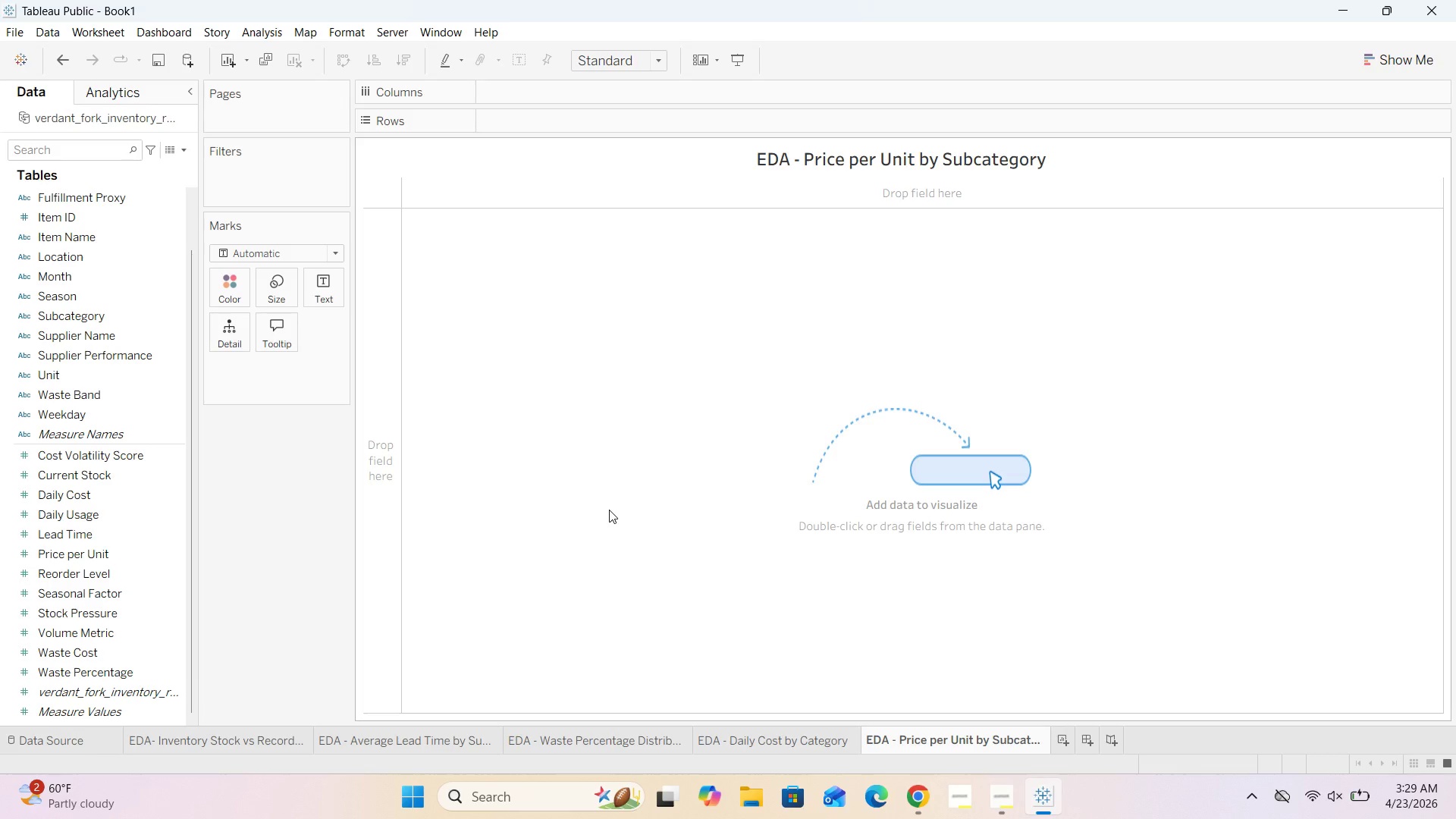 
wait(68.44)
 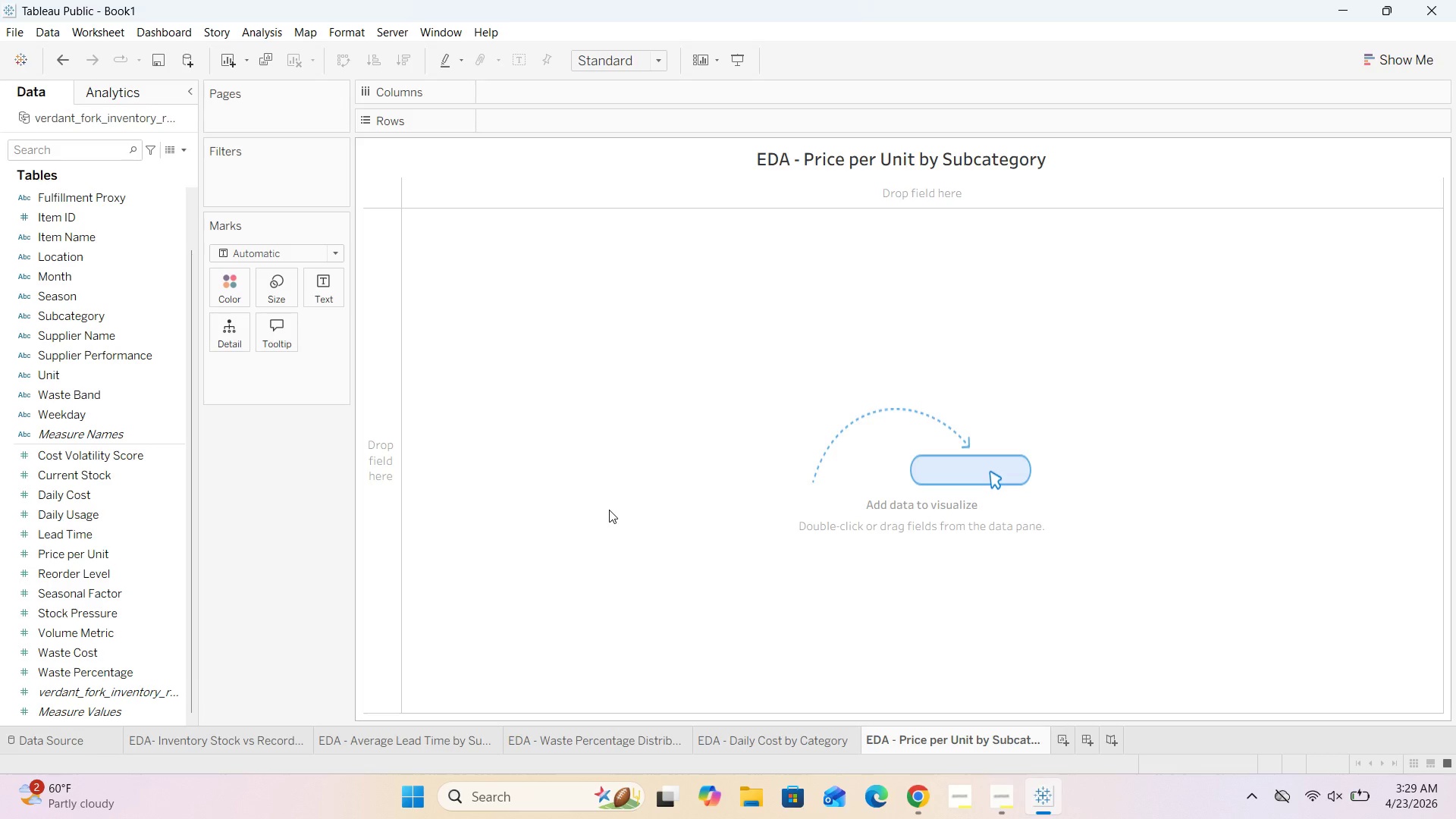 
scroll: coordinate [90, 353], scroll_direction: up, amount: 3.0
 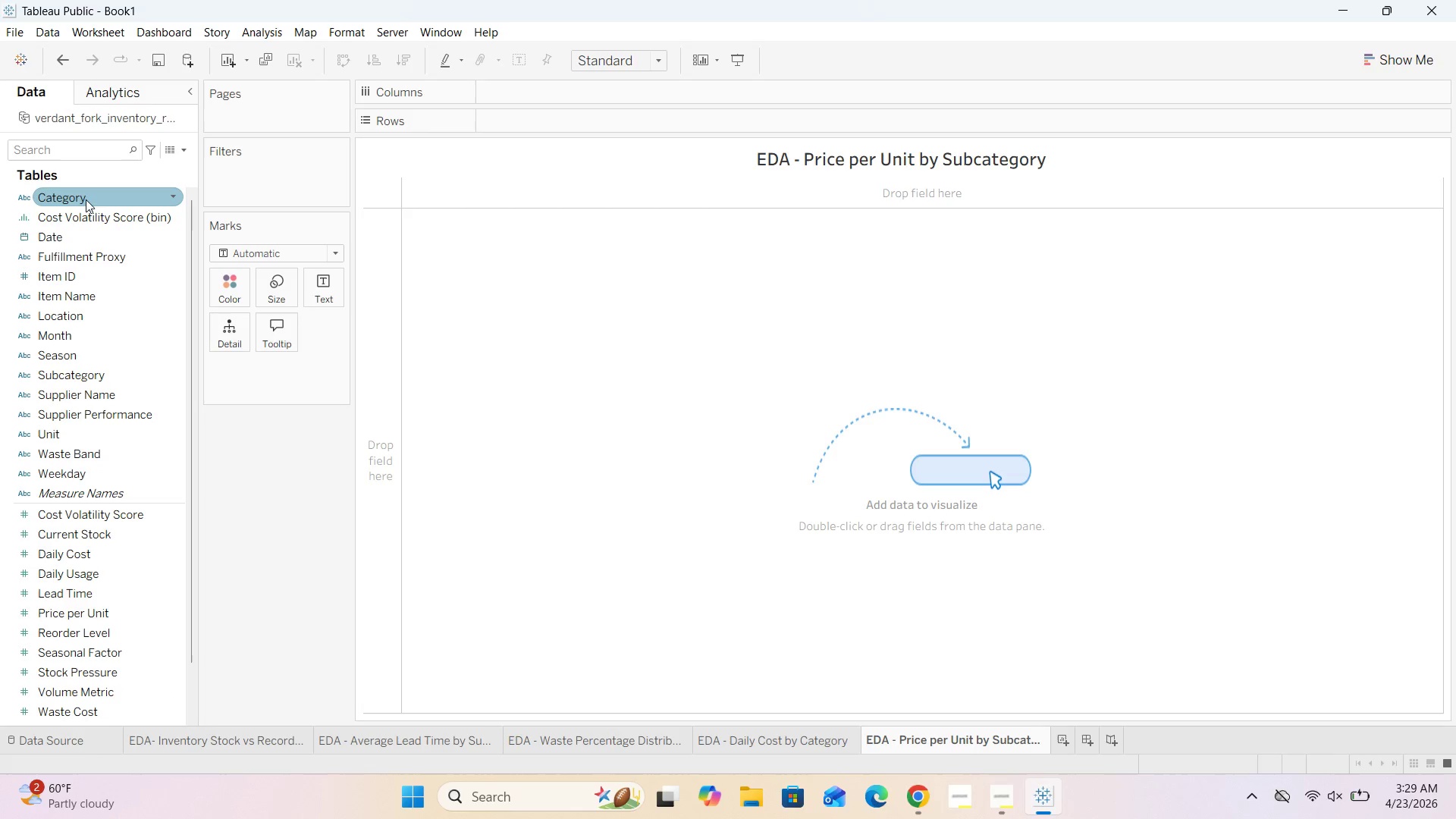 
left_click_drag(start_coordinate=[86, 199], to_coordinate=[535, 125])
 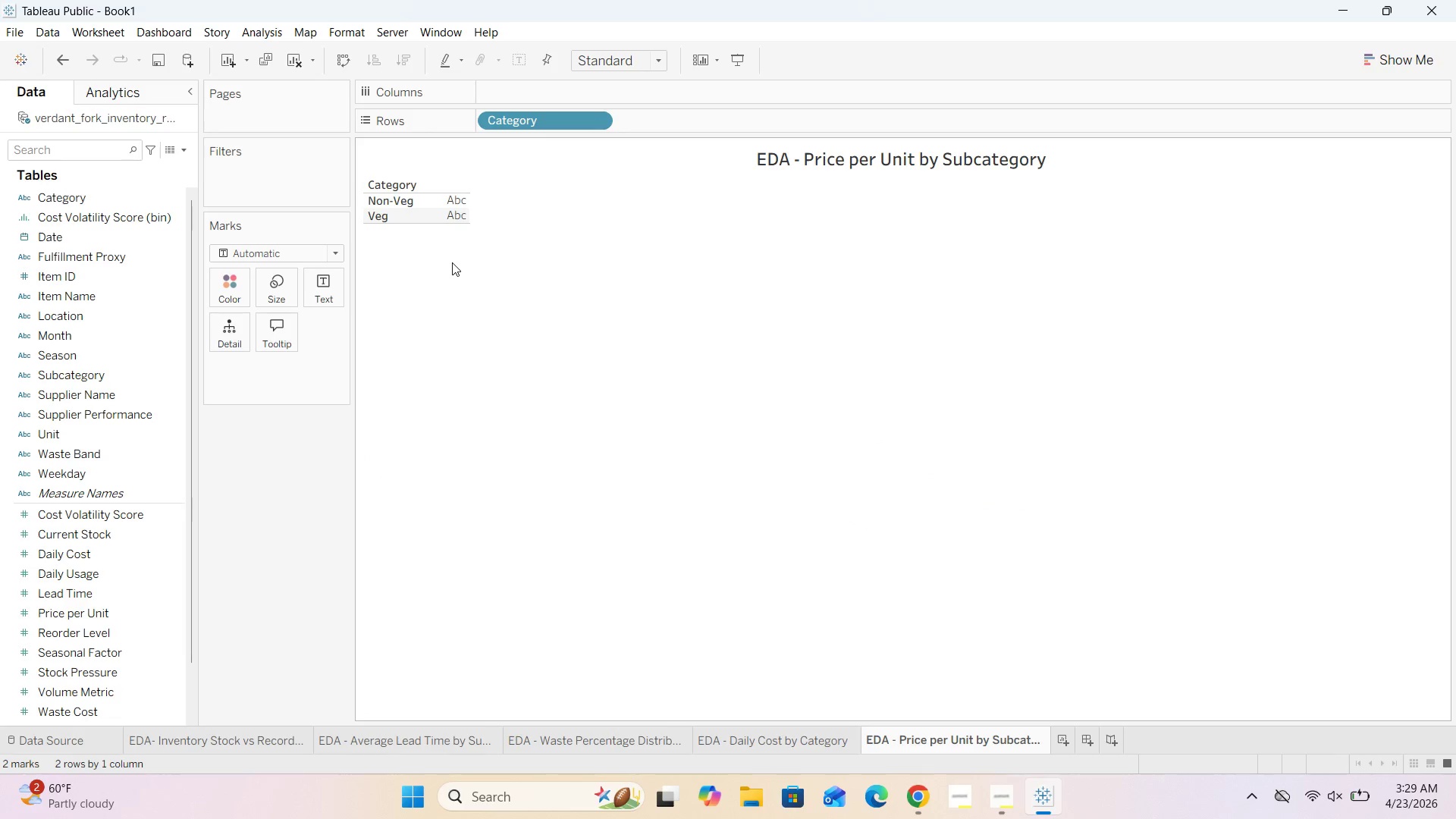 
wait(6.8)
 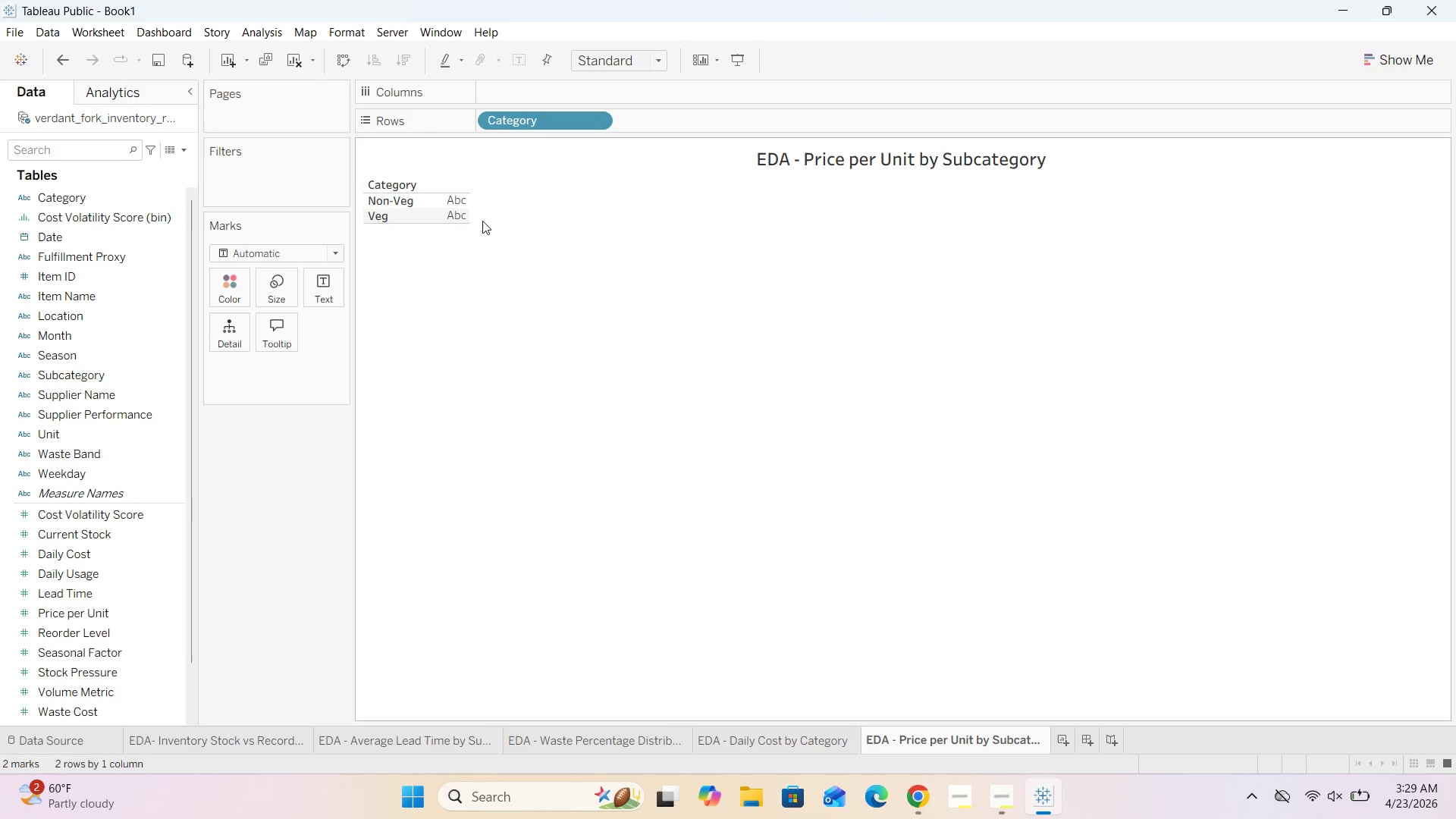 
left_click_drag(start_coordinate=[532, 120], to_coordinate=[294, 491])
 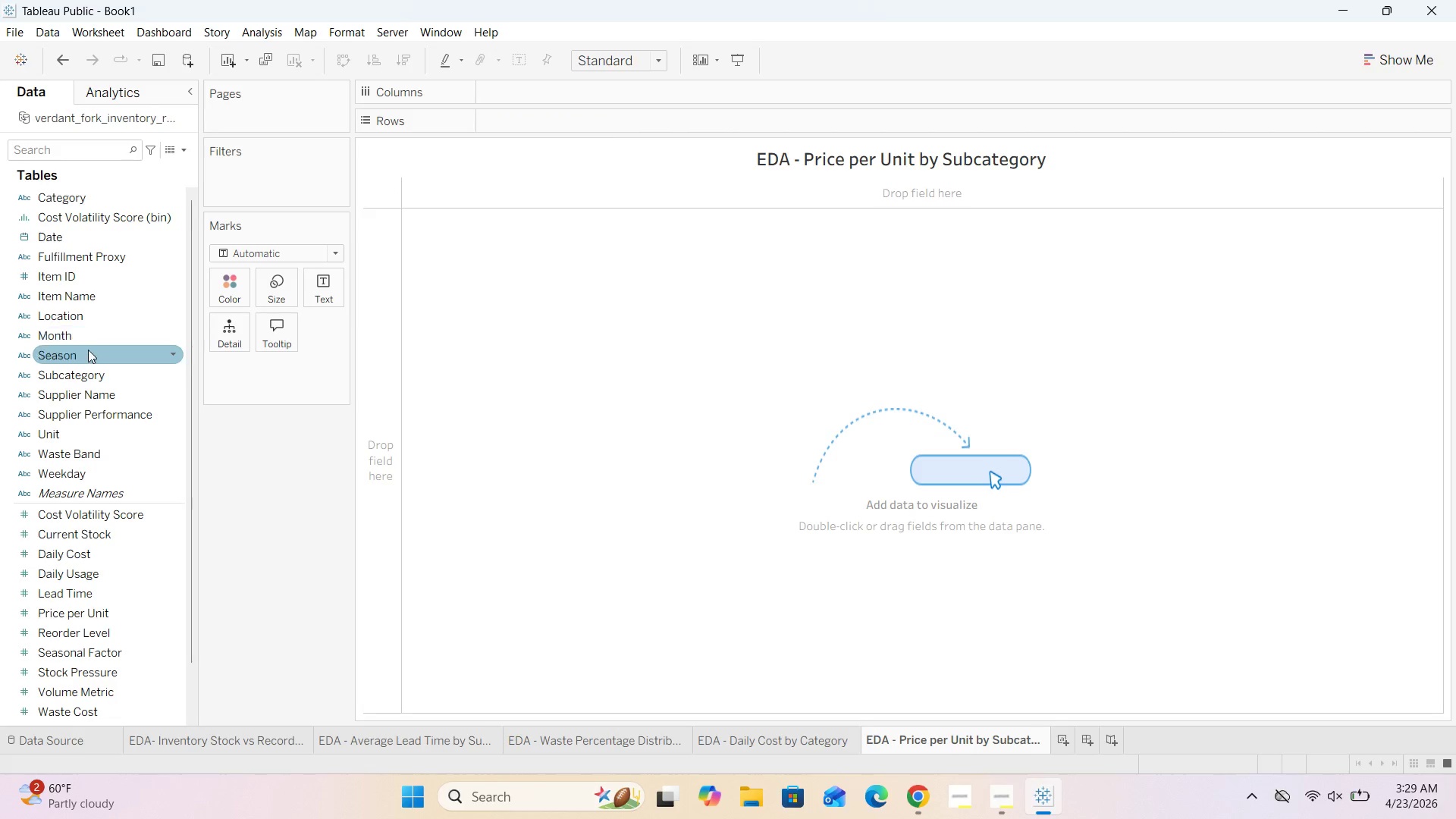 
left_click_drag(start_coordinate=[86, 374], to_coordinate=[537, 120])
 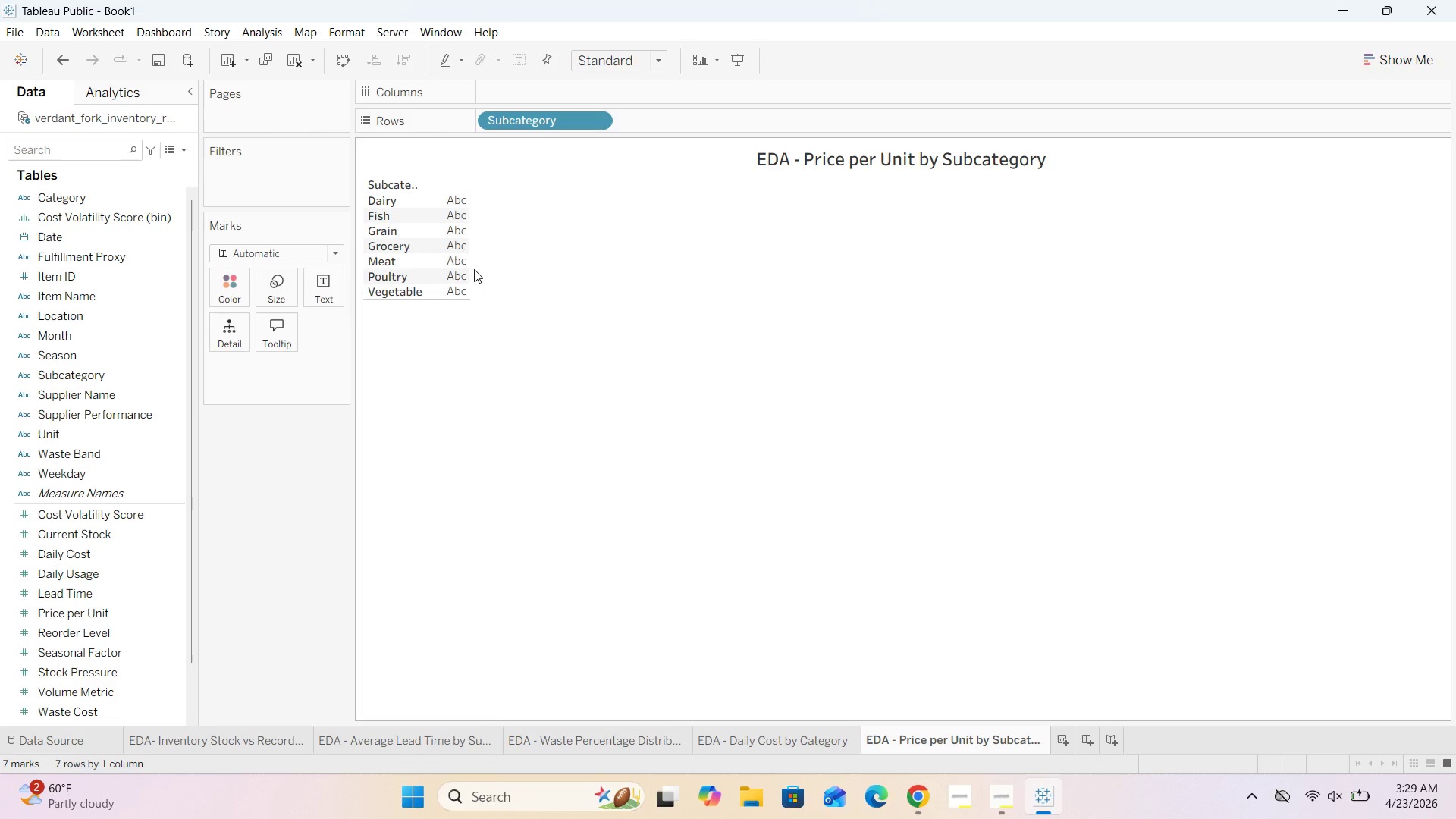 
wait(15.95)
 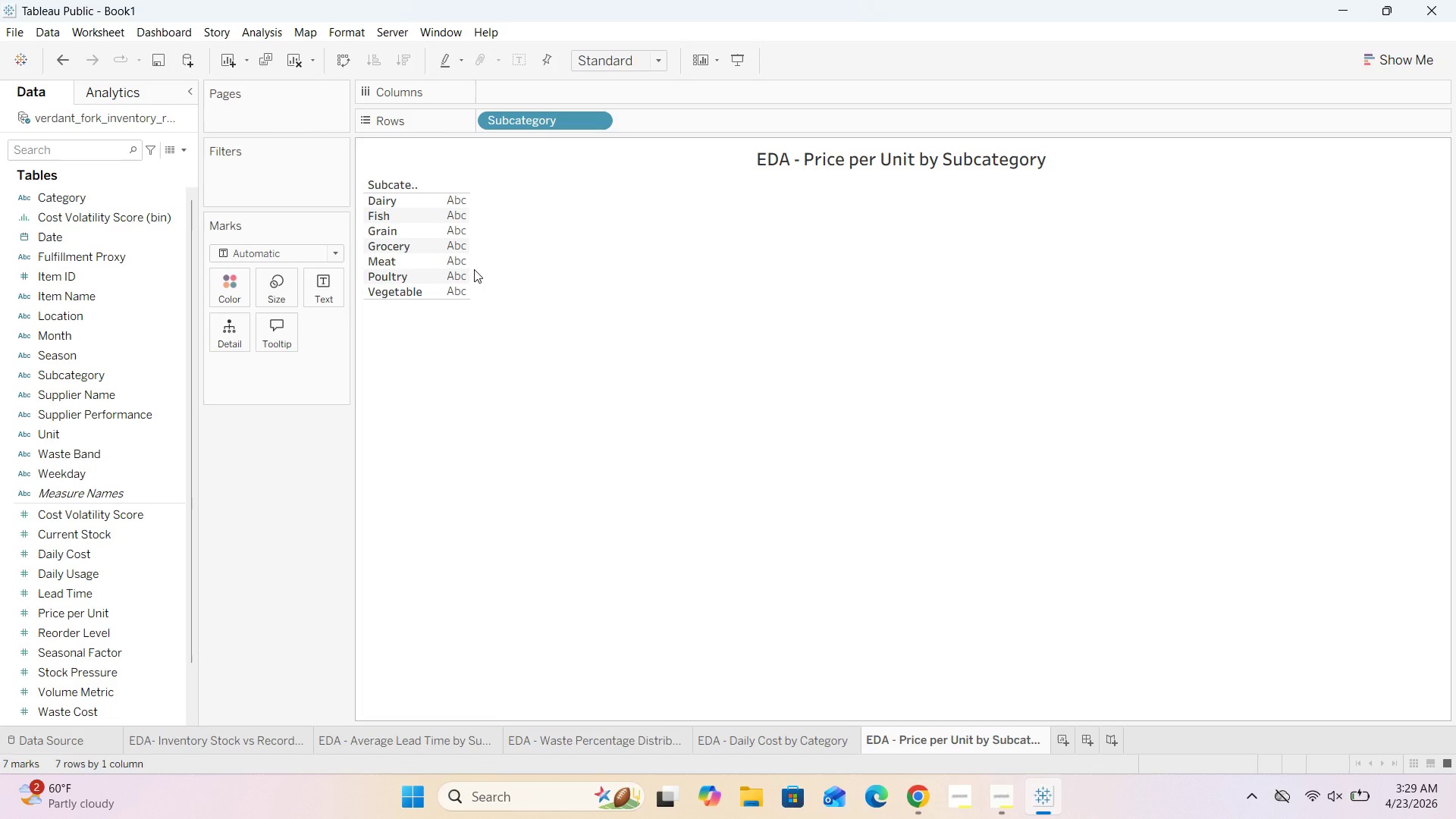 
scroll: coordinate [0, 646], scroll_direction: down, amount: 2.0
 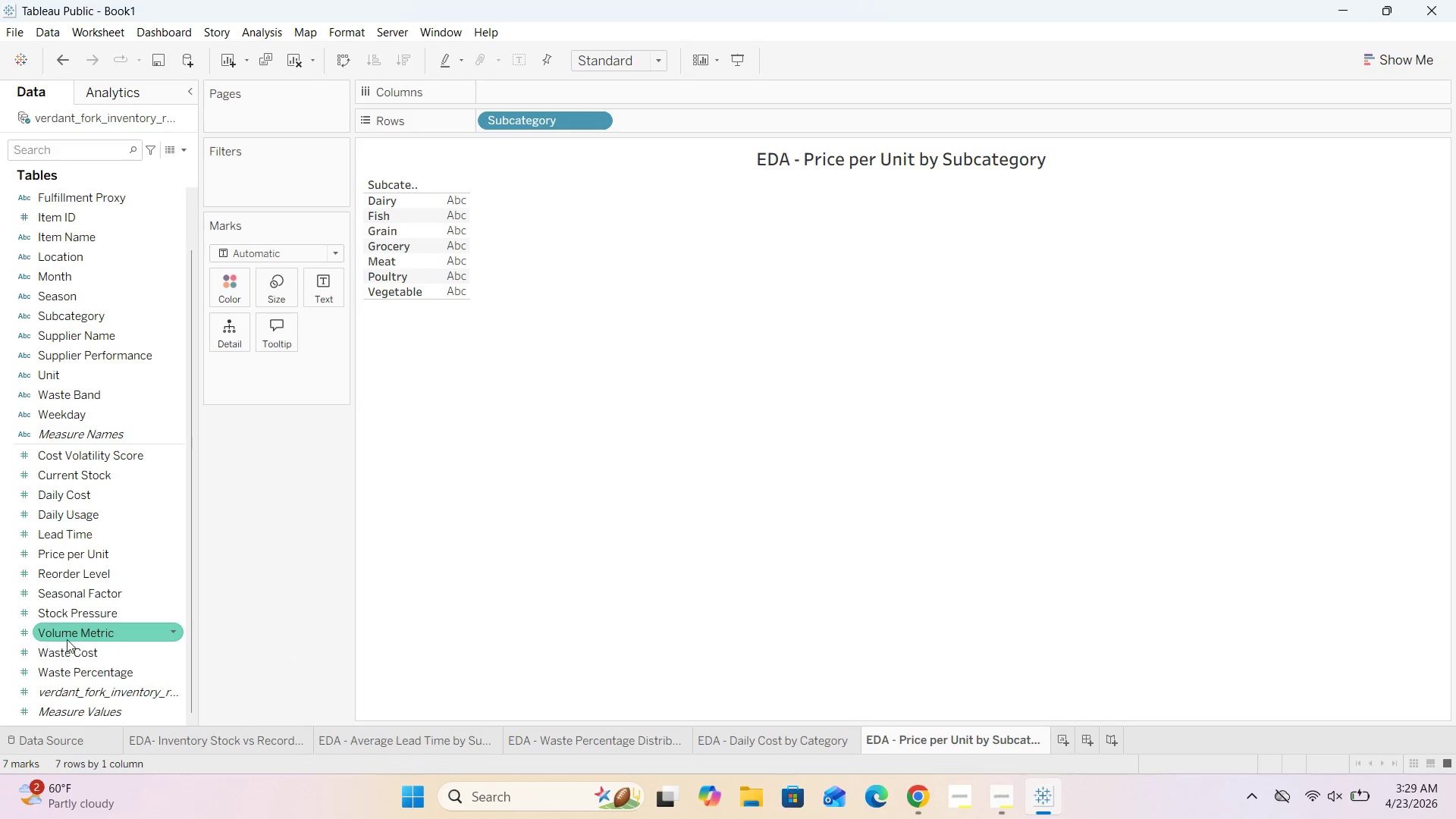 
scroll: coordinate [68, 639], scroll_direction: up, amount: 5.0
 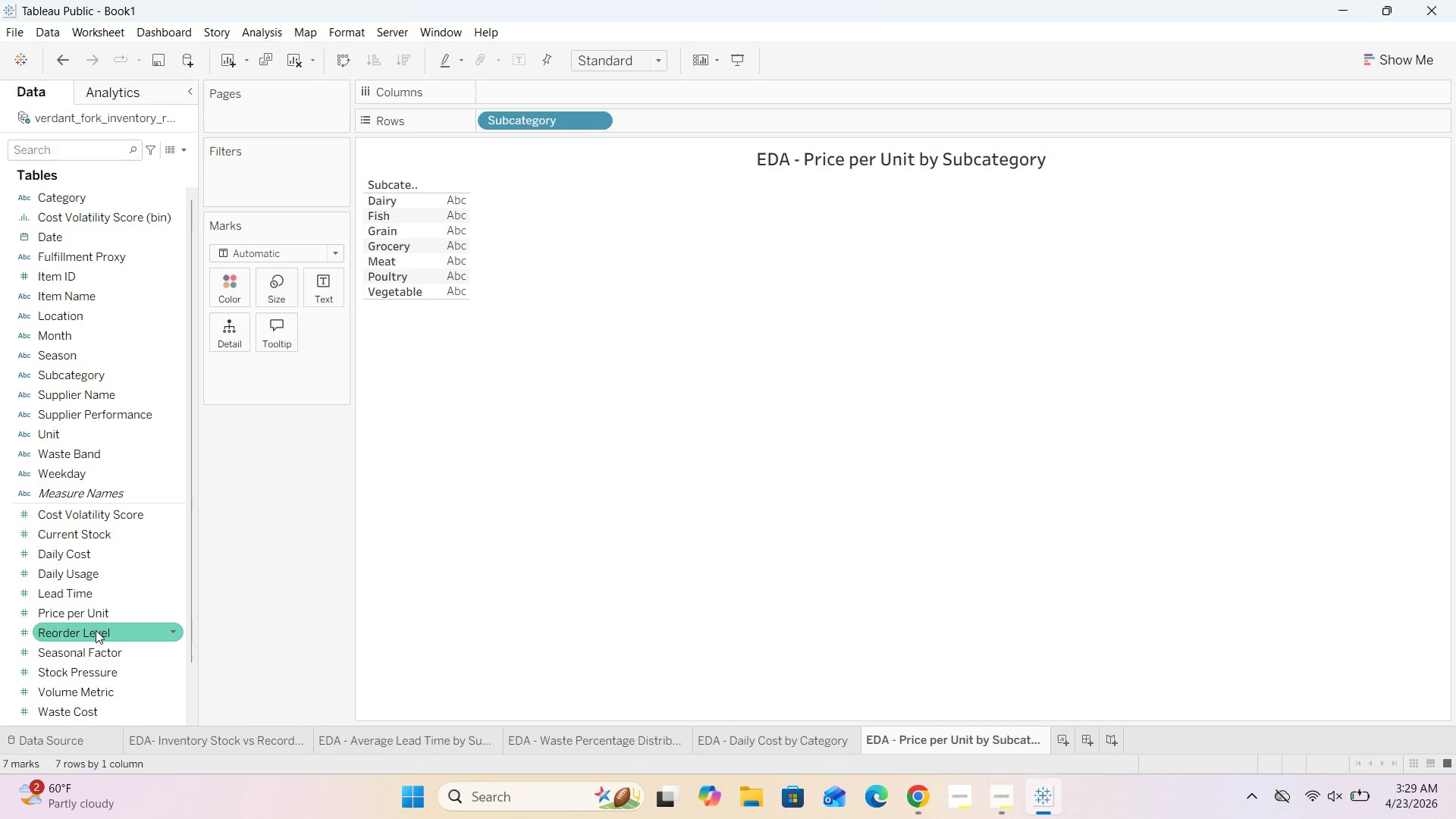 
left_click_drag(start_coordinate=[96, 614], to_coordinate=[548, 93])
 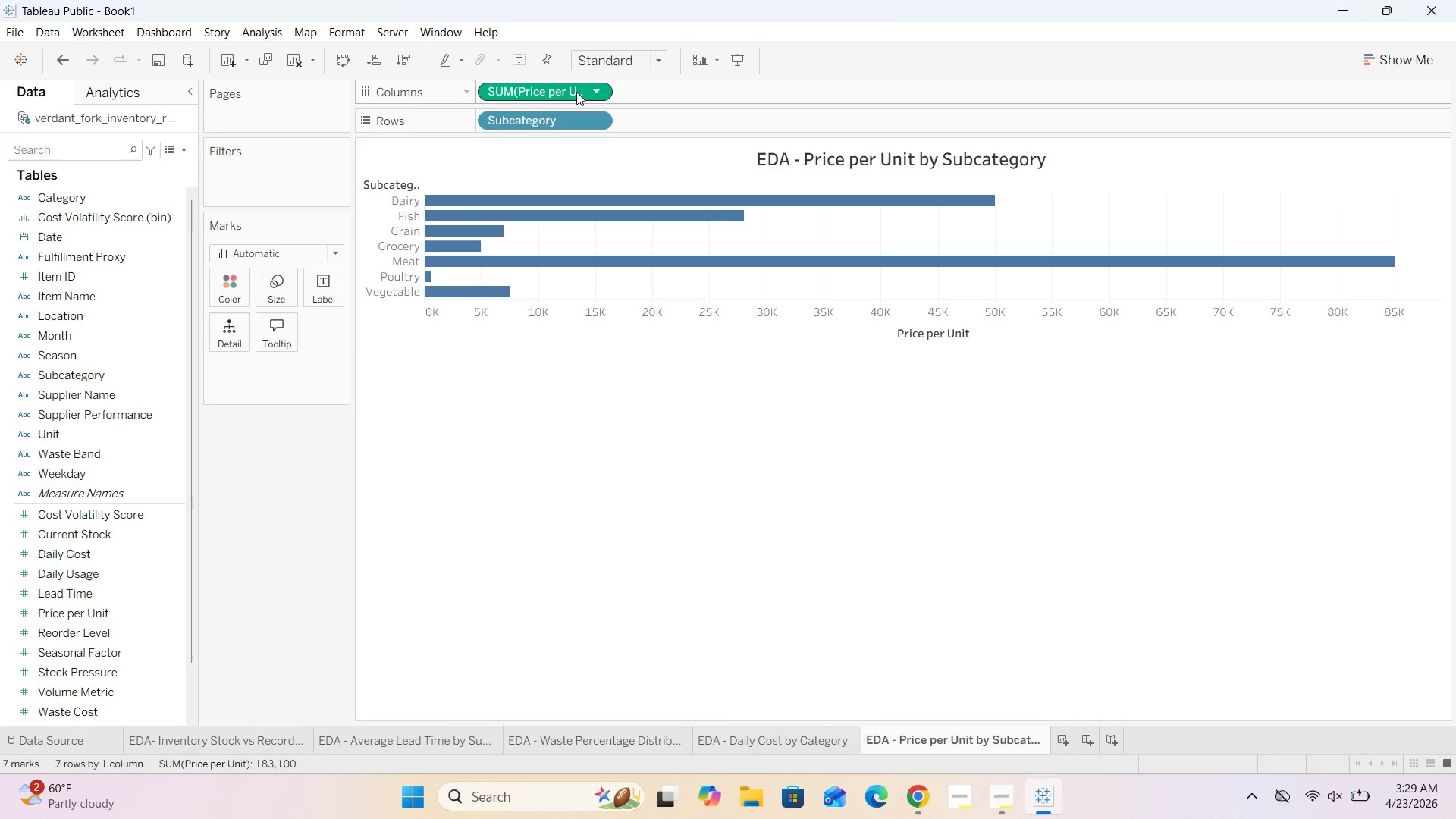 
left_click([601, 91])
 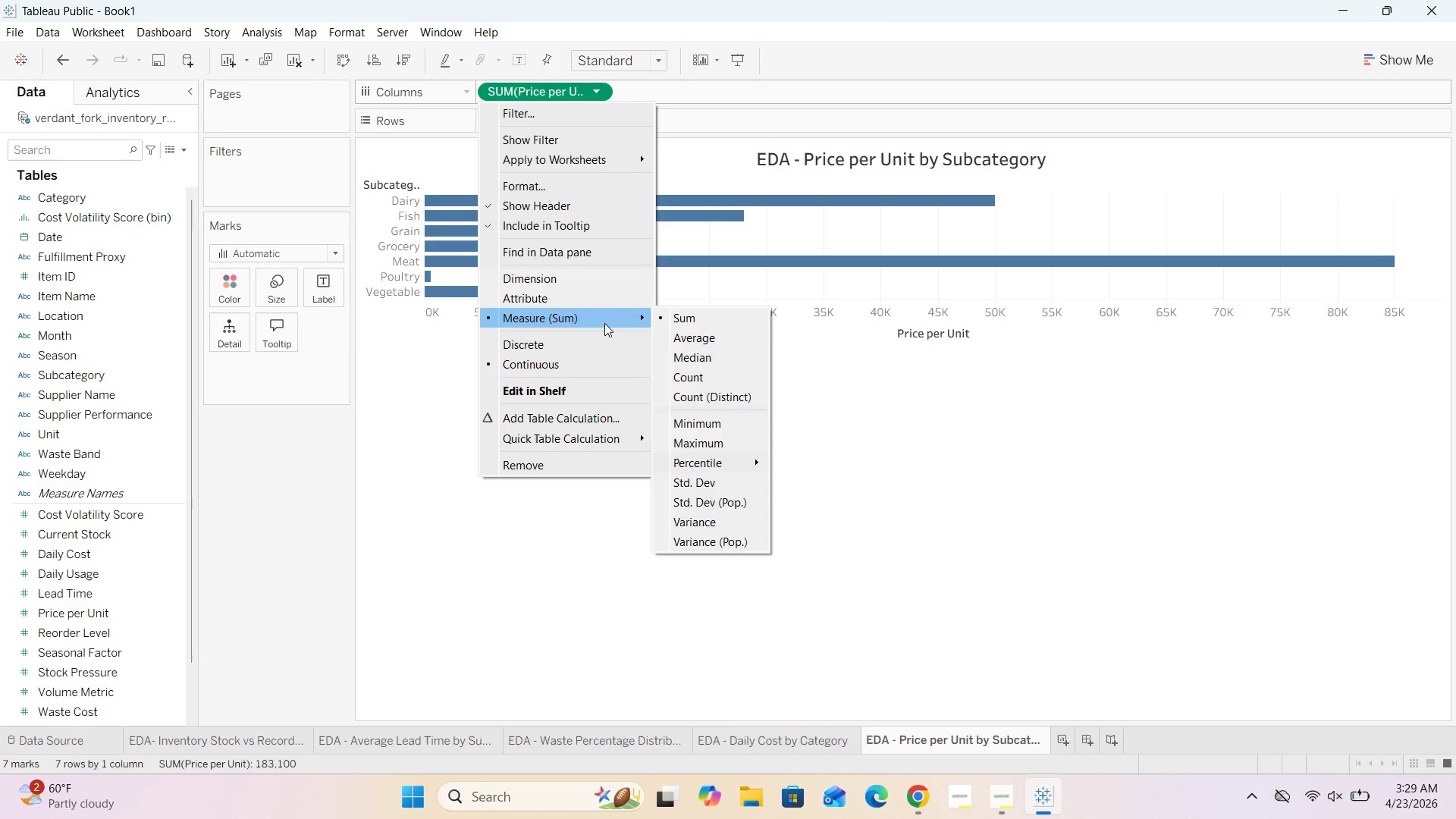 
left_click([672, 328])
 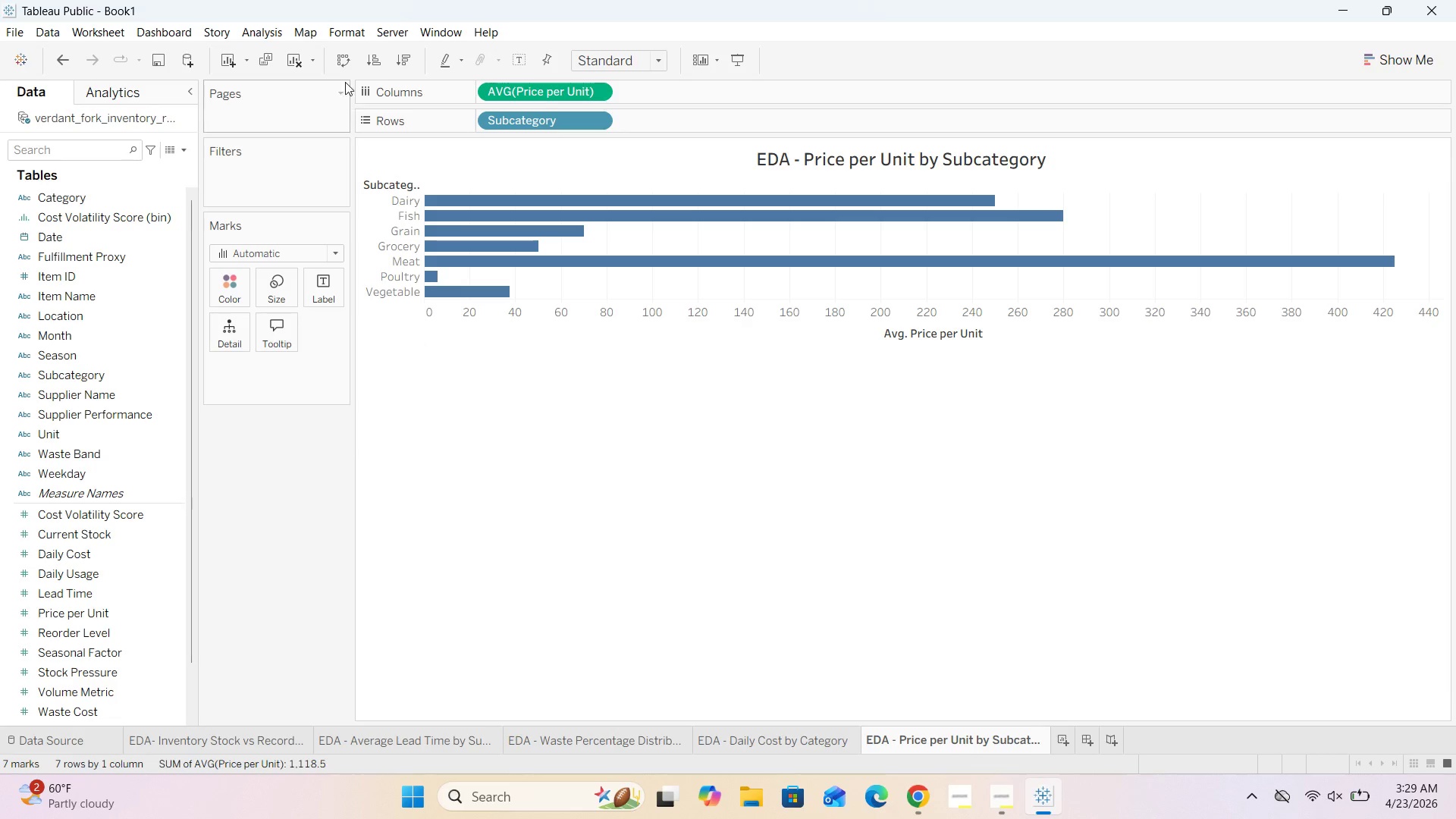 
left_click([400, 56])
 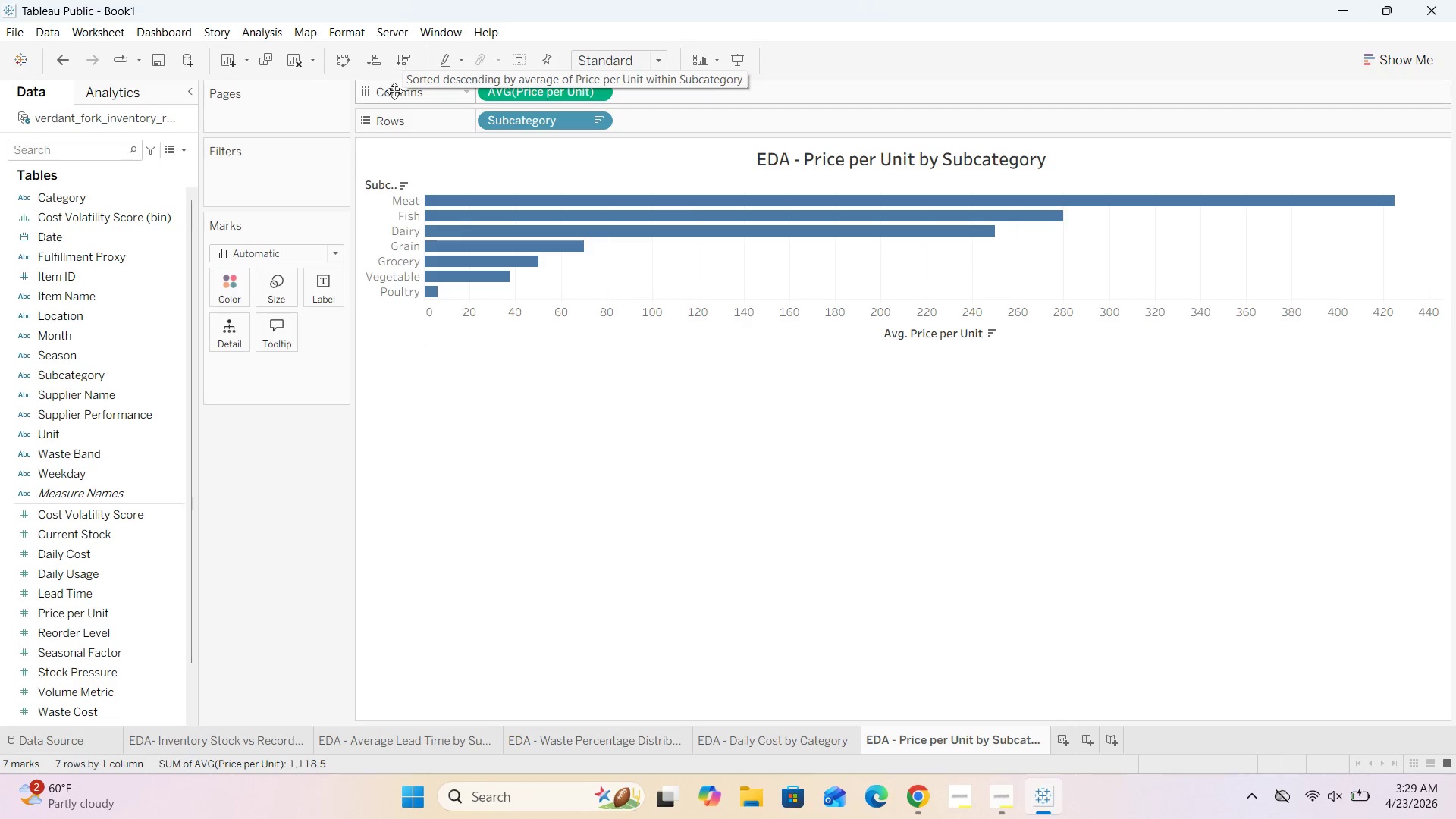 
left_click([329, 256])
 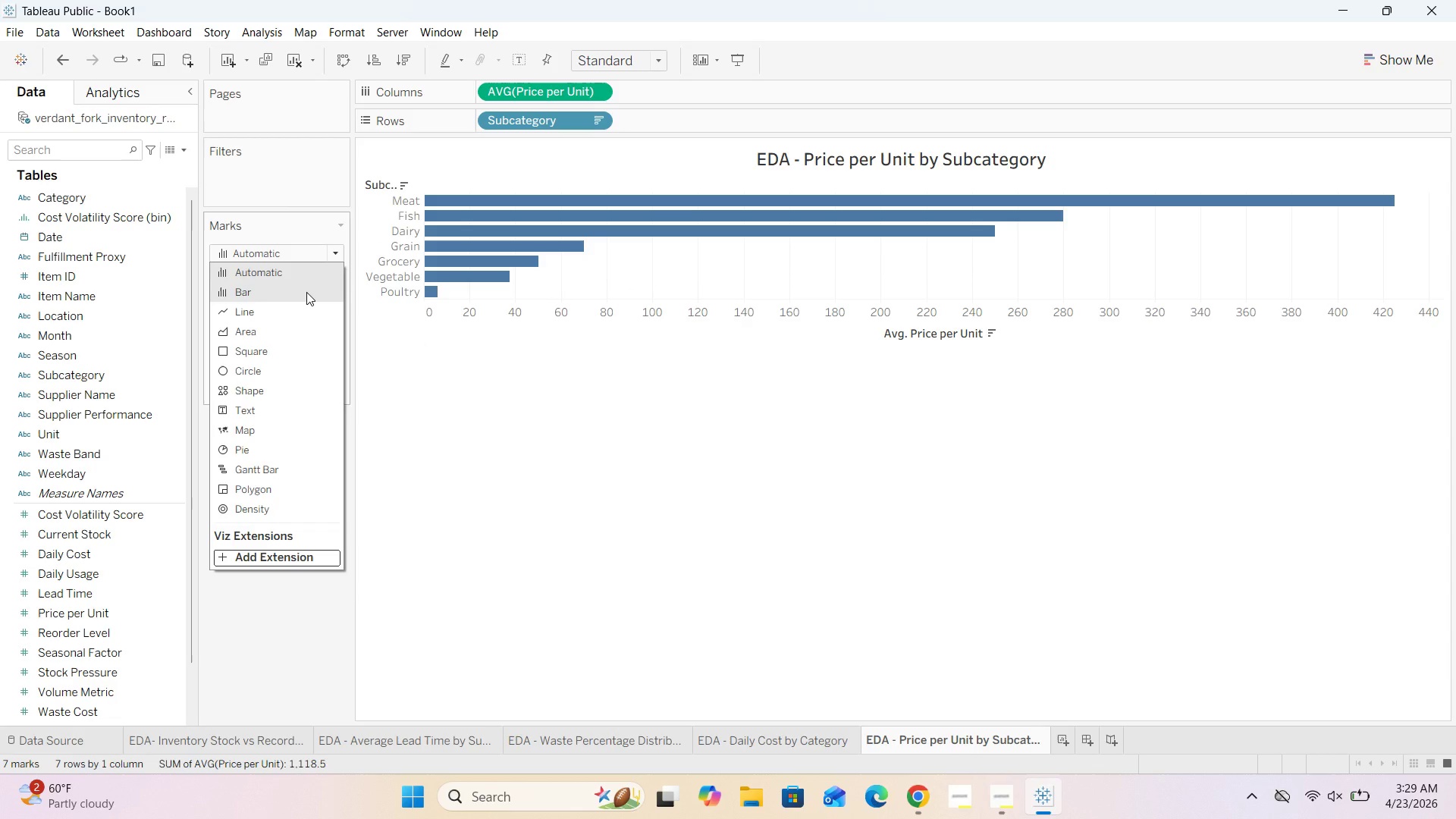 
left_click([306, 292])
 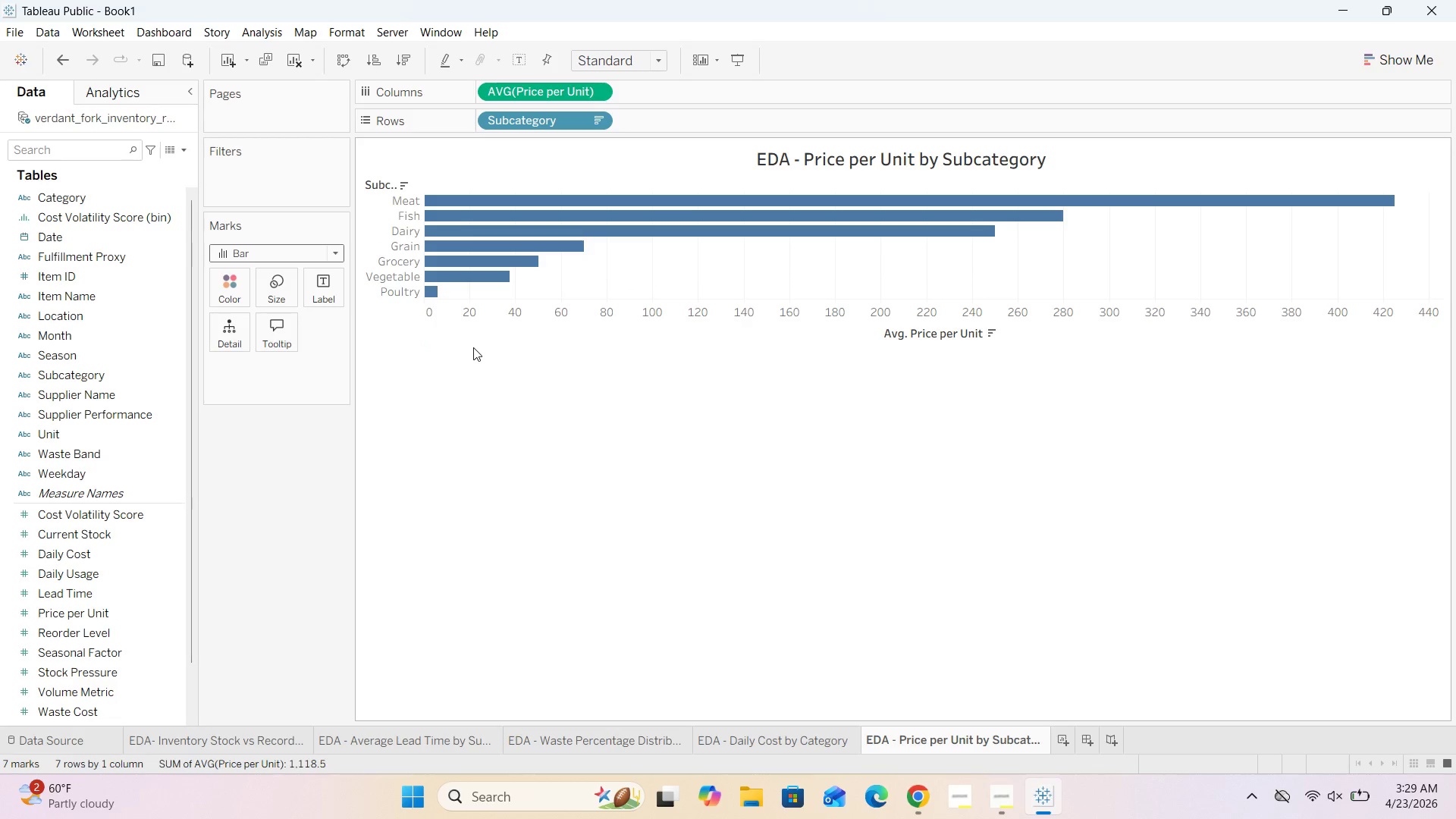 
left_click_drag(start_coordinate=[477, 346], to_coordinate=[483, 379])
 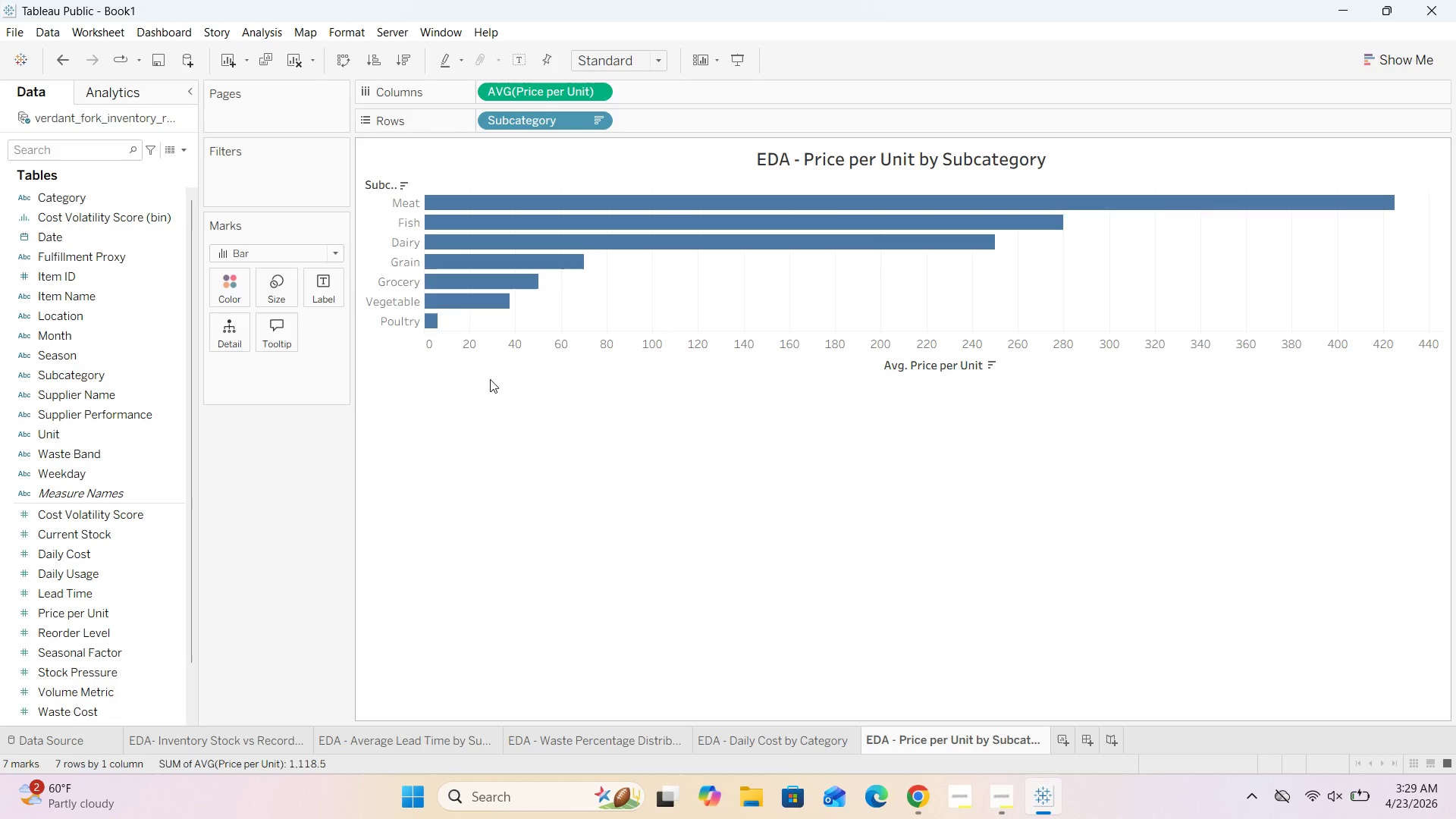 
left_click_drag(start_coordinate=[491, 377], to_coordinate=[491, 431])
 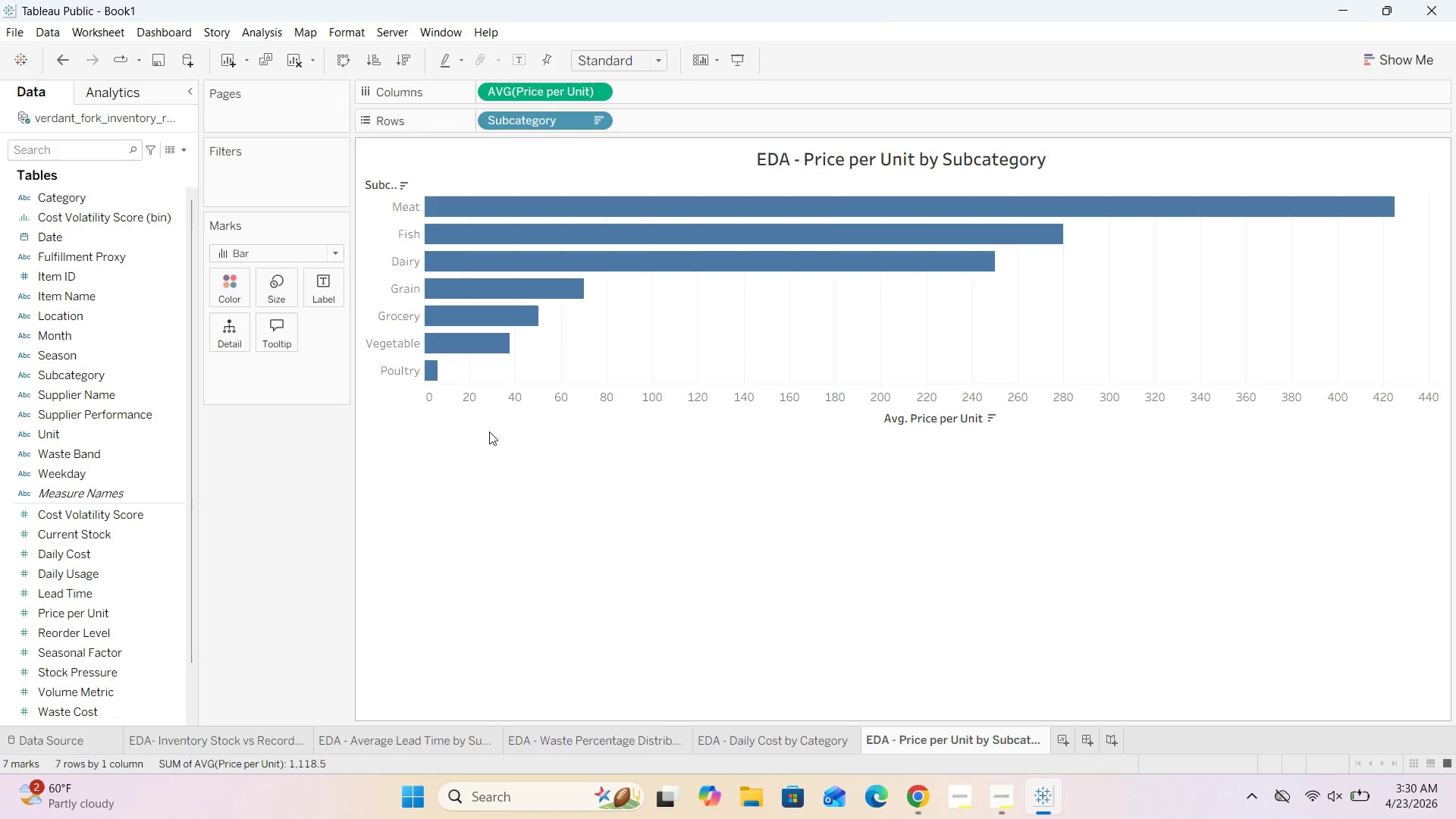 
left_click_drag(start_coordinate=[490, 430], to_coordinate=[491, 501])
 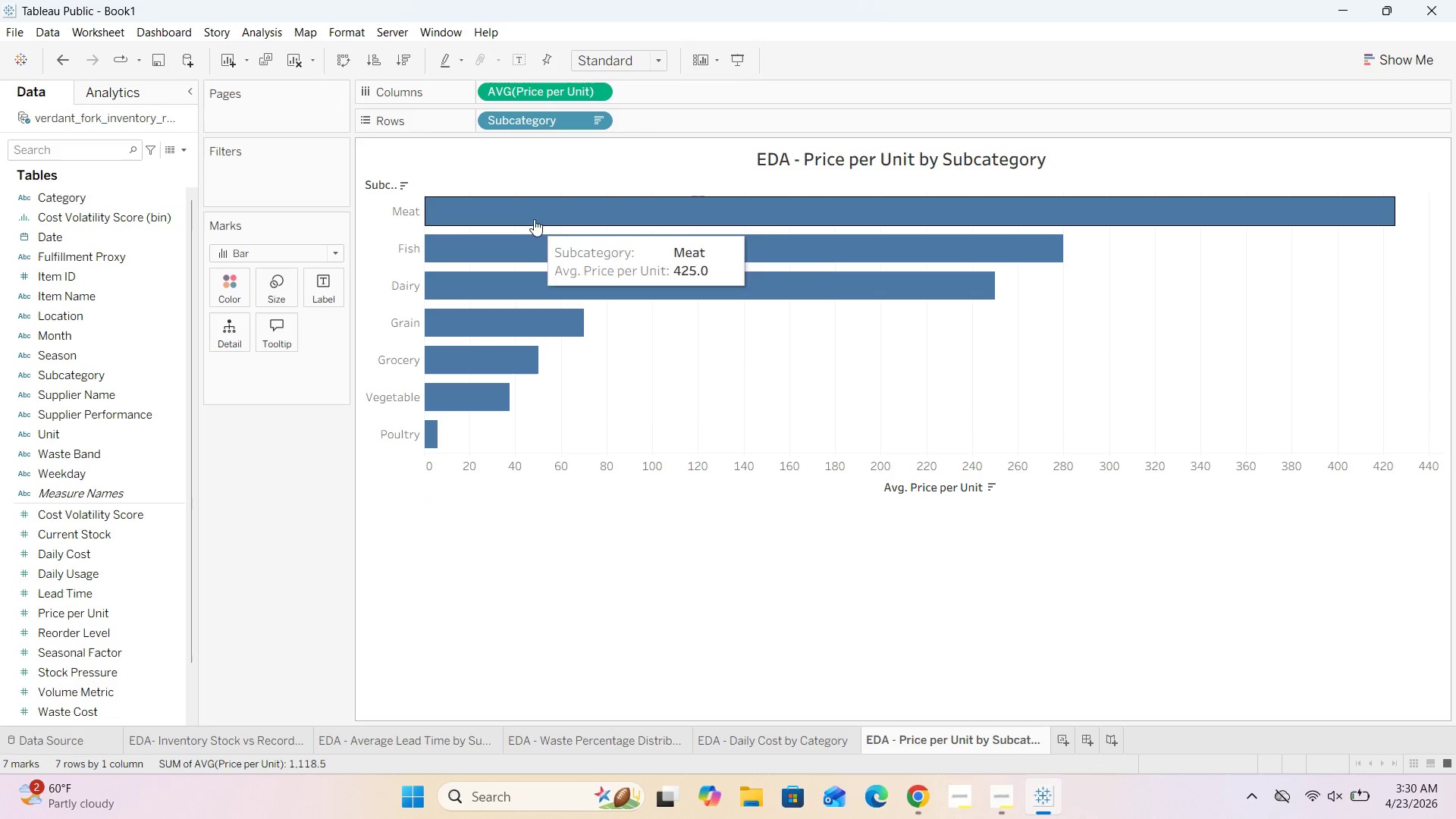 
left_click([663, 548])
 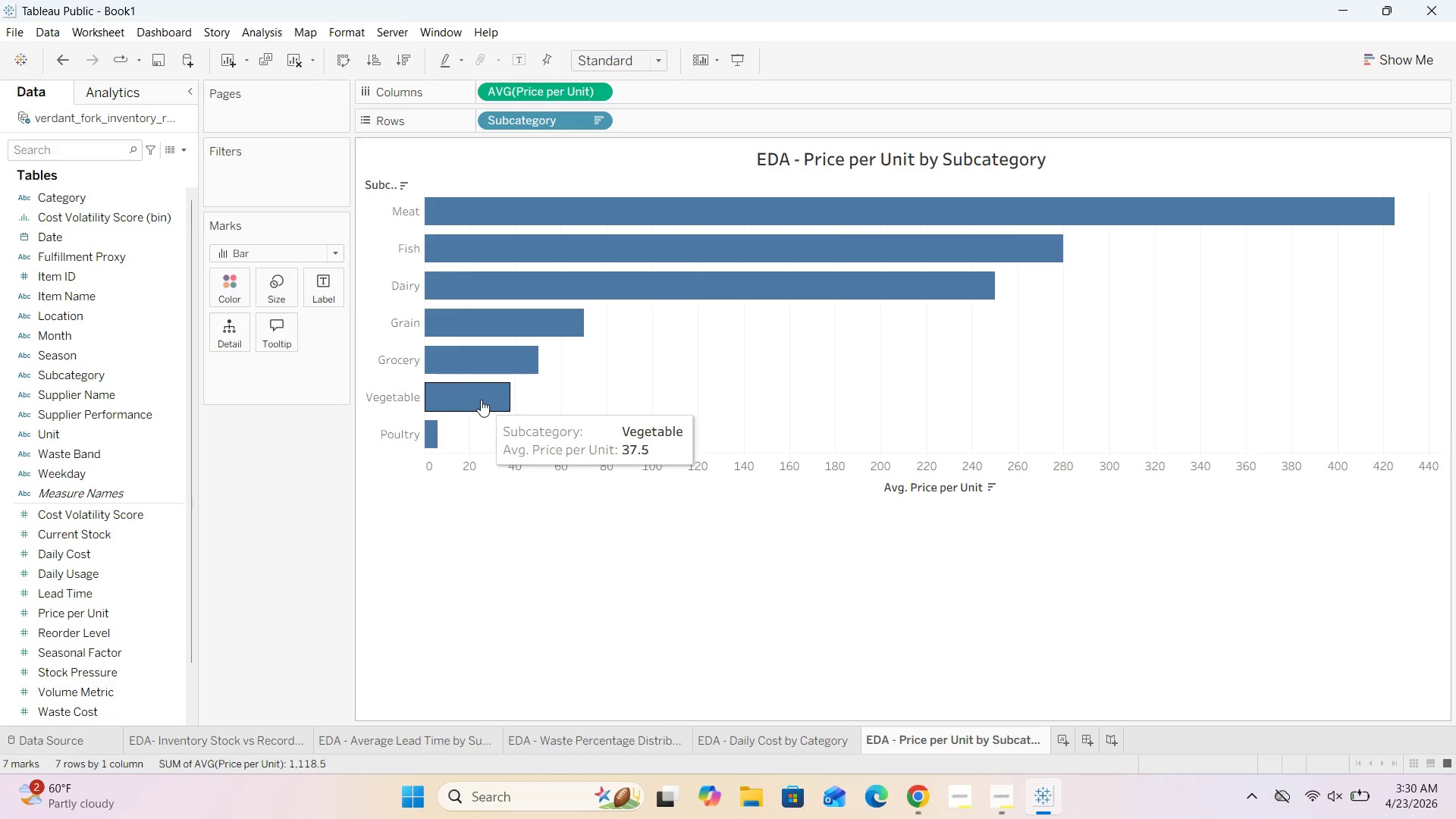 
left_click([281, 335])
 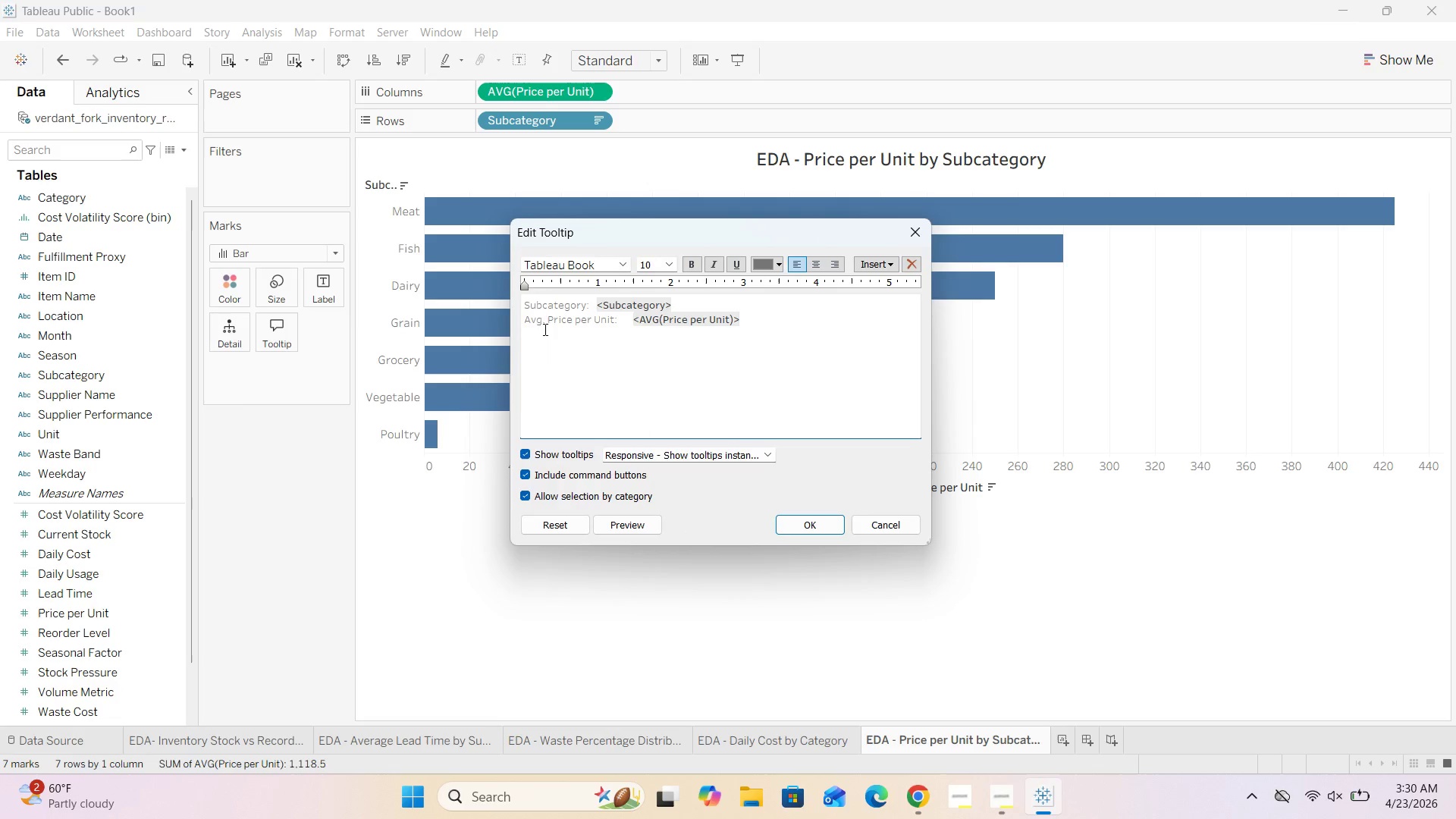 
left_click([544, 322])
 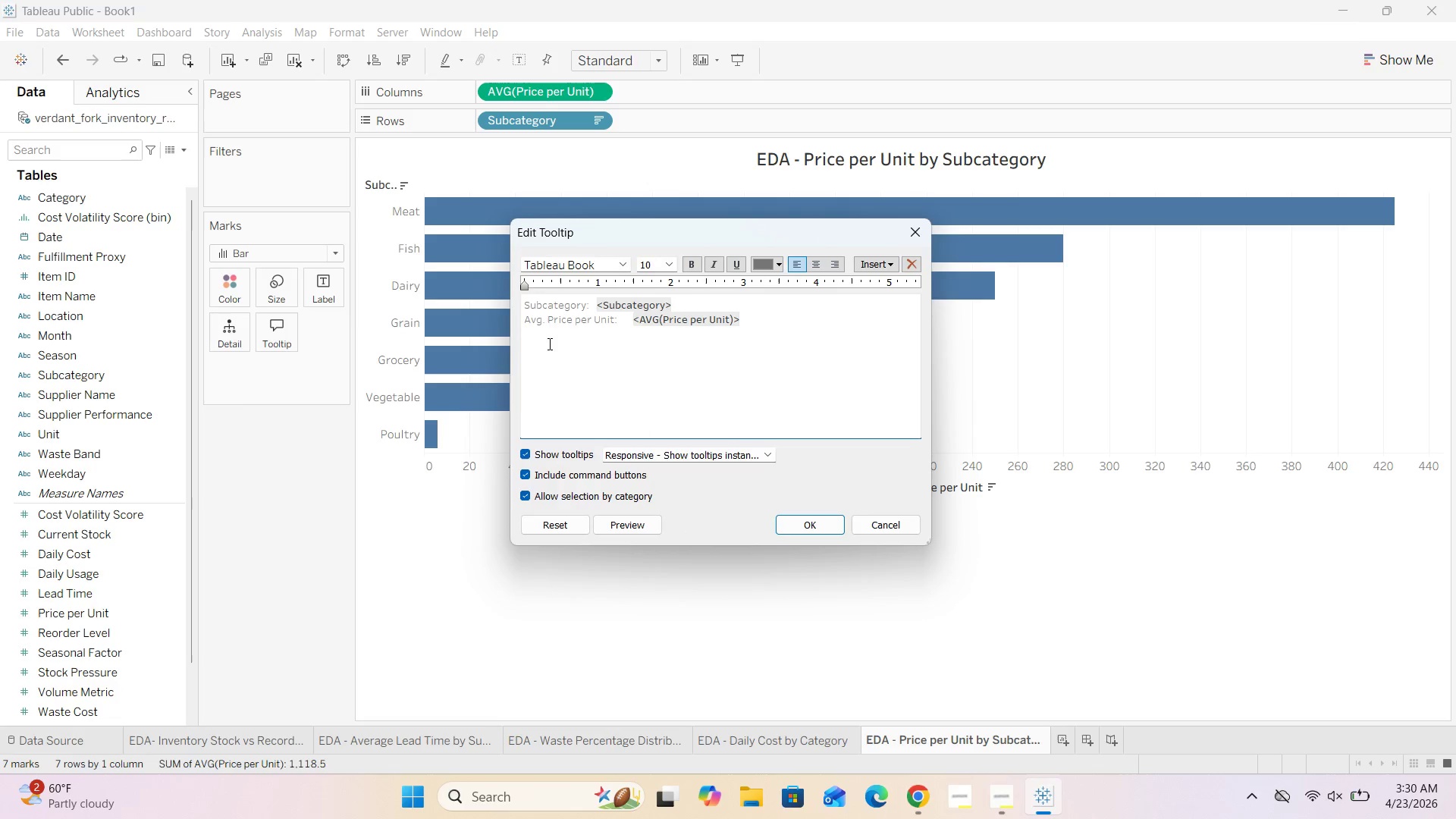 
key(Backspace)
key(Backspace)
type(erage)
 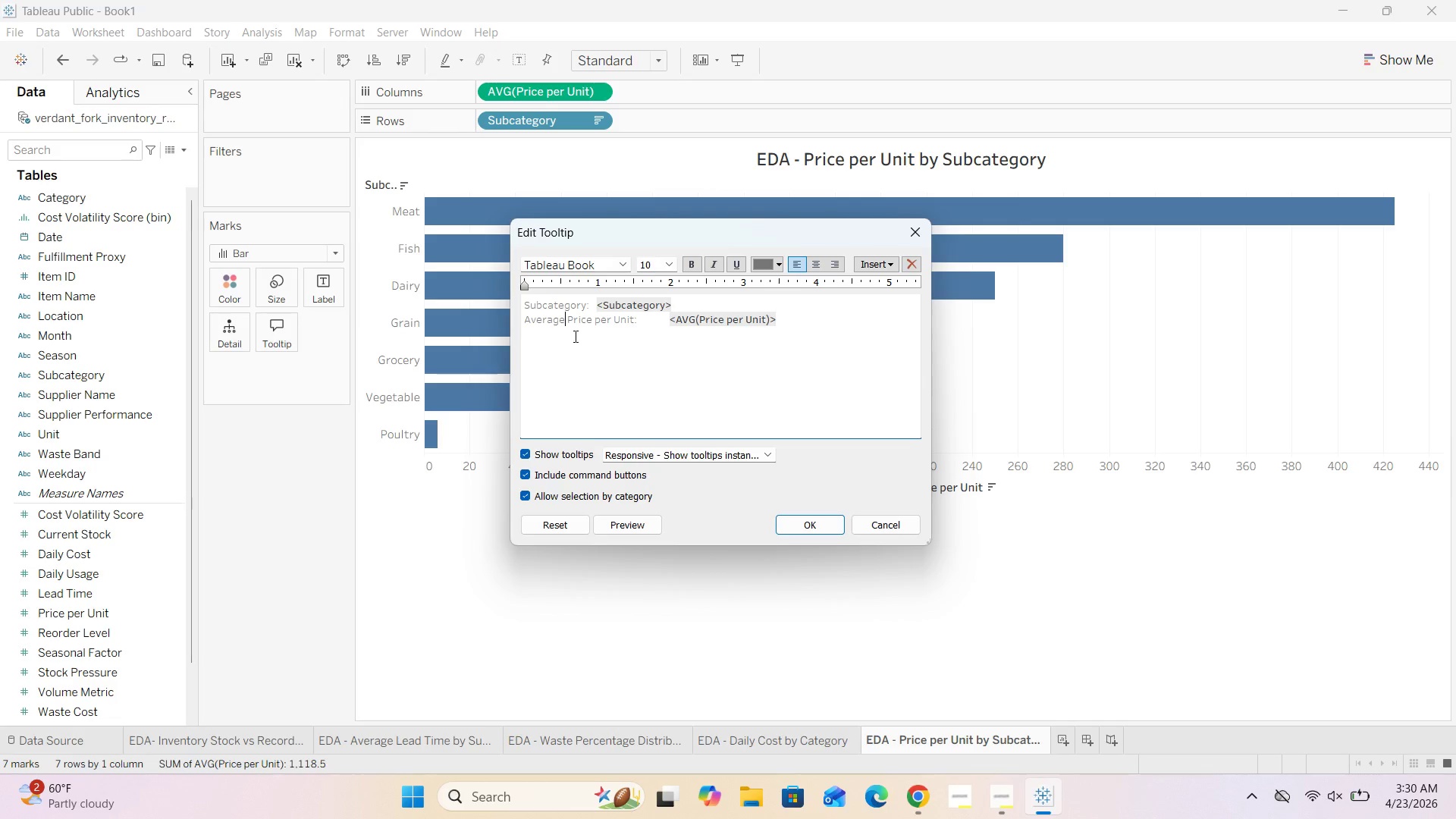 
left_click([791, 531])
 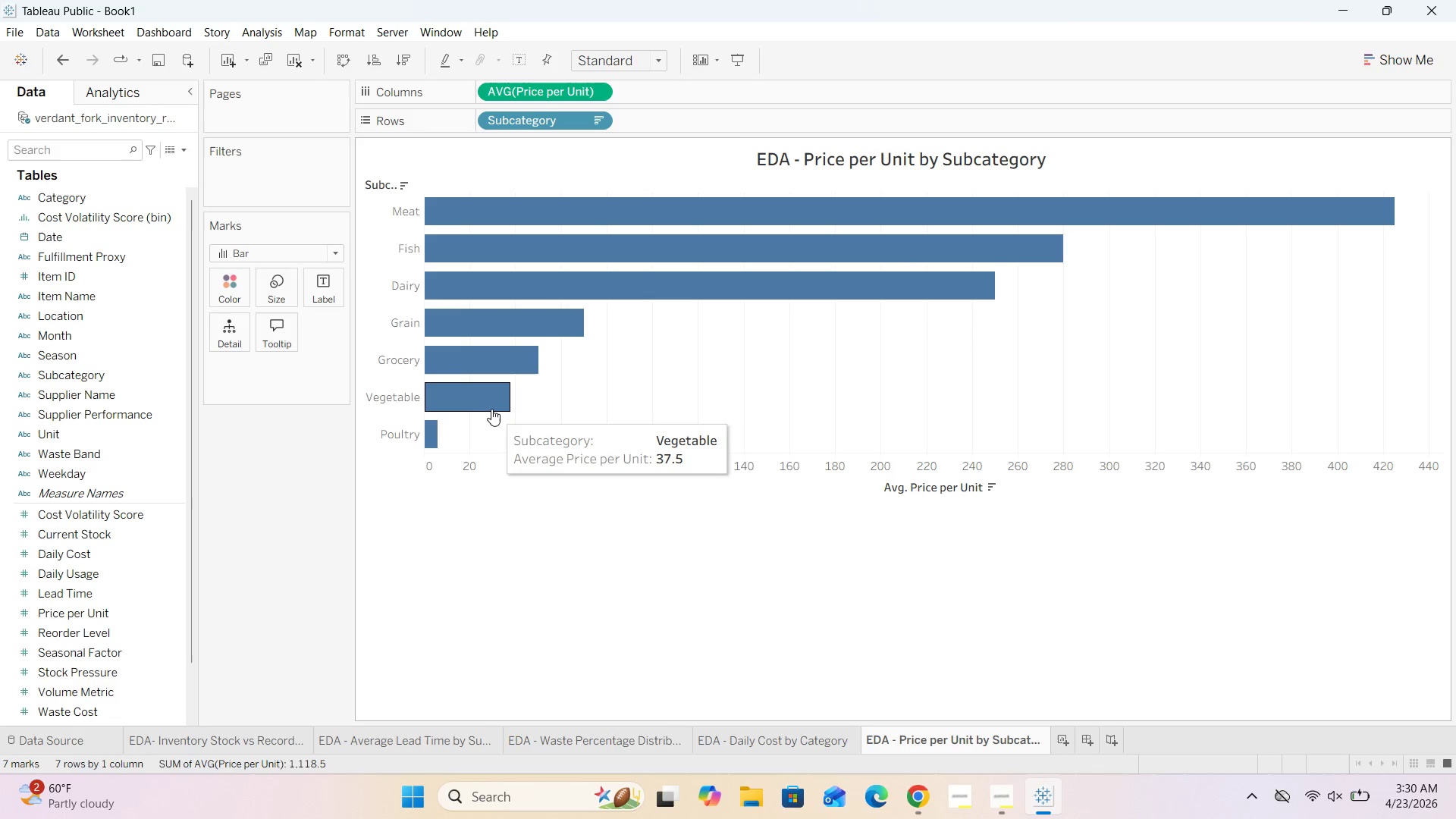 
mouse_move([456, 410])
 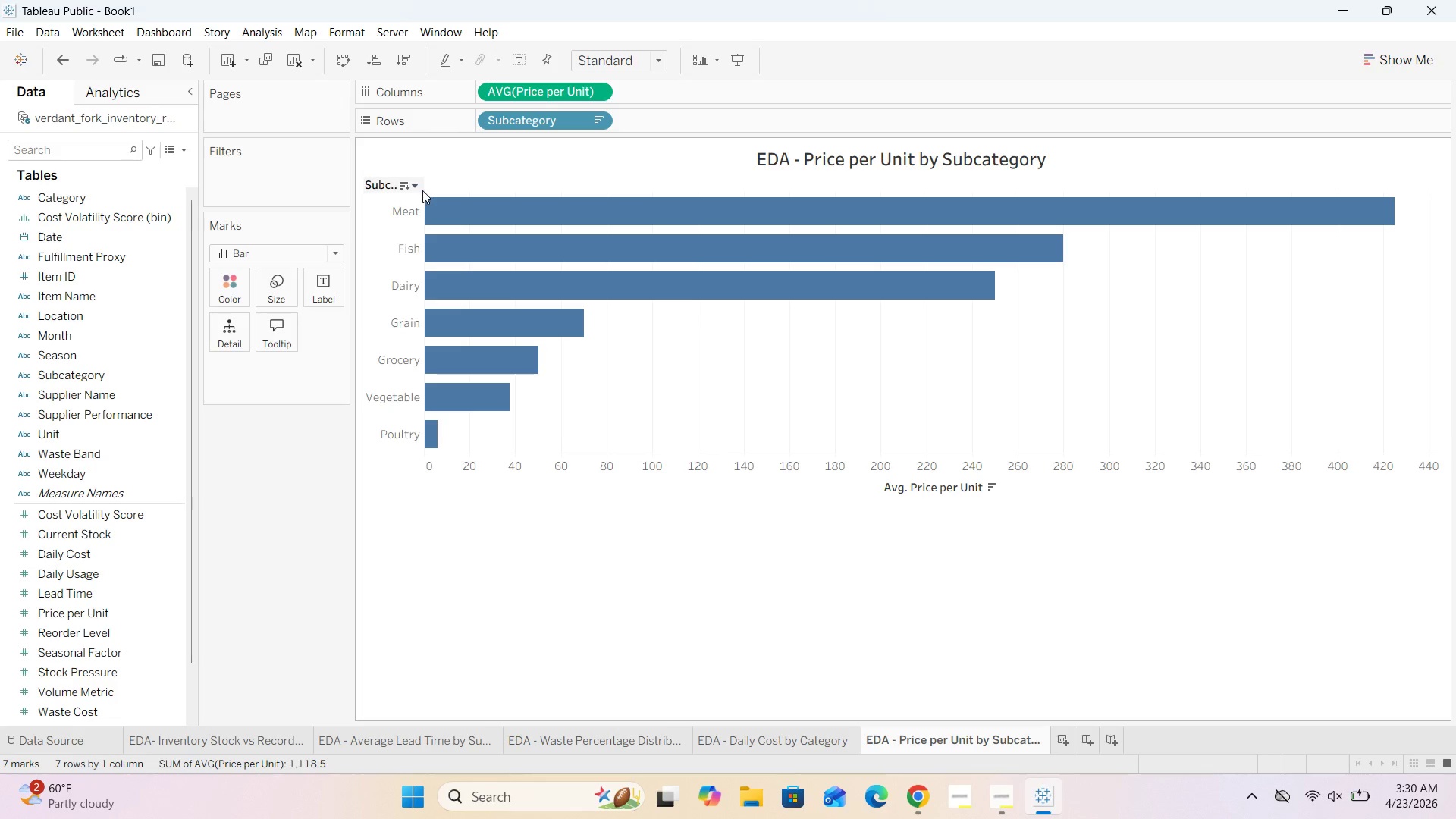 
wait(22.68)
 